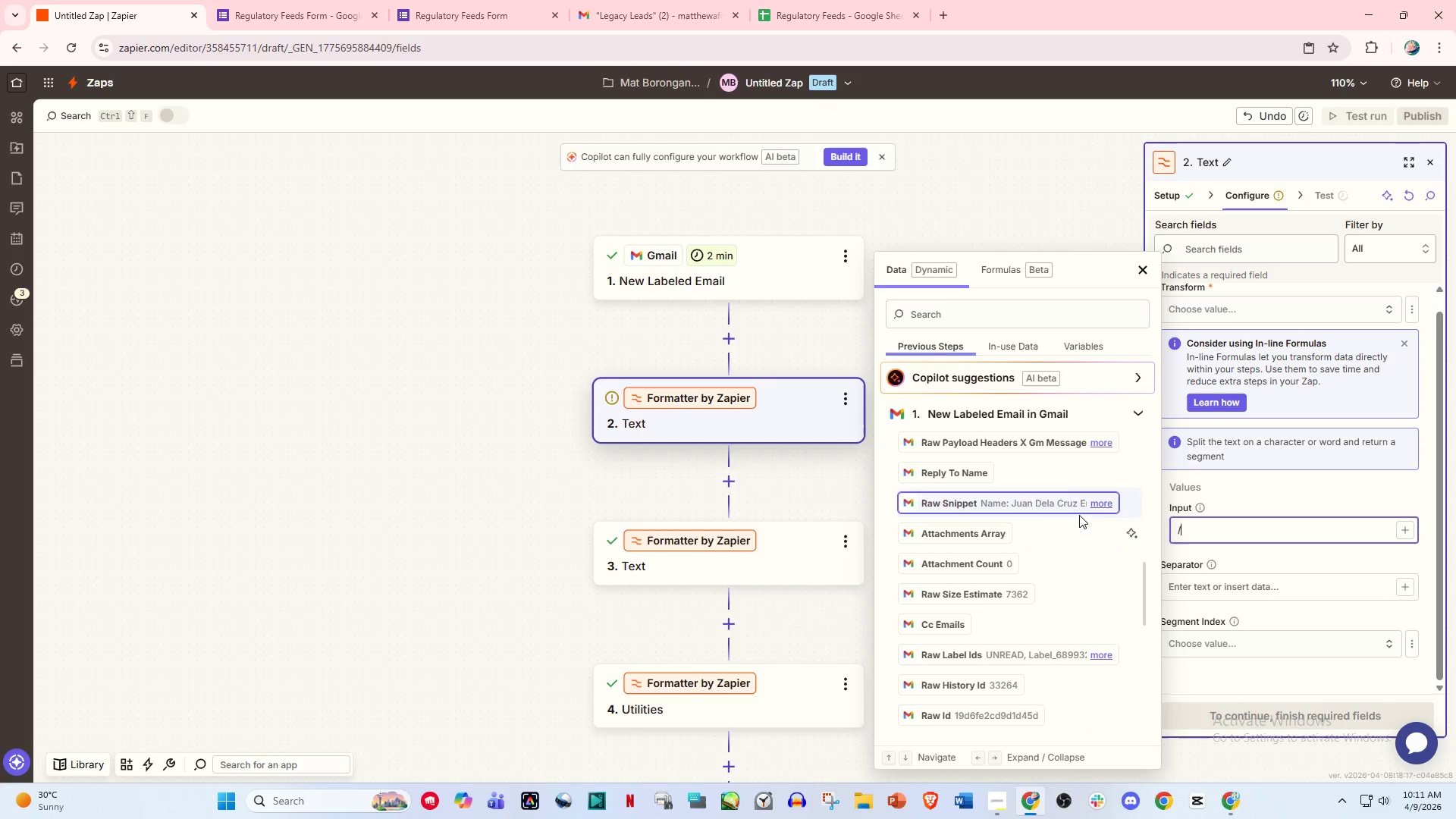 
left_click([1097, 505])
 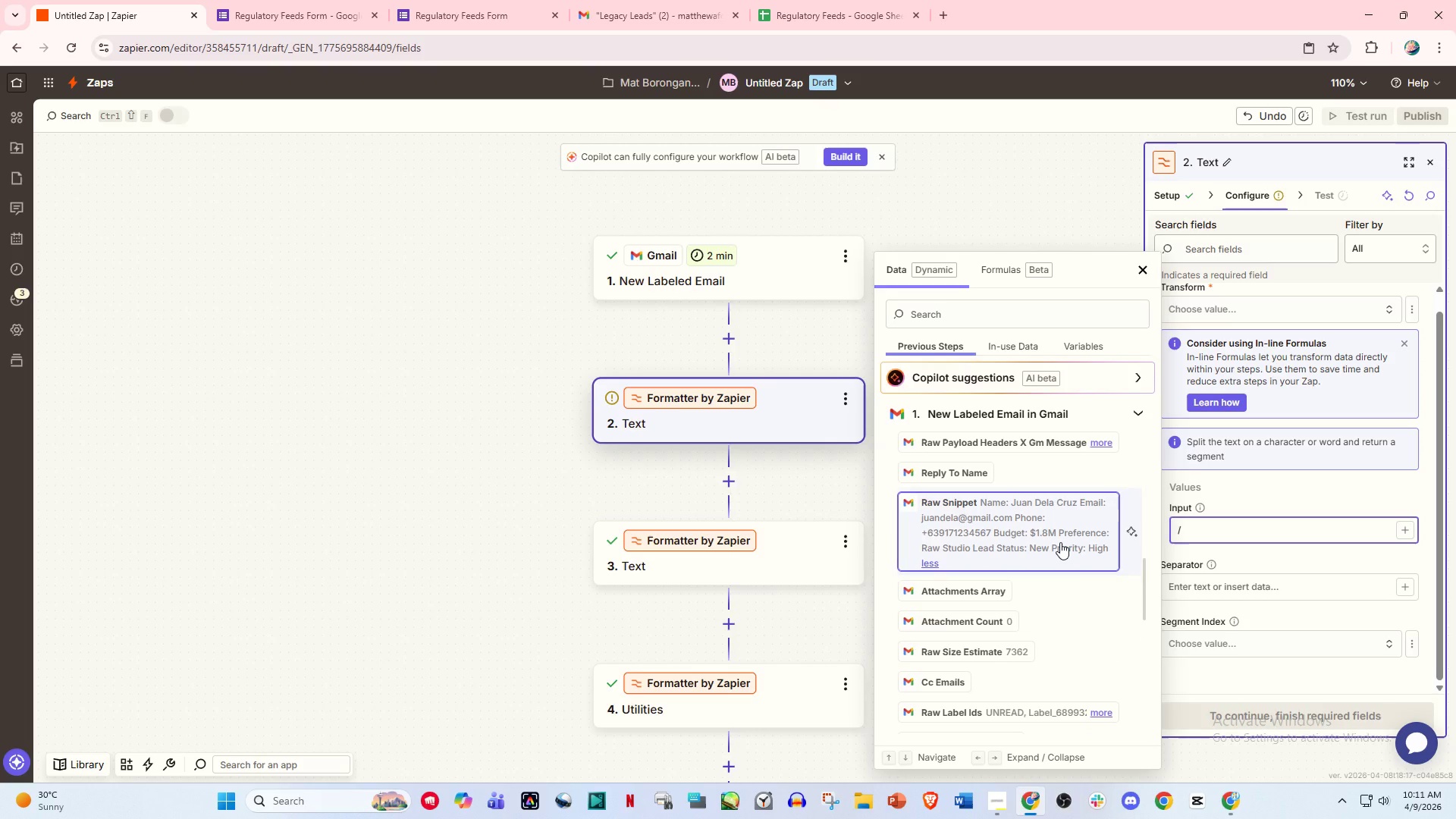 
left_click([1060, 542])
 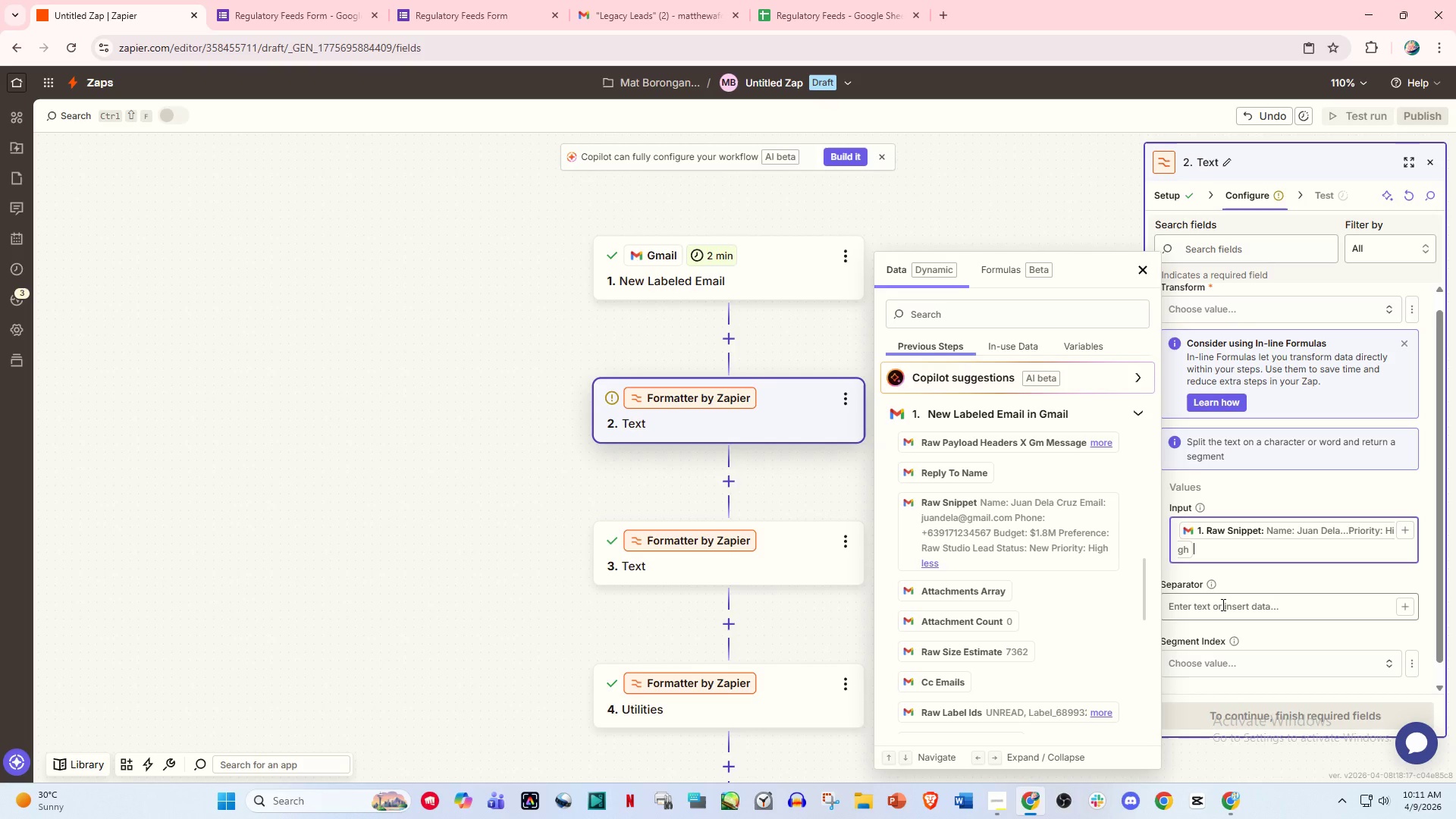 
left_click([1216, 610])
 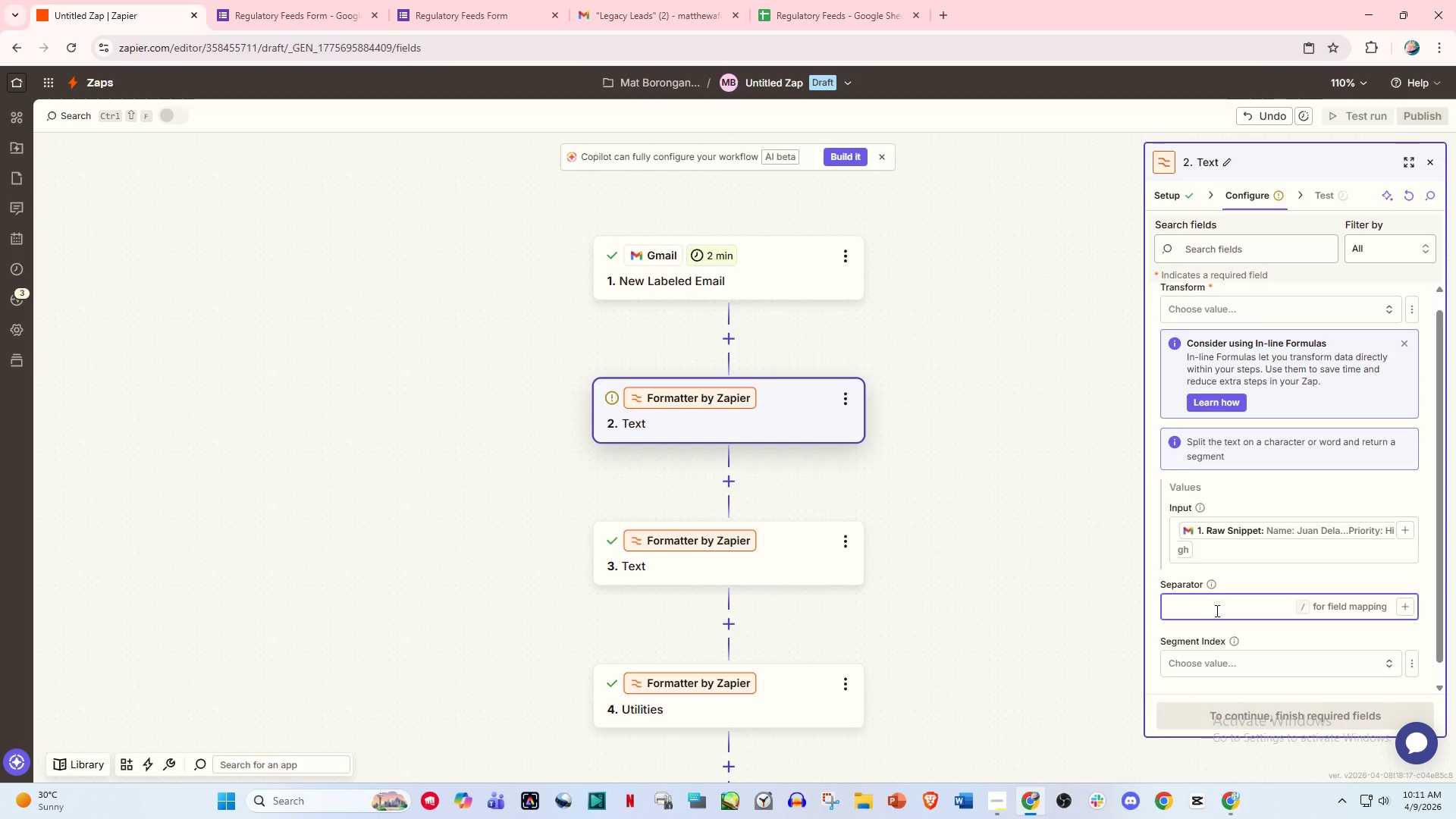 
type(Name:)
 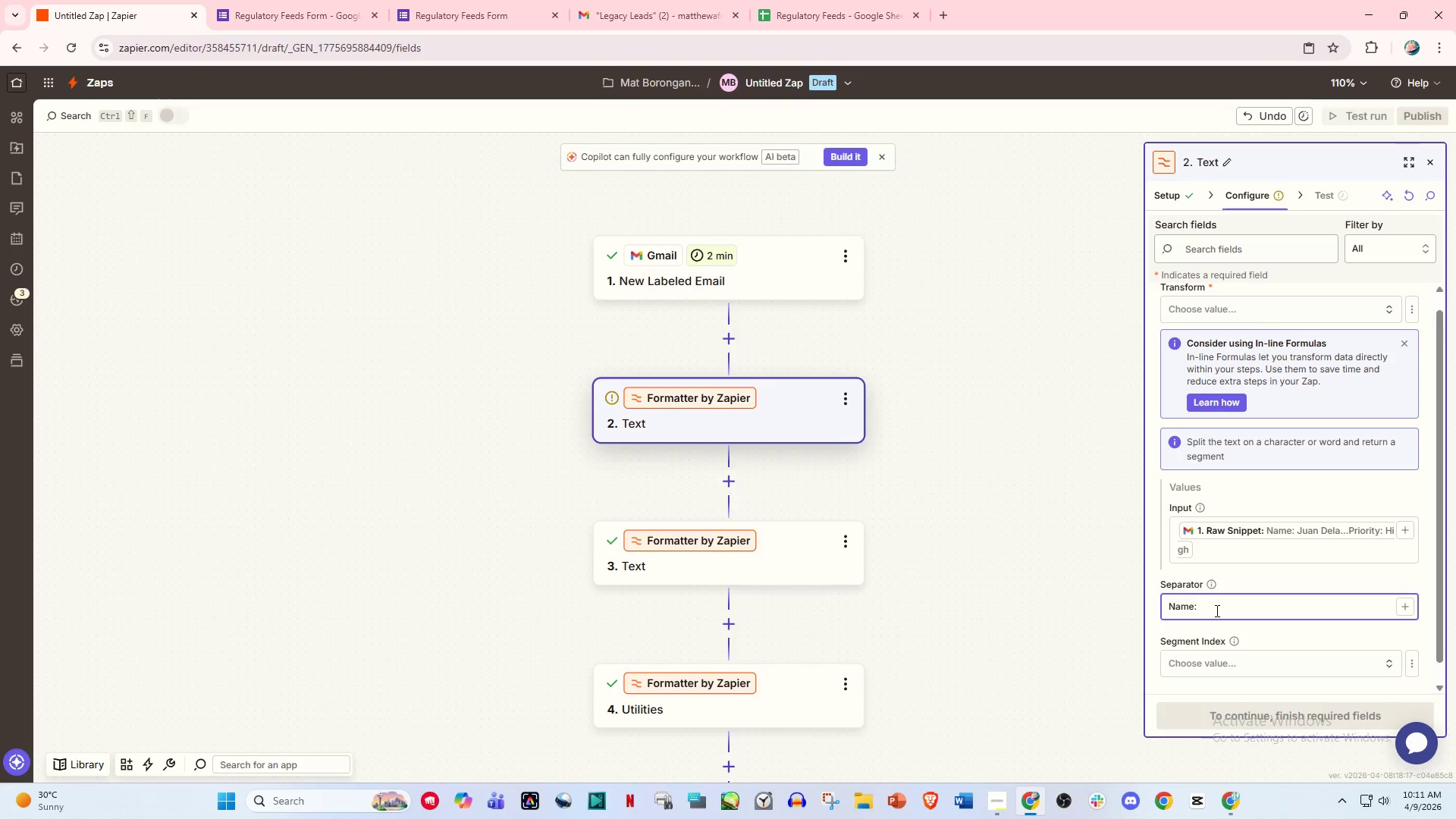 
left_click([1216, 661])
 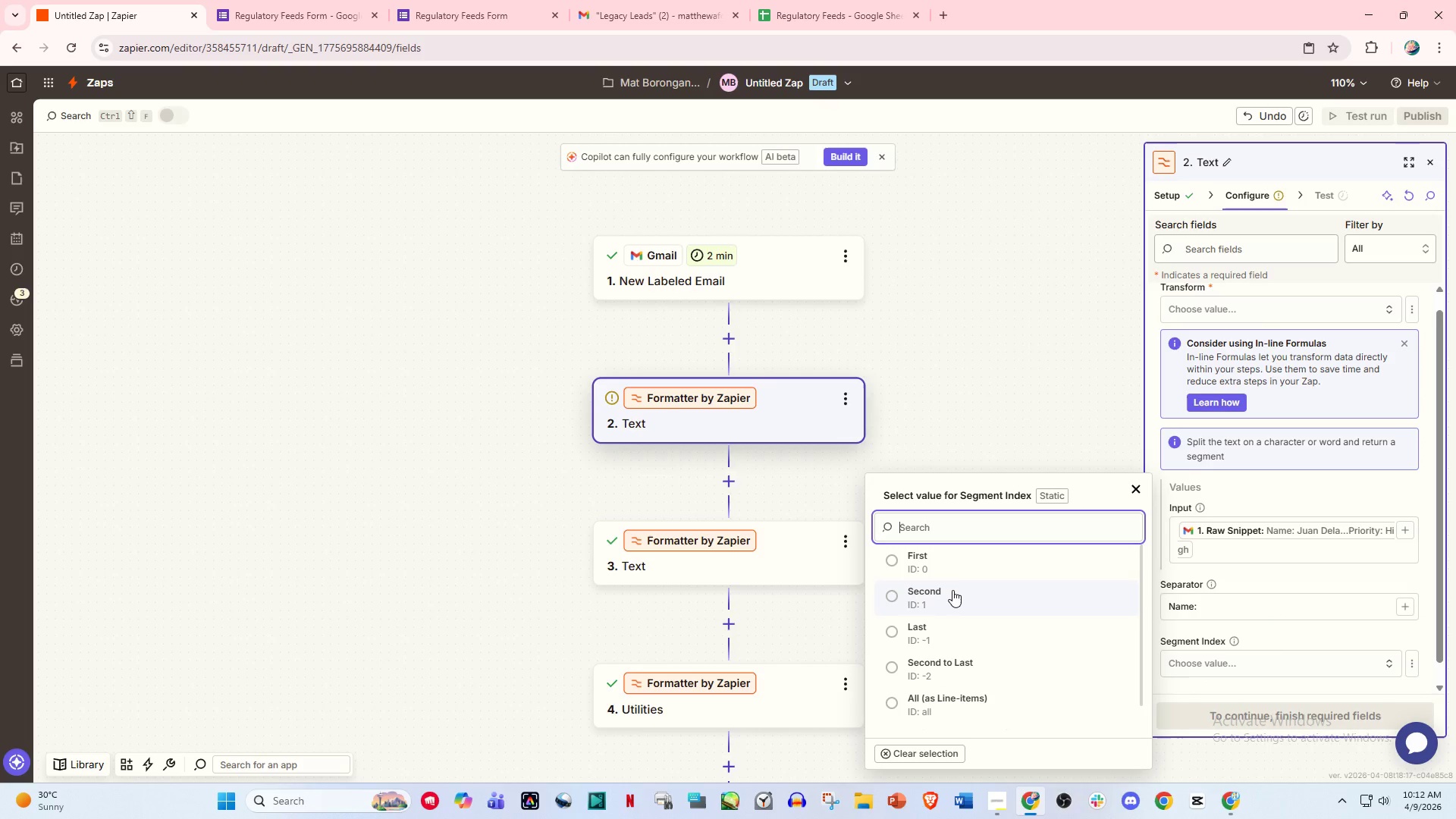 
wait(5.86)
 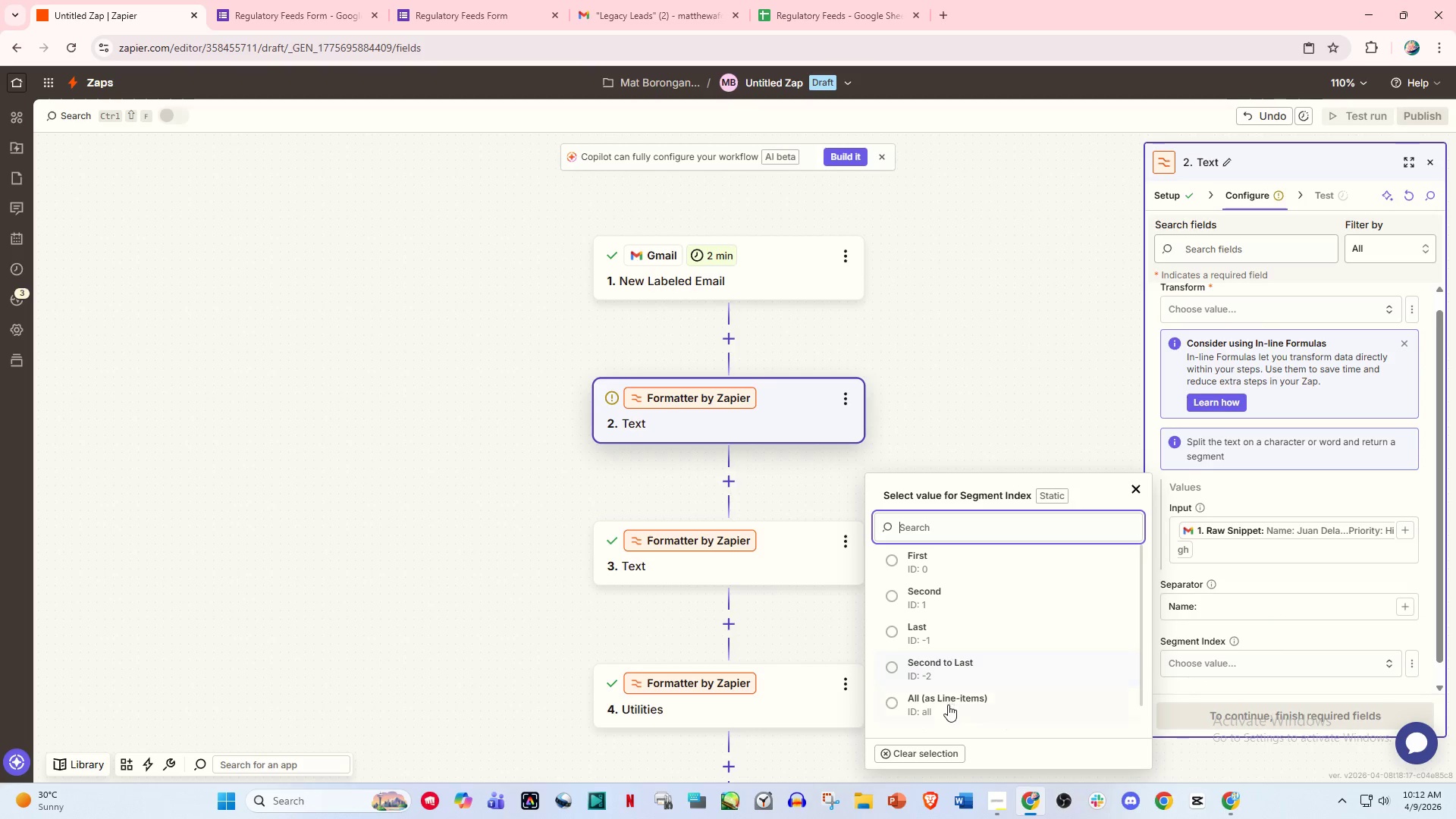 
left_click([954, 601])
 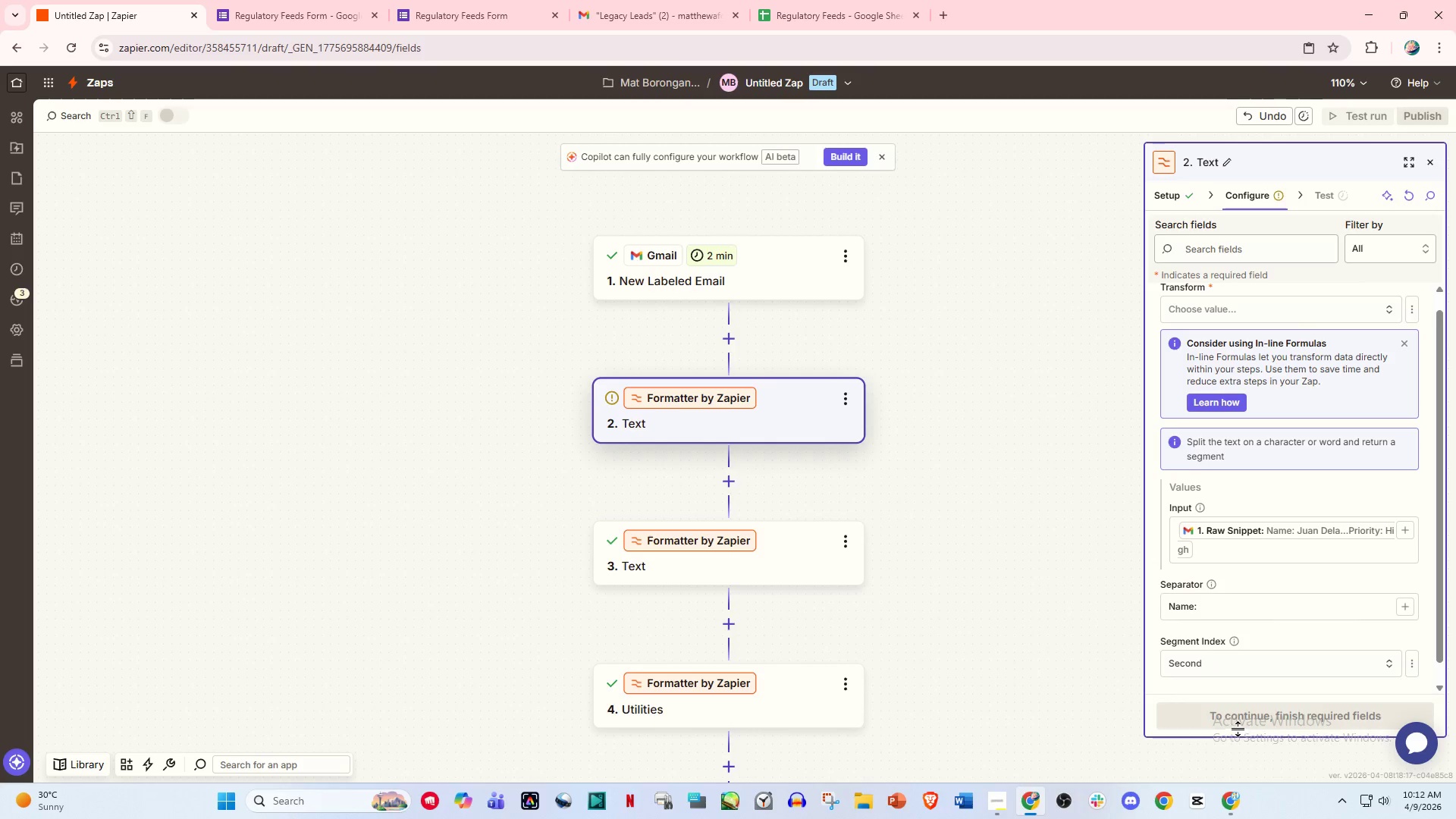 
left_click([1241, 723])
 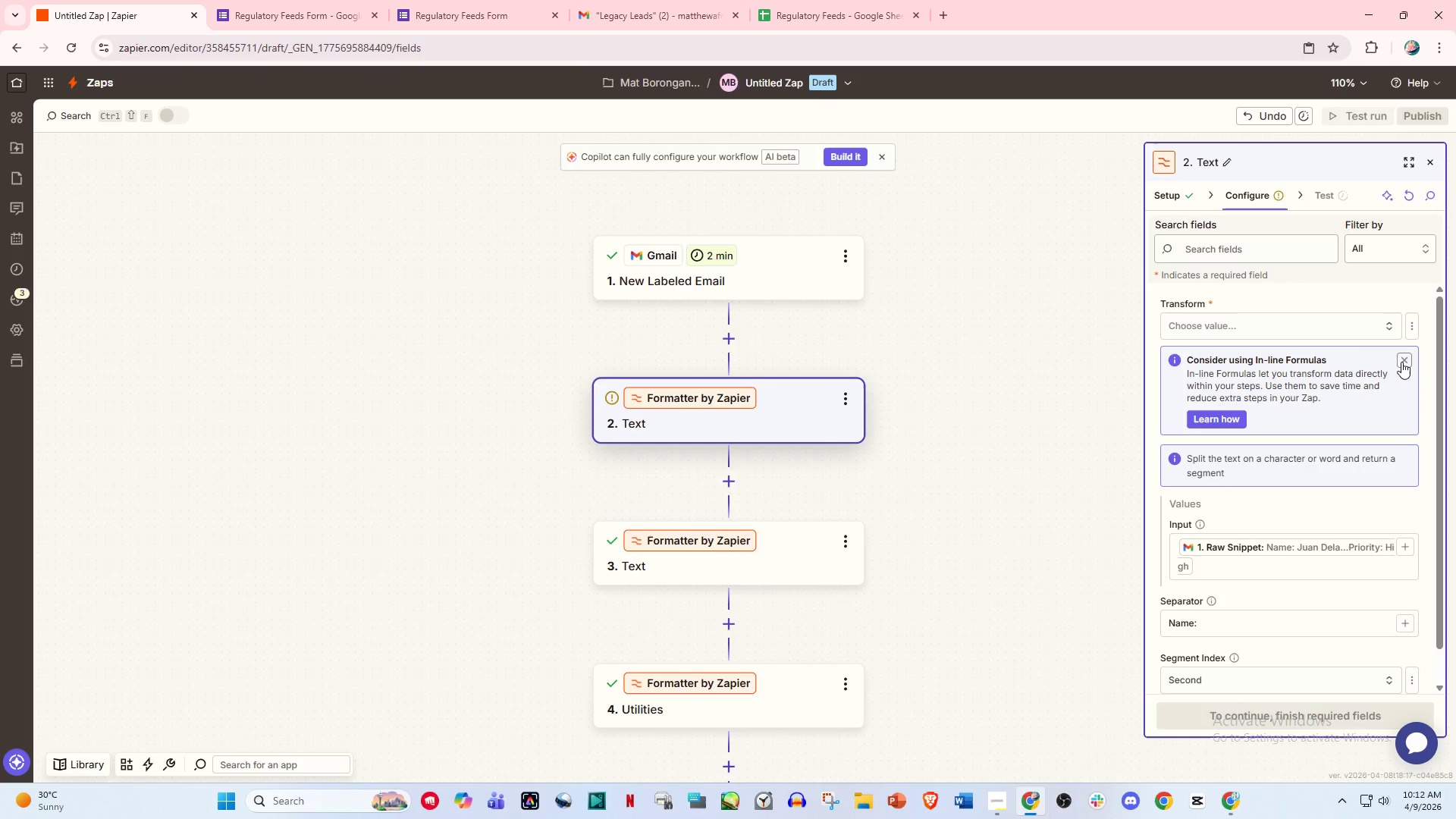 
left_click([1401, 362])
 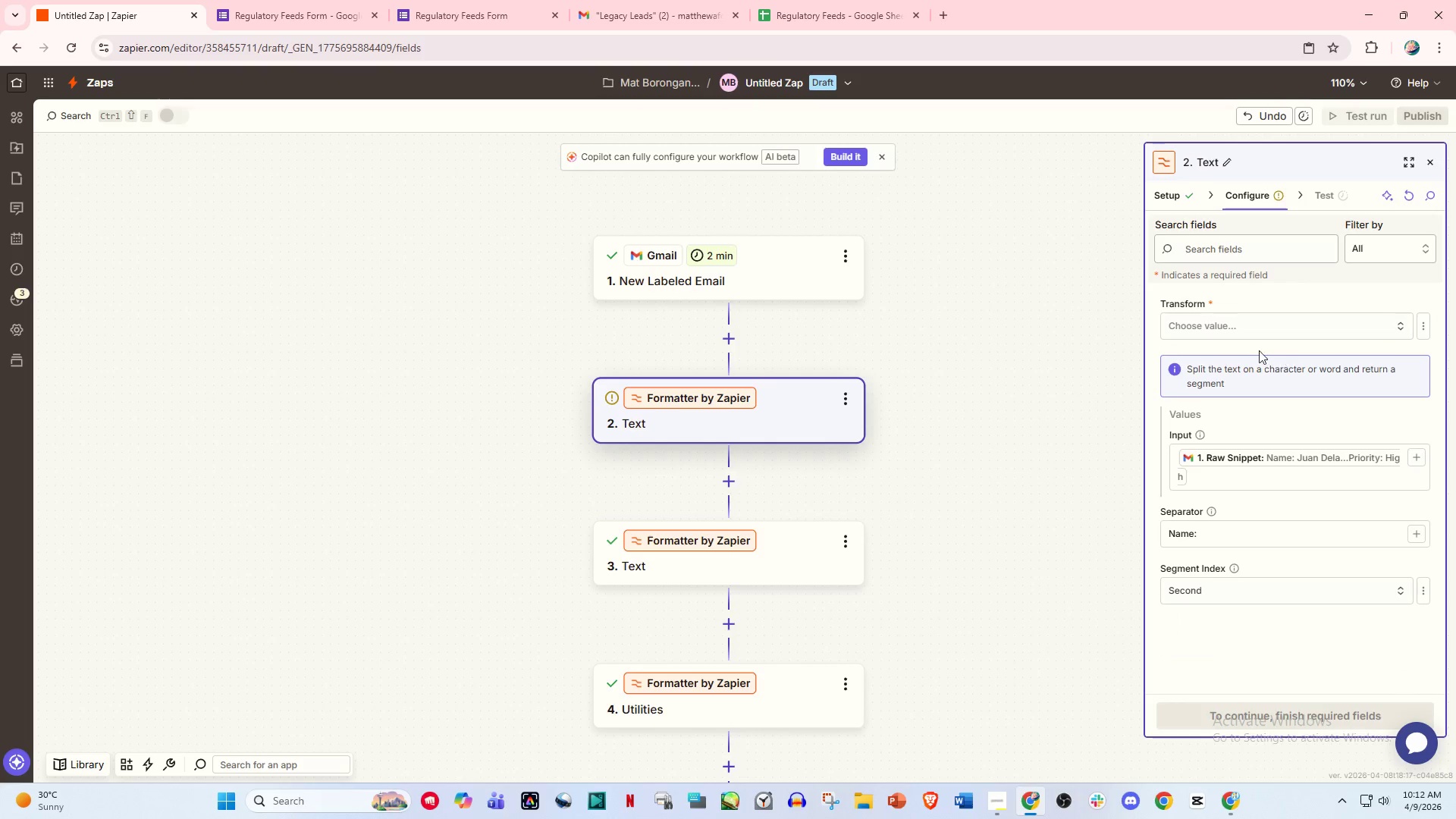 
left_click([1229, 328])
 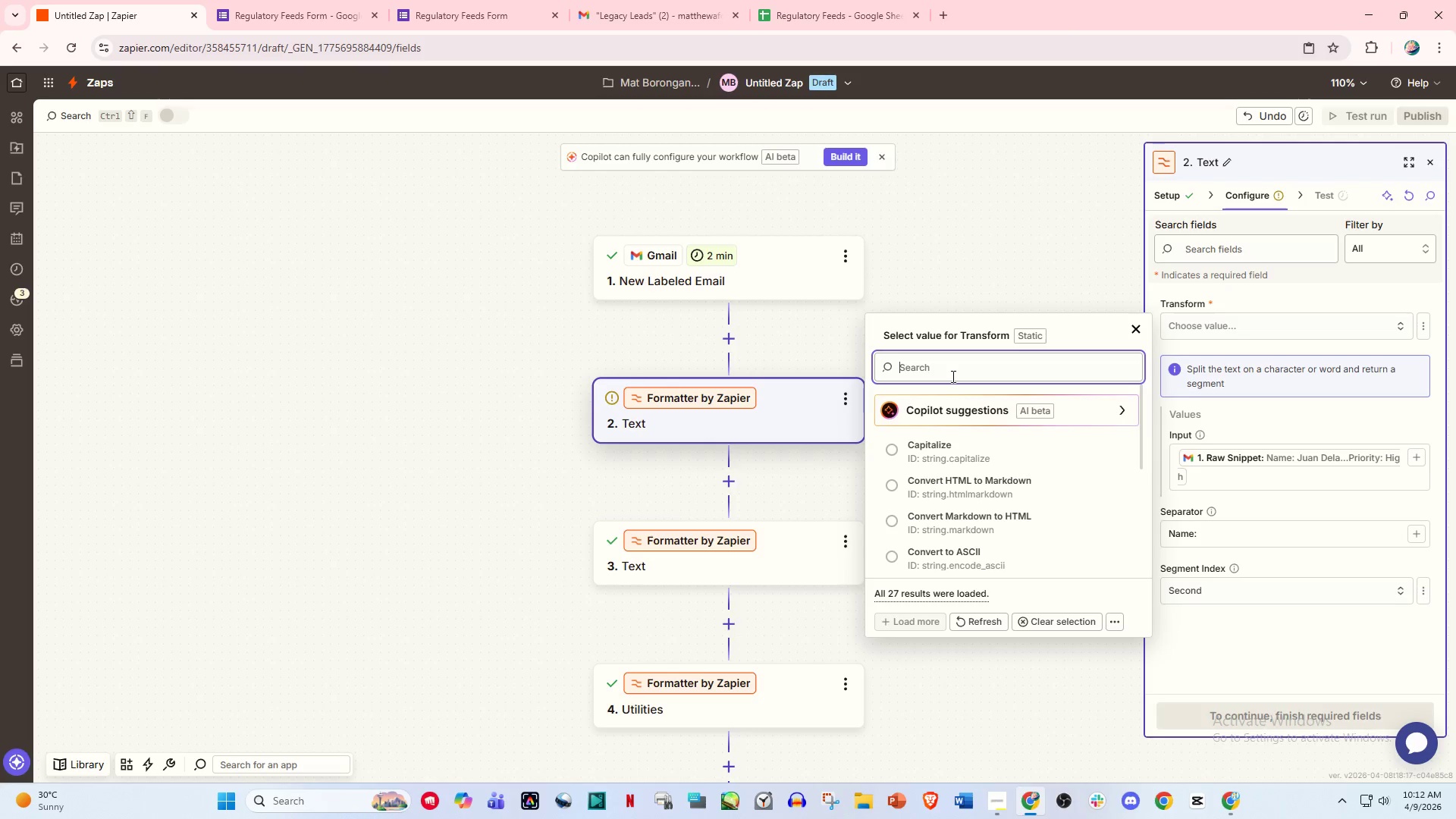 
type(spli)
 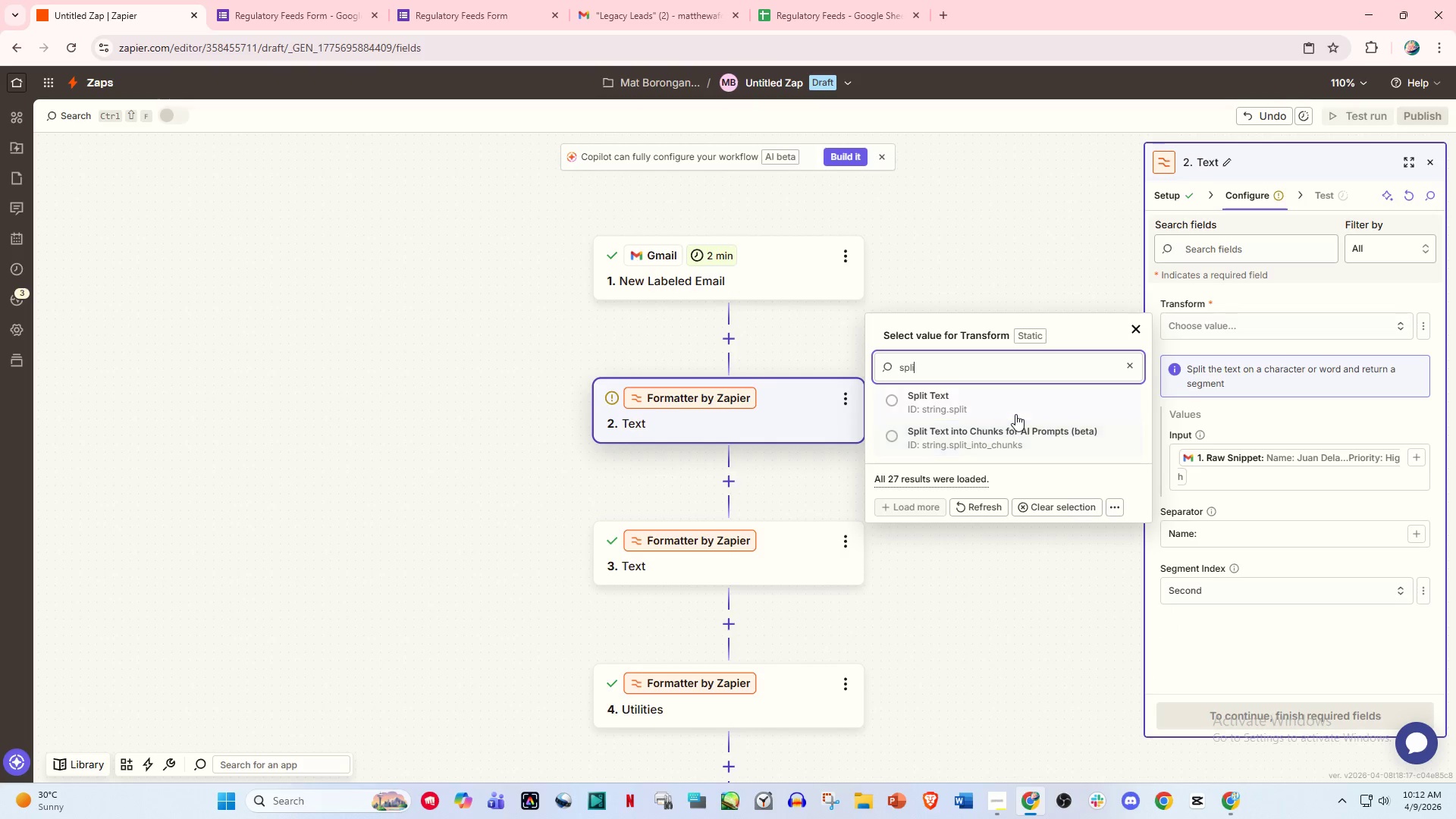 
left_click([1008, 438])
 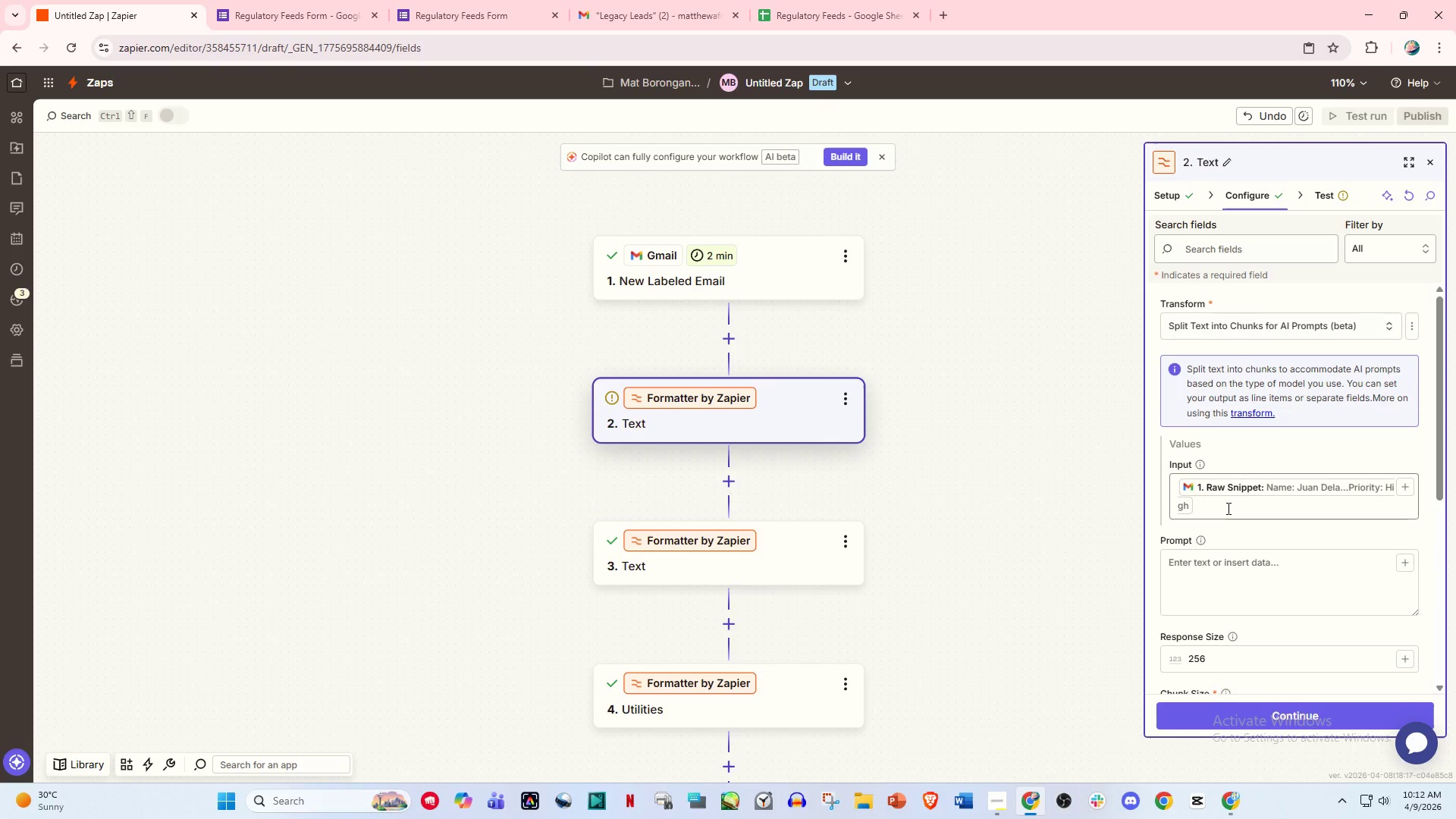 
scroll: coordinate [1237, 525], scroll_direction: down, amount: 3.0
 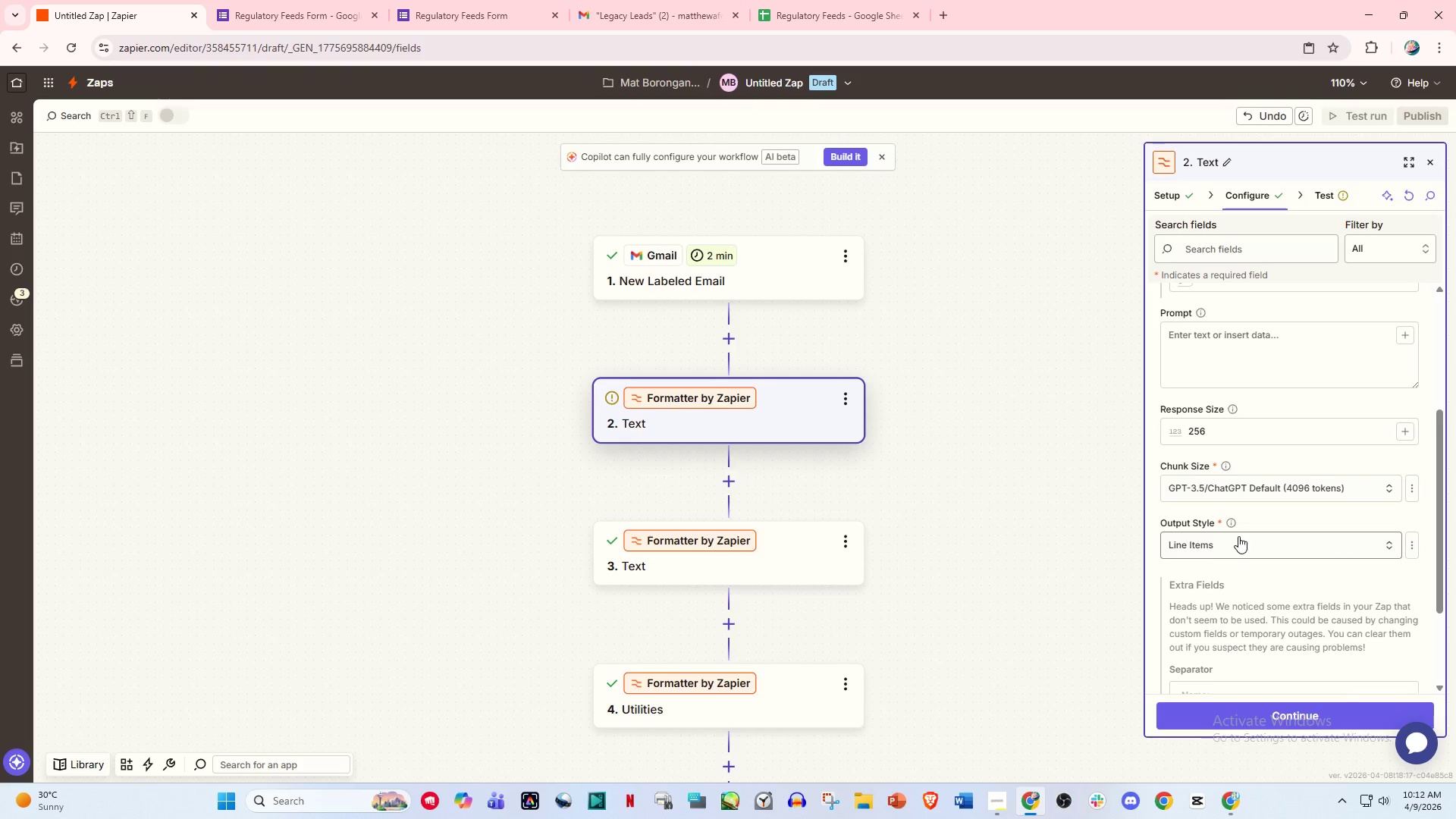 
scroll: coordinate [1238, 536], scroll_direction: up, amount: 2.0
 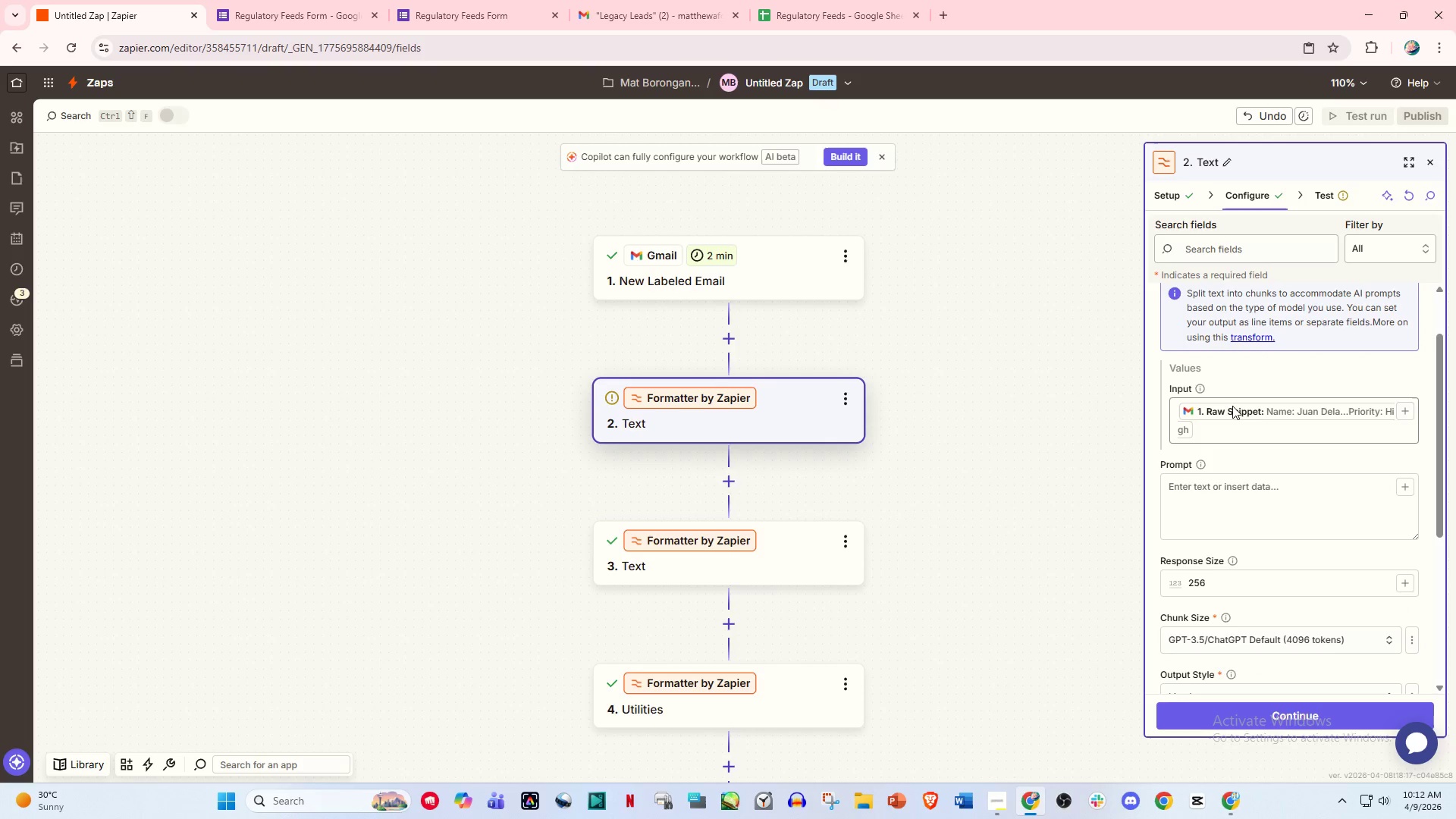 
left_click([1236, 406])
 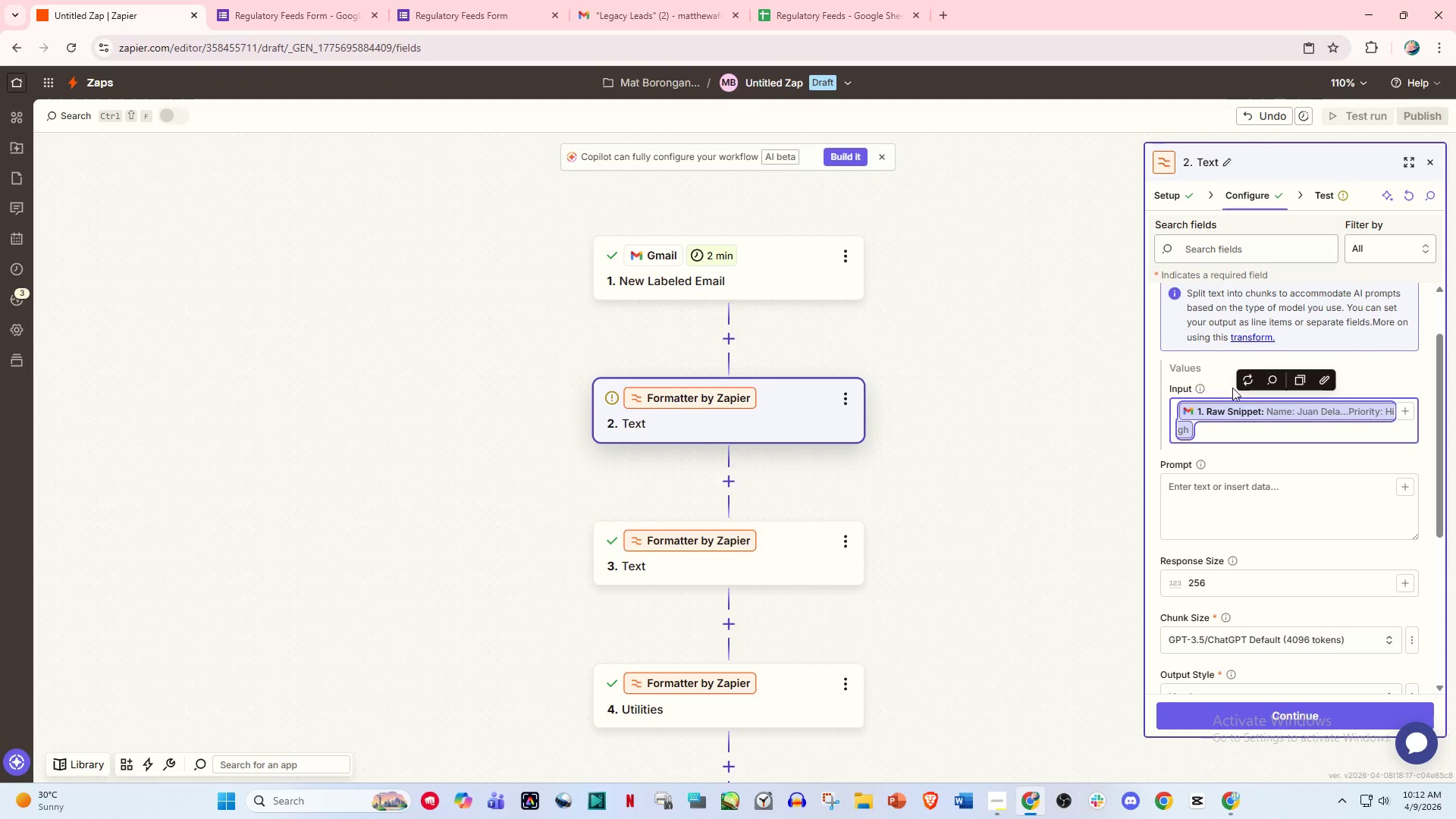 
left_click([1237, 196])
 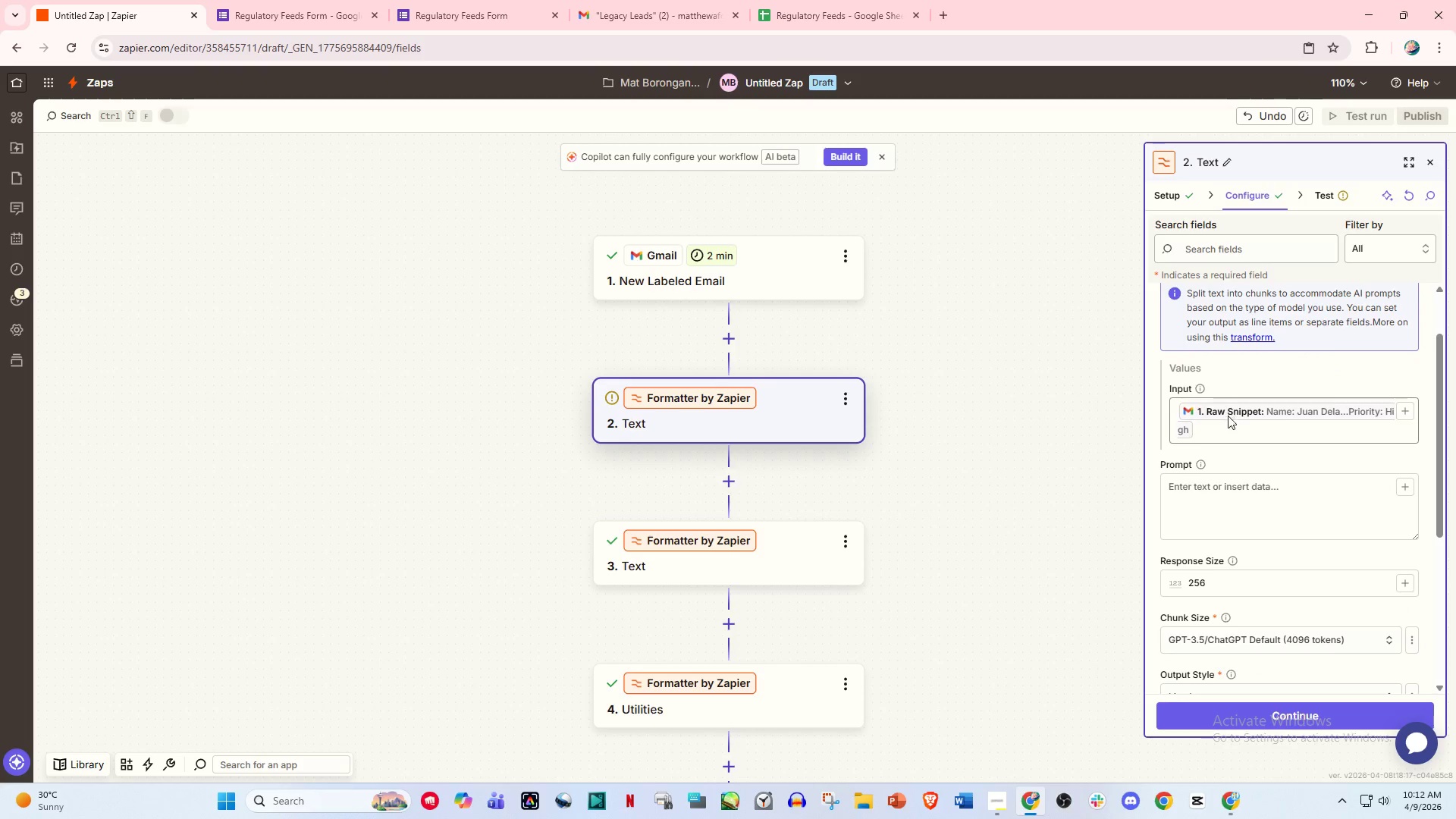 
left_click([1225, 434])
 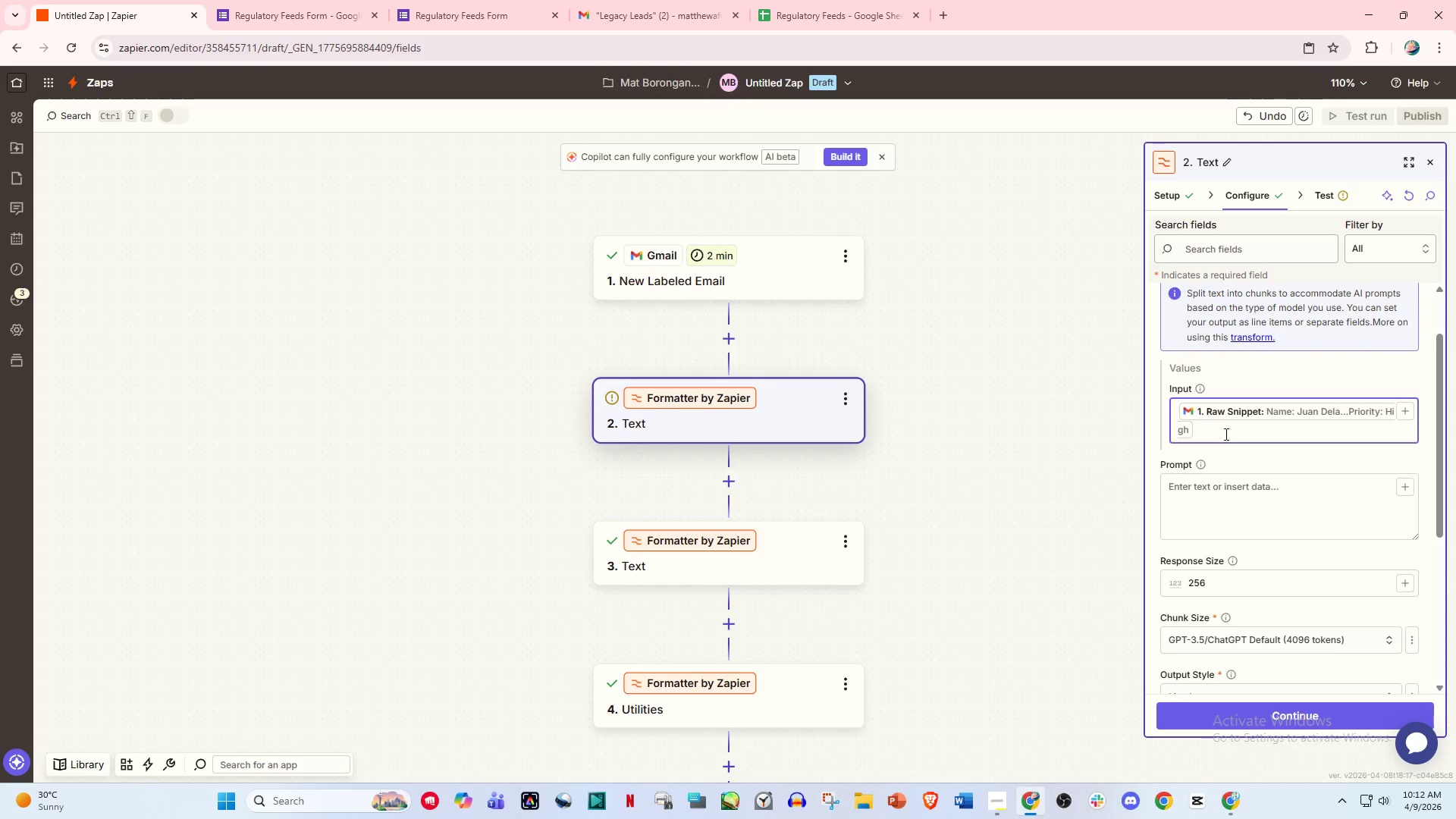 
key(Backspace)
type(spl)
 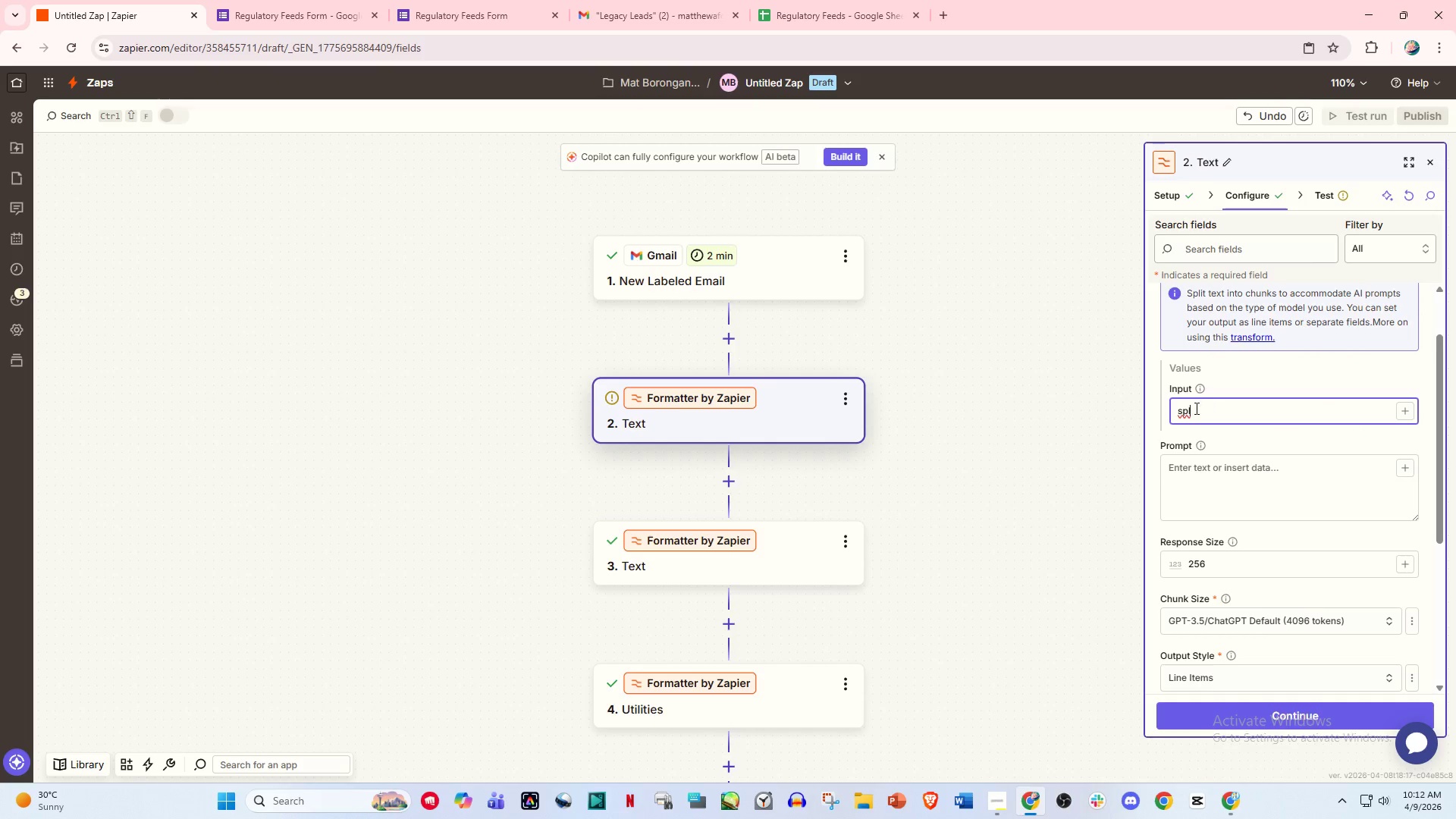 
key(Backspace)
 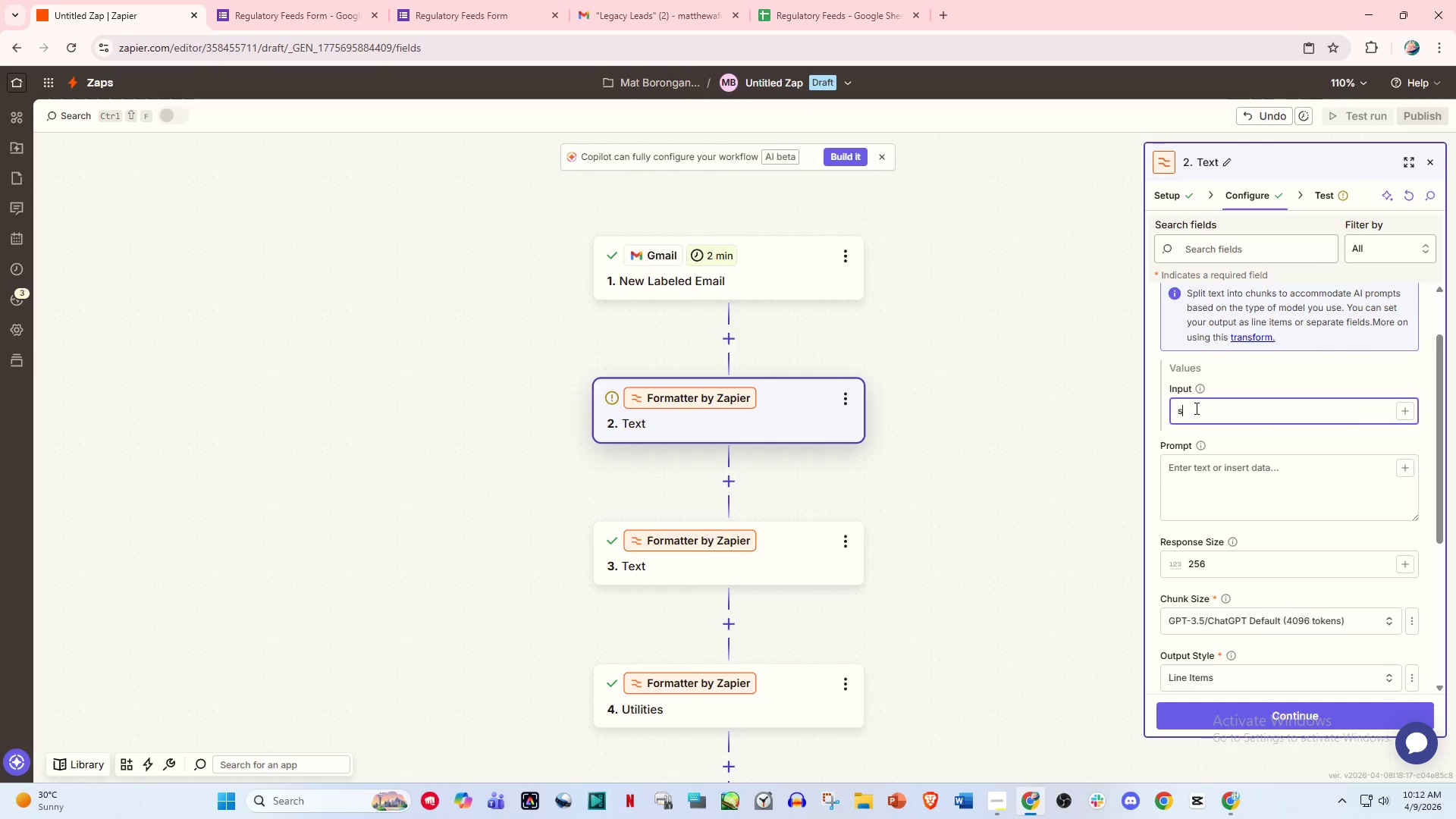 
key(Backspace)
 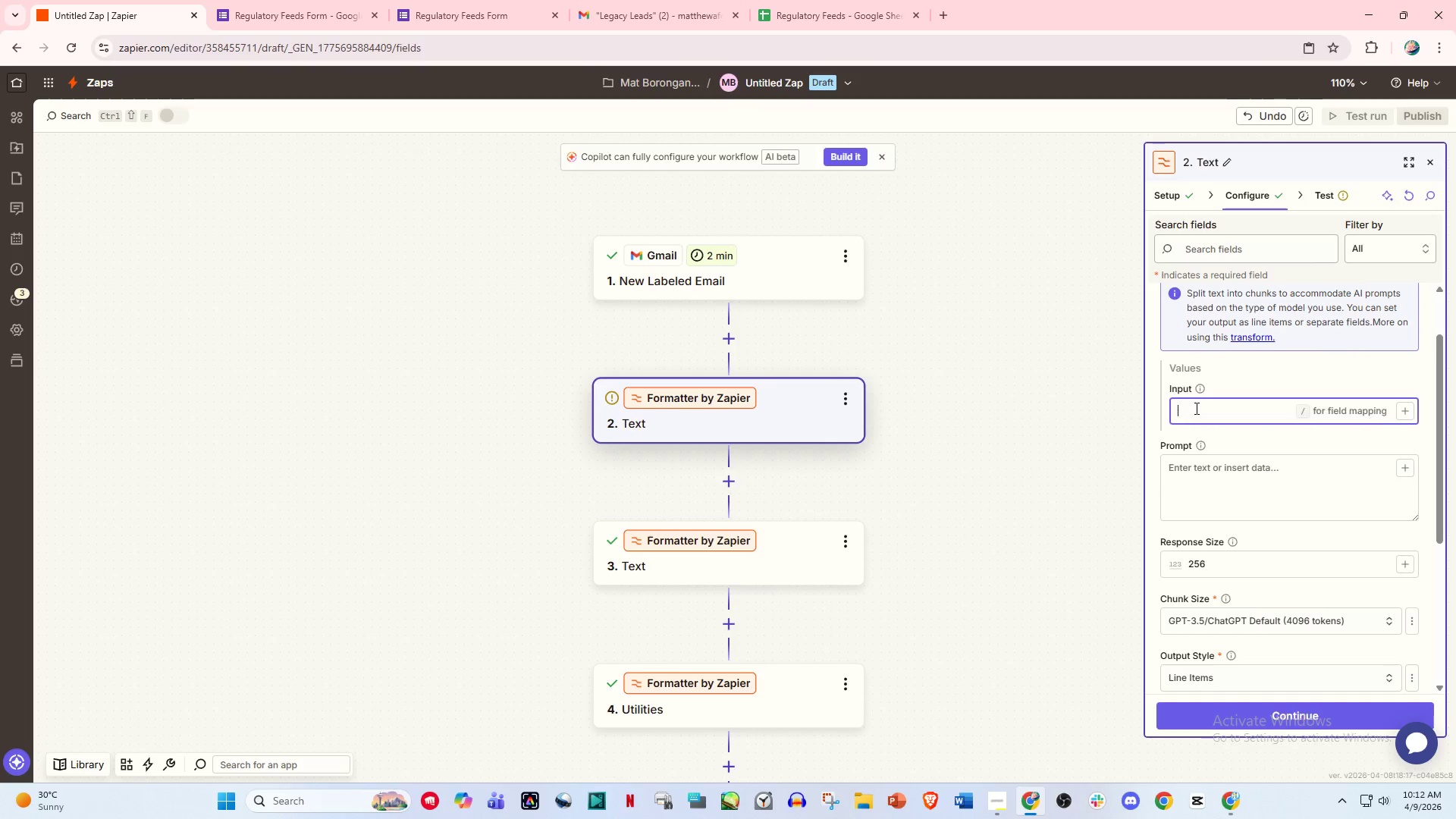 
key(Backspace)
 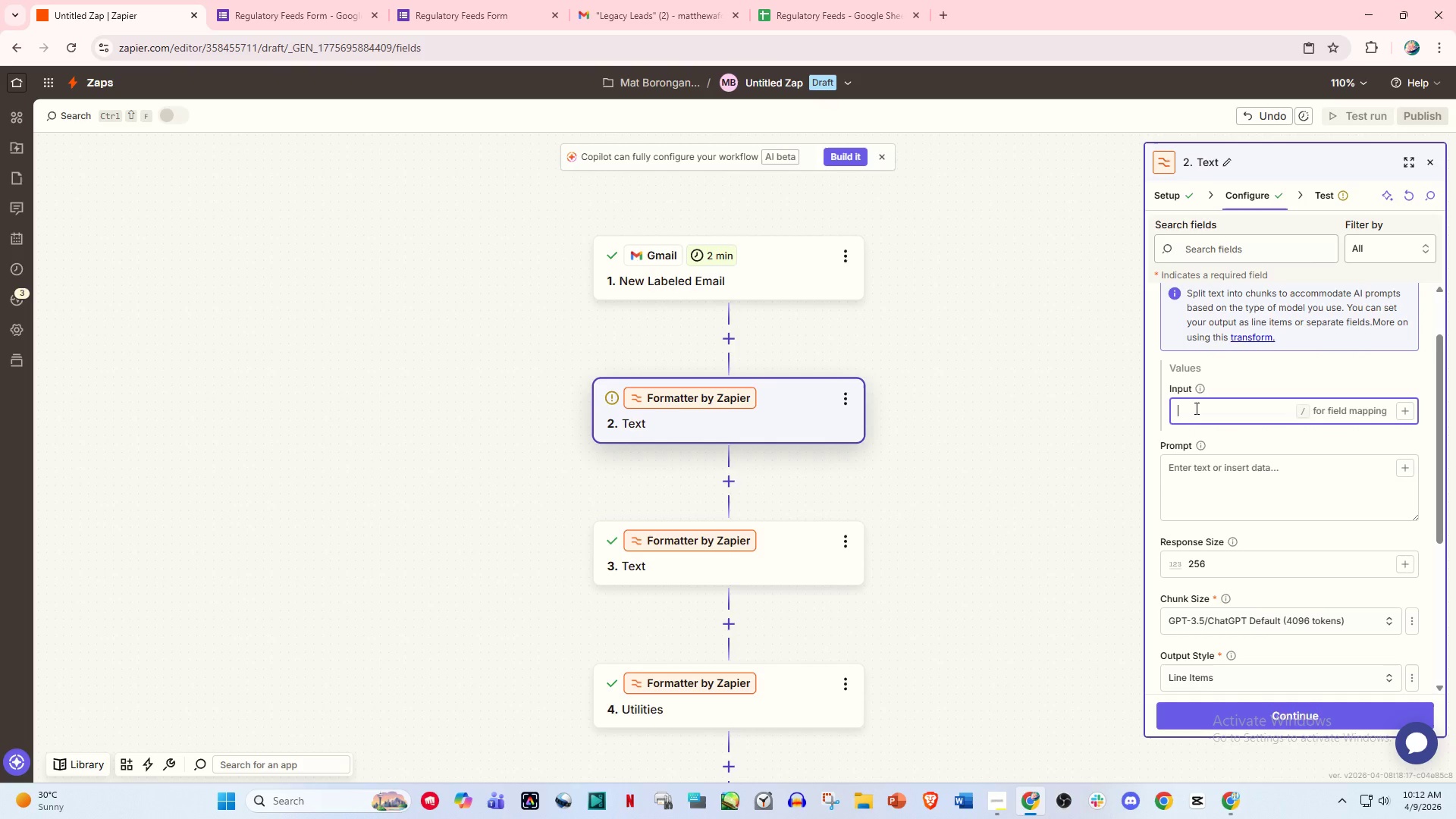 
key(Backspace)
 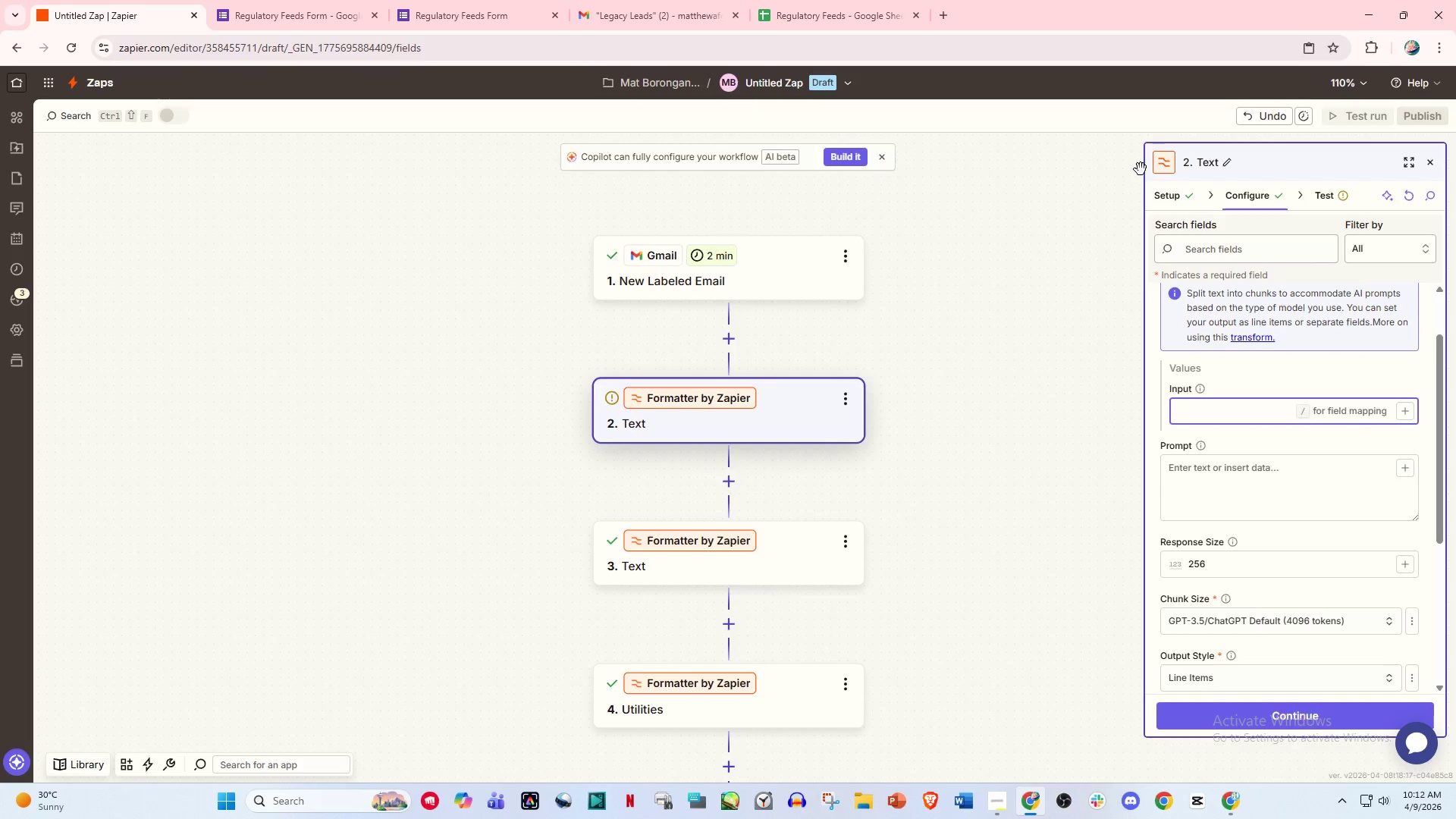 
left_click([1168, 199])
 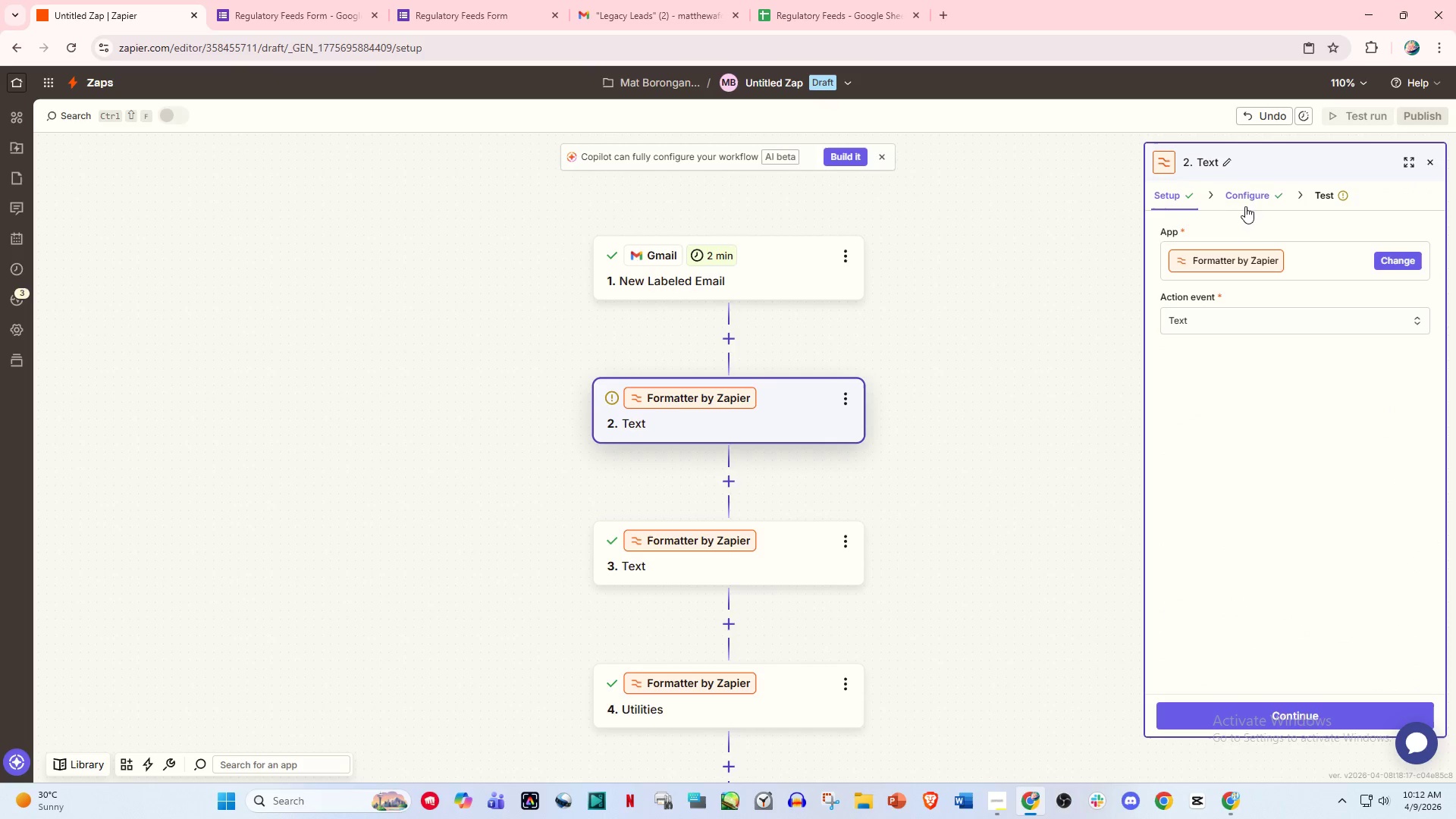 
left_click([1254, 200])
 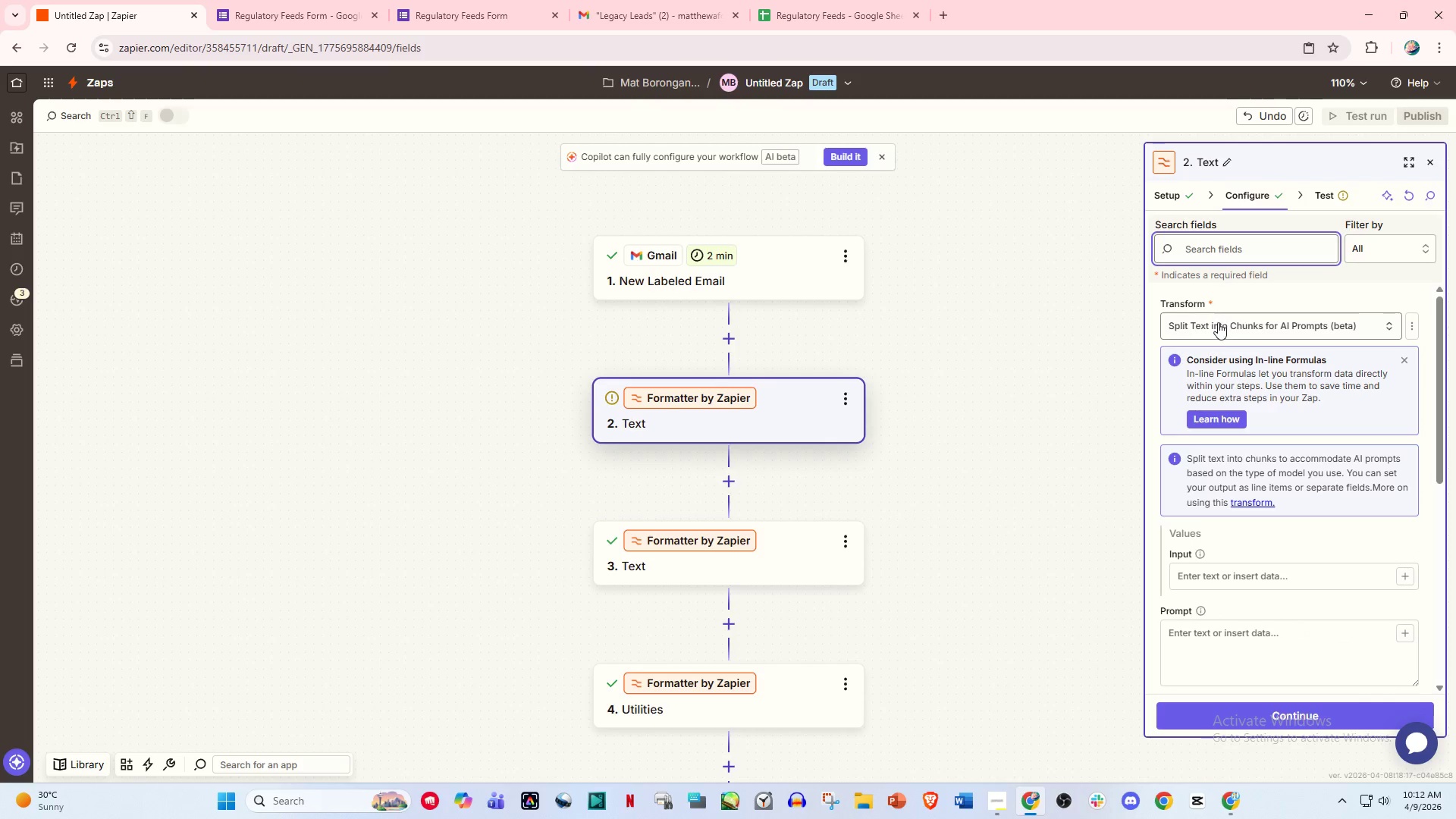 
left_click([1218, 325])
 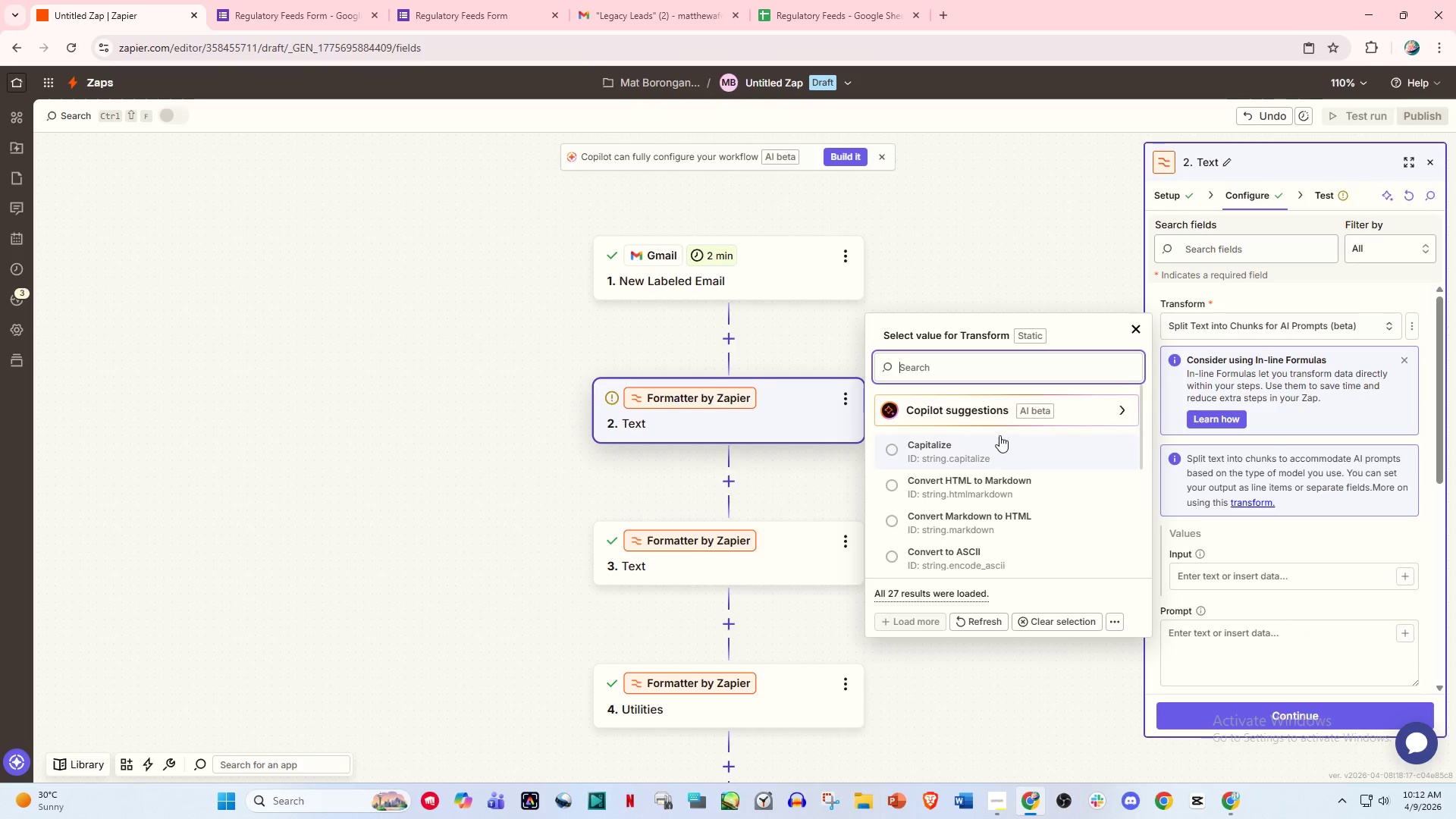 
scroll: coordinate [1022, 529], scroll_direction: down, amount: 4.0
 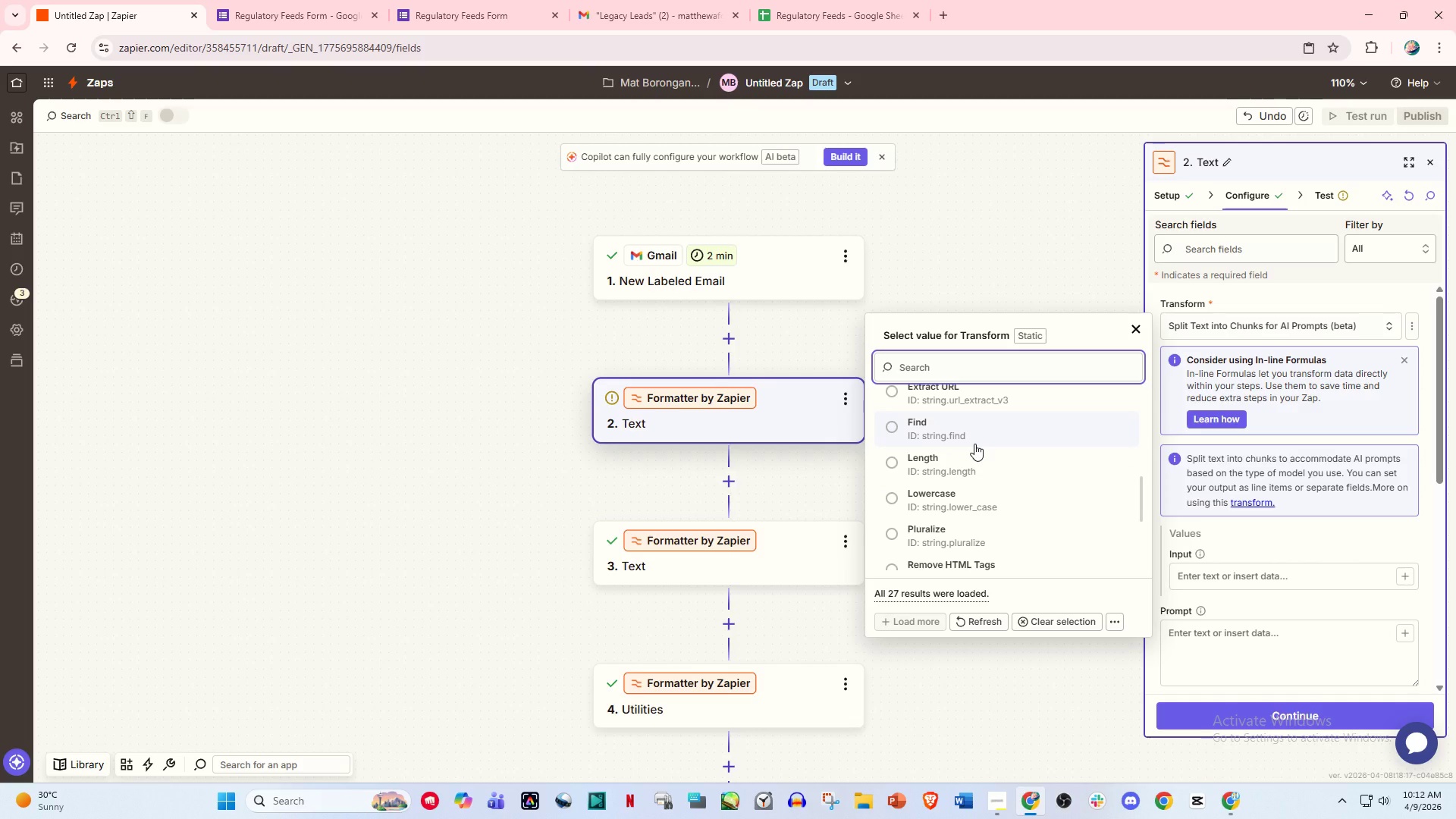 
left_click([974, 444])
 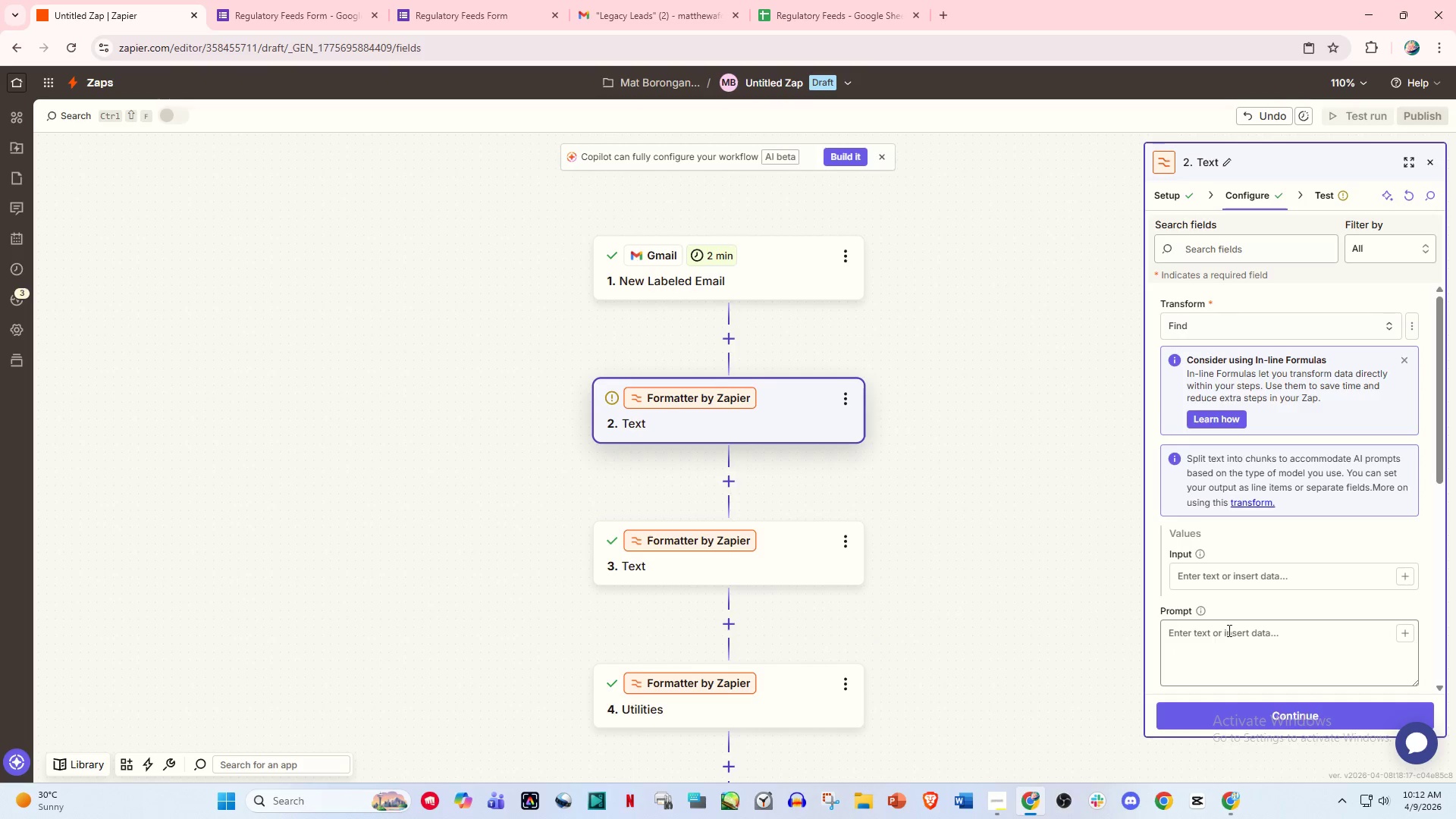 
scroll: coordinate [1229, 629], scroll_direction: down, amount: 2.0
 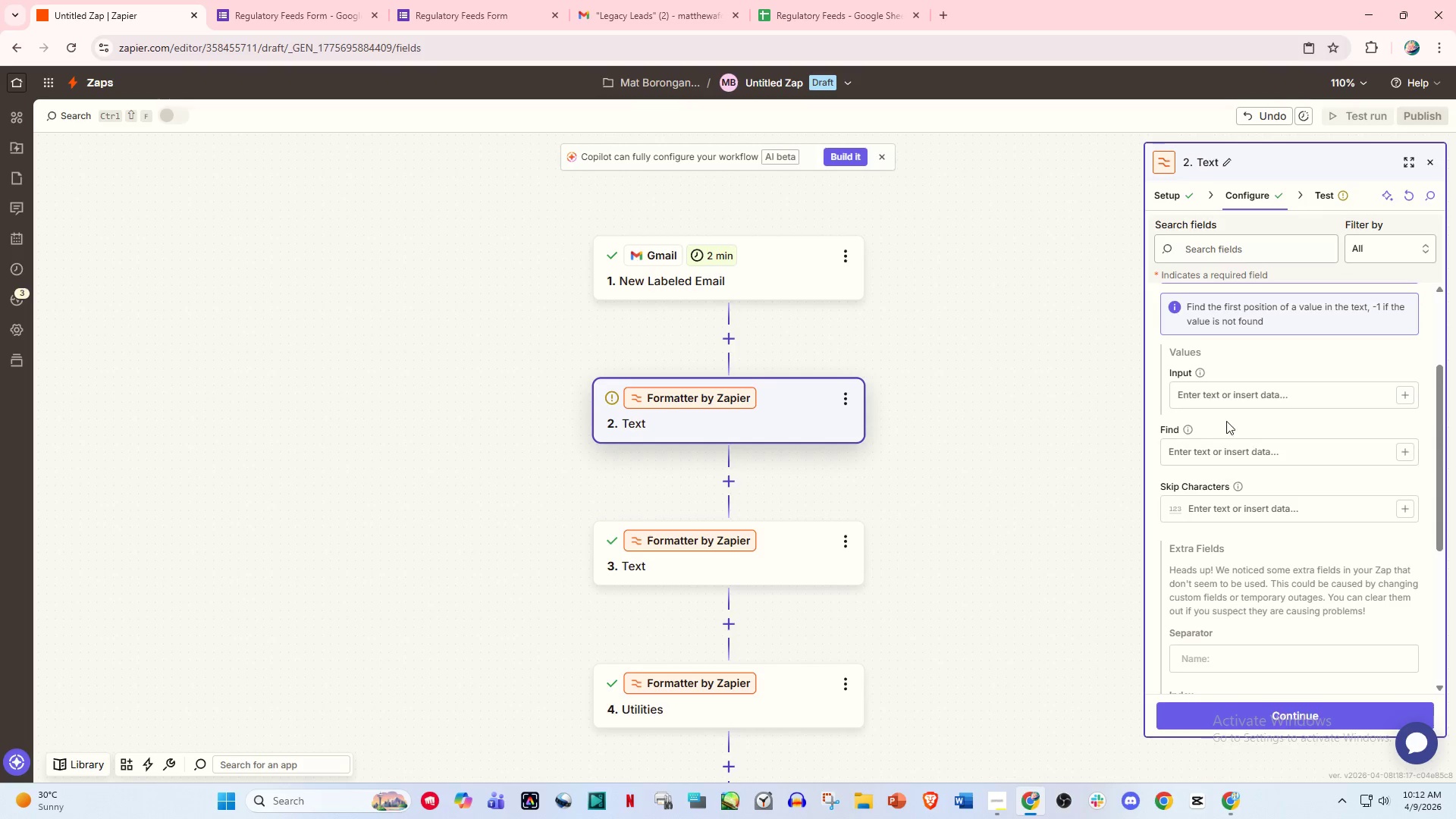 
left_click([1227, 397])
 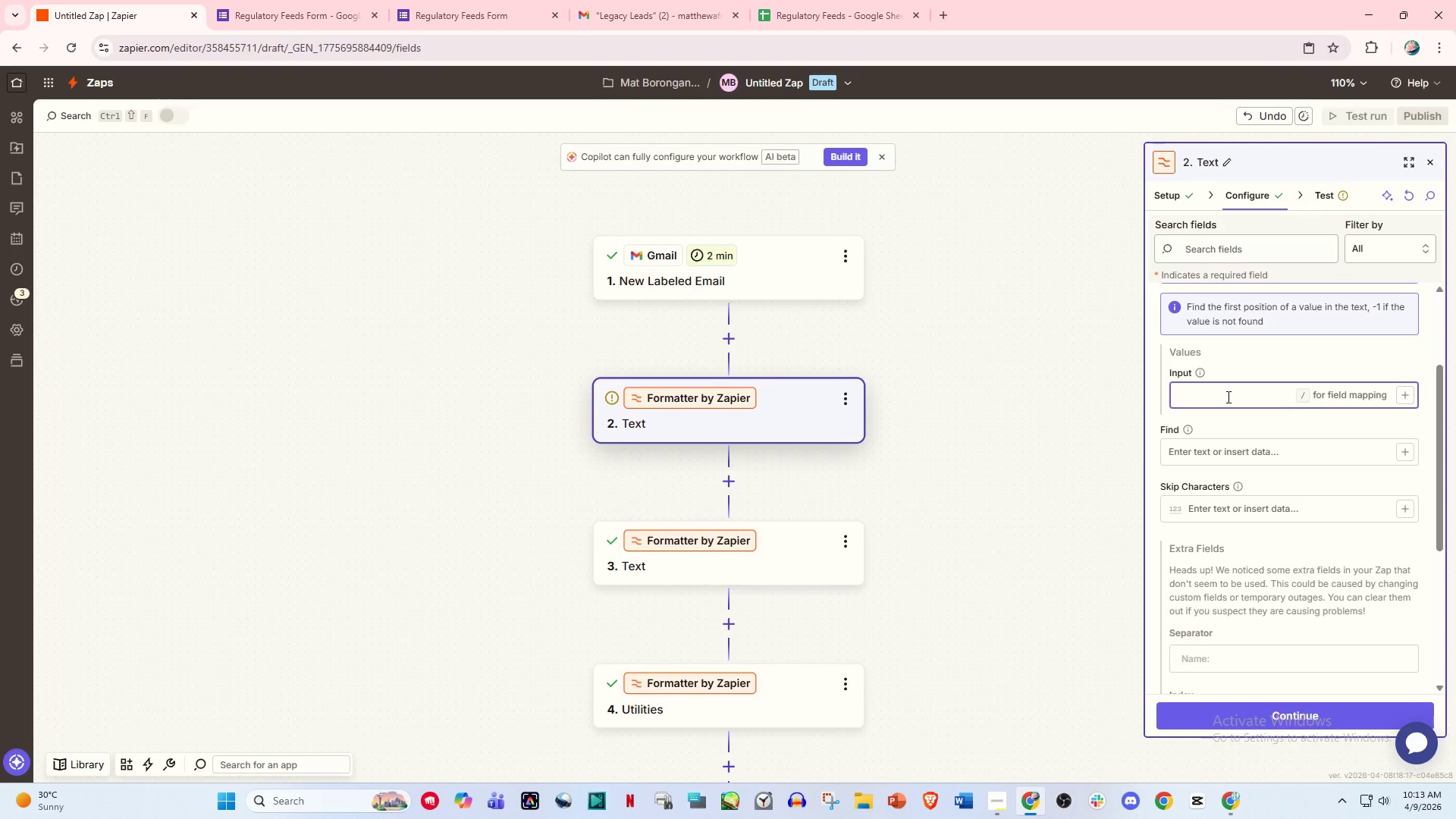 
key(Slash)
 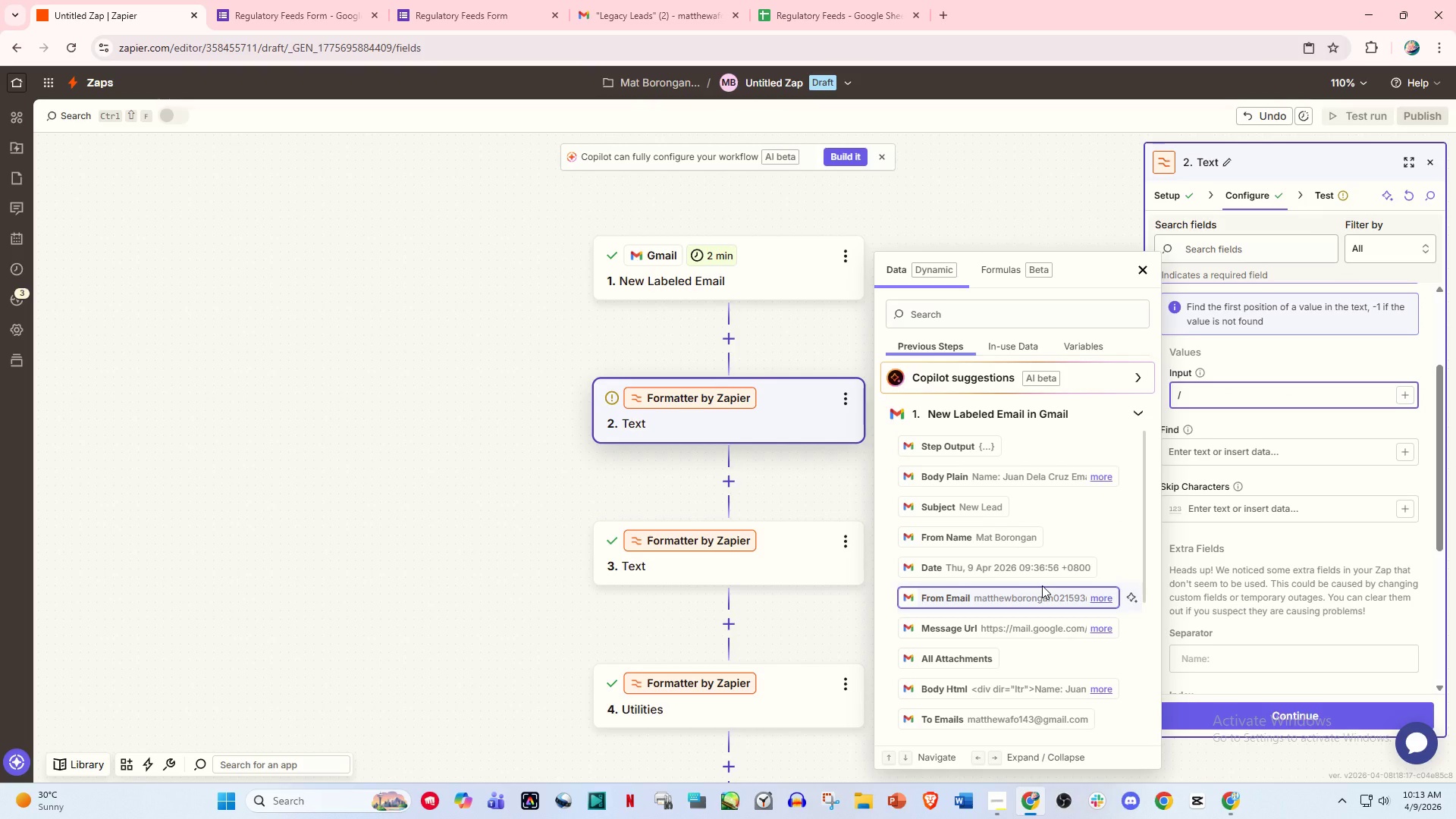 
wait(5.19)
 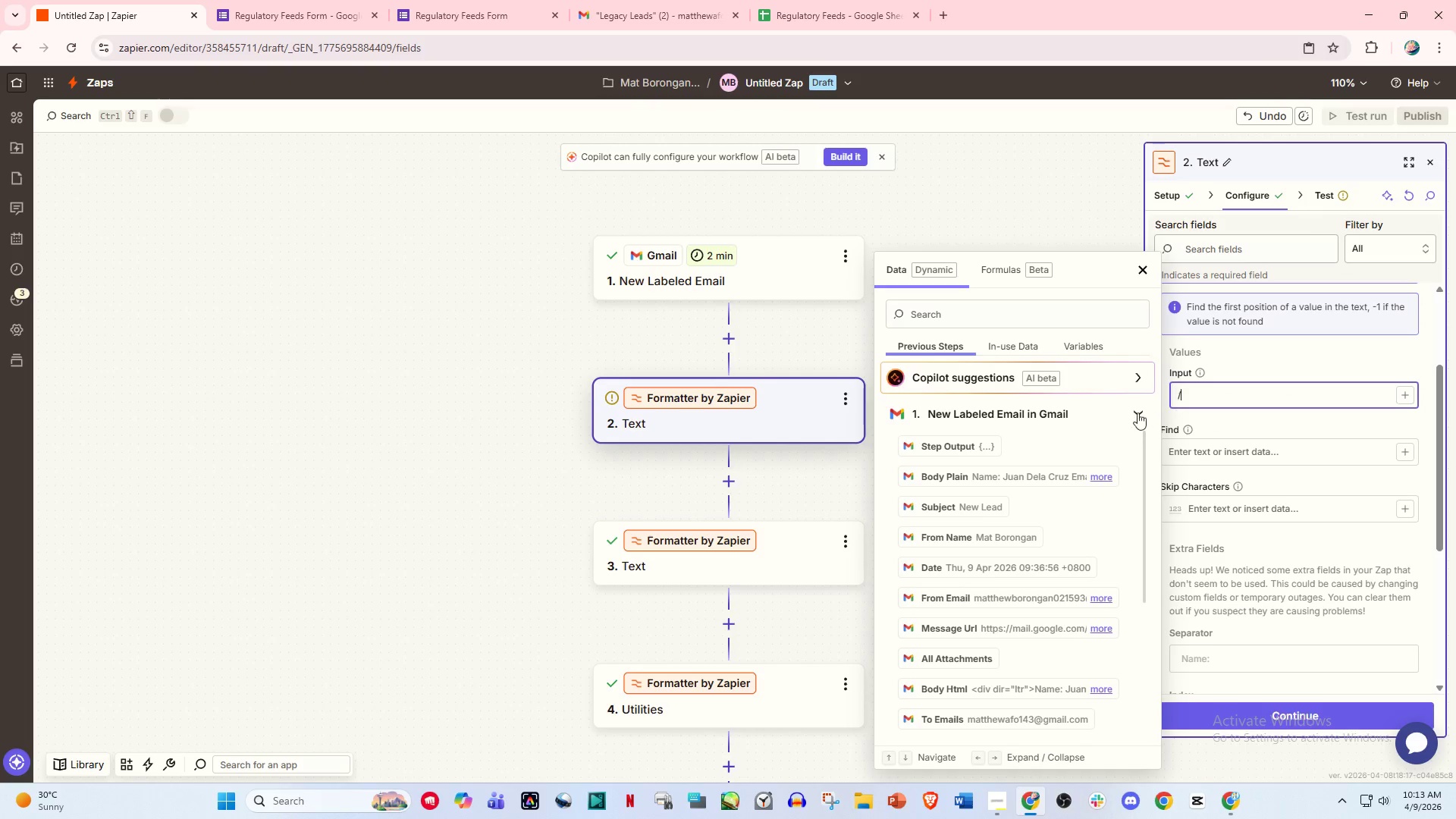 
scroll: coordinate [1035, 613], scroll_direction: down, amount: 1.0
 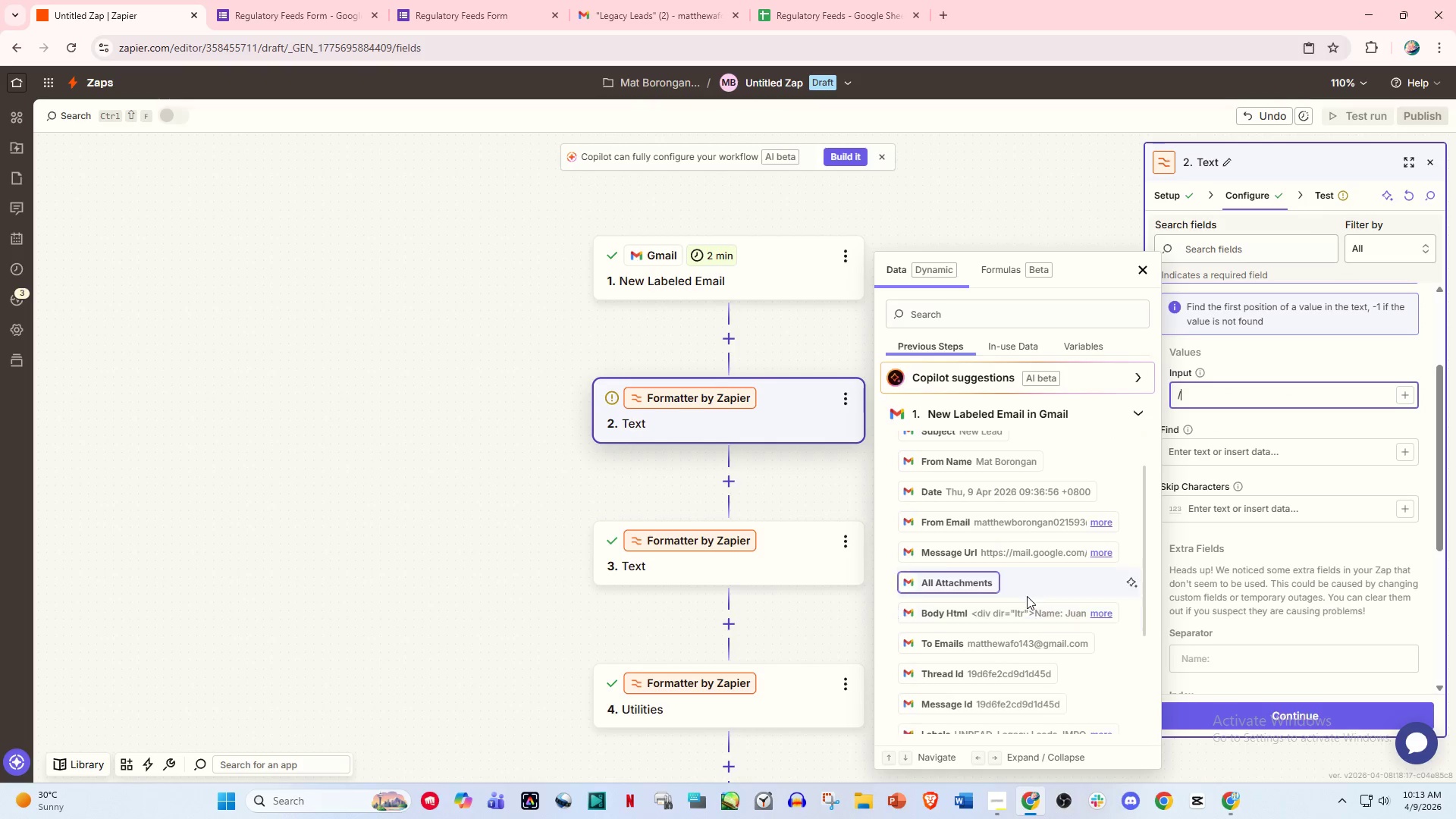 
scroll: coordinate [1027, 596], scroll_direction: up, amount: 2.0
 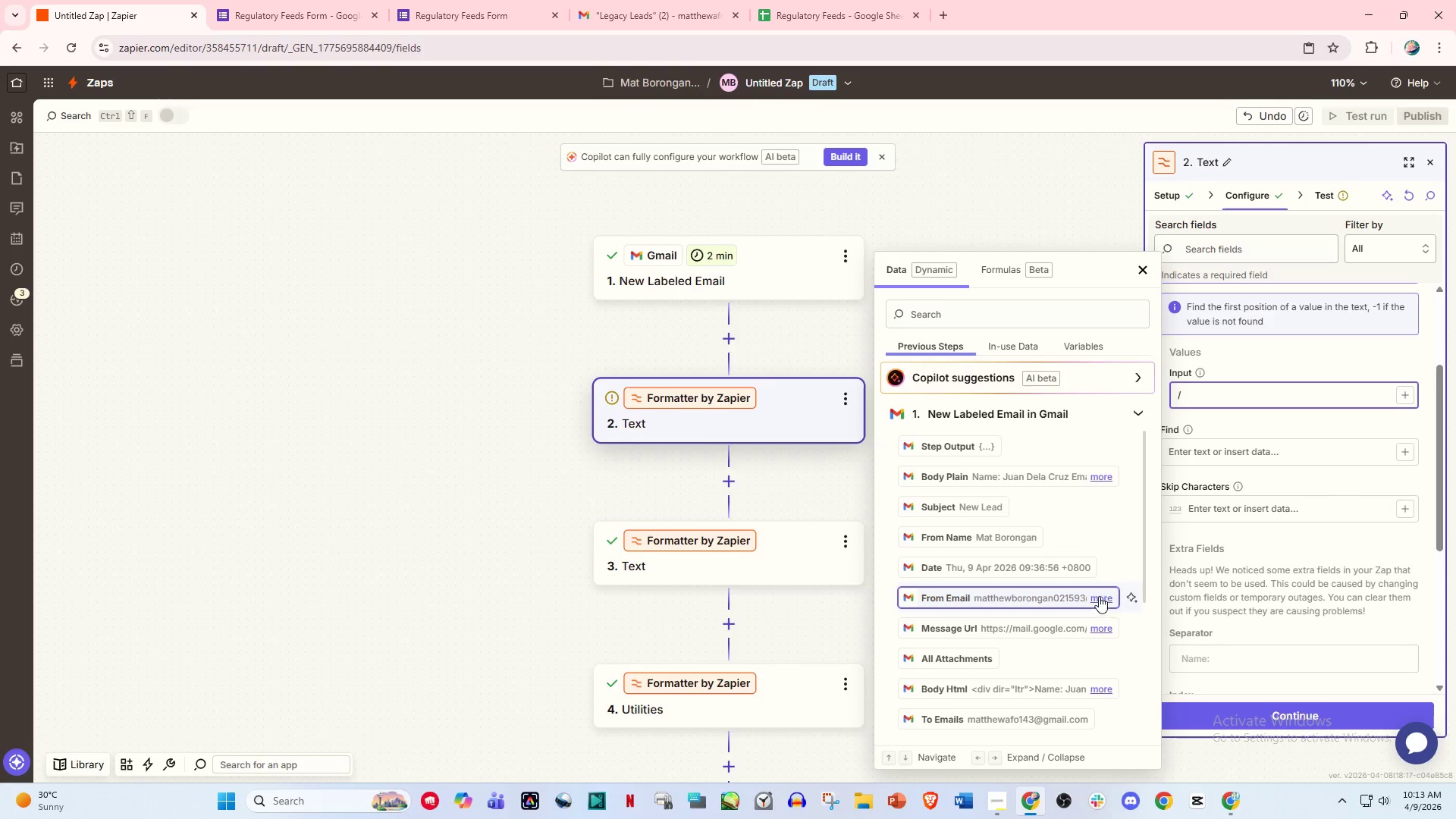 
left_click([1009, 476])
 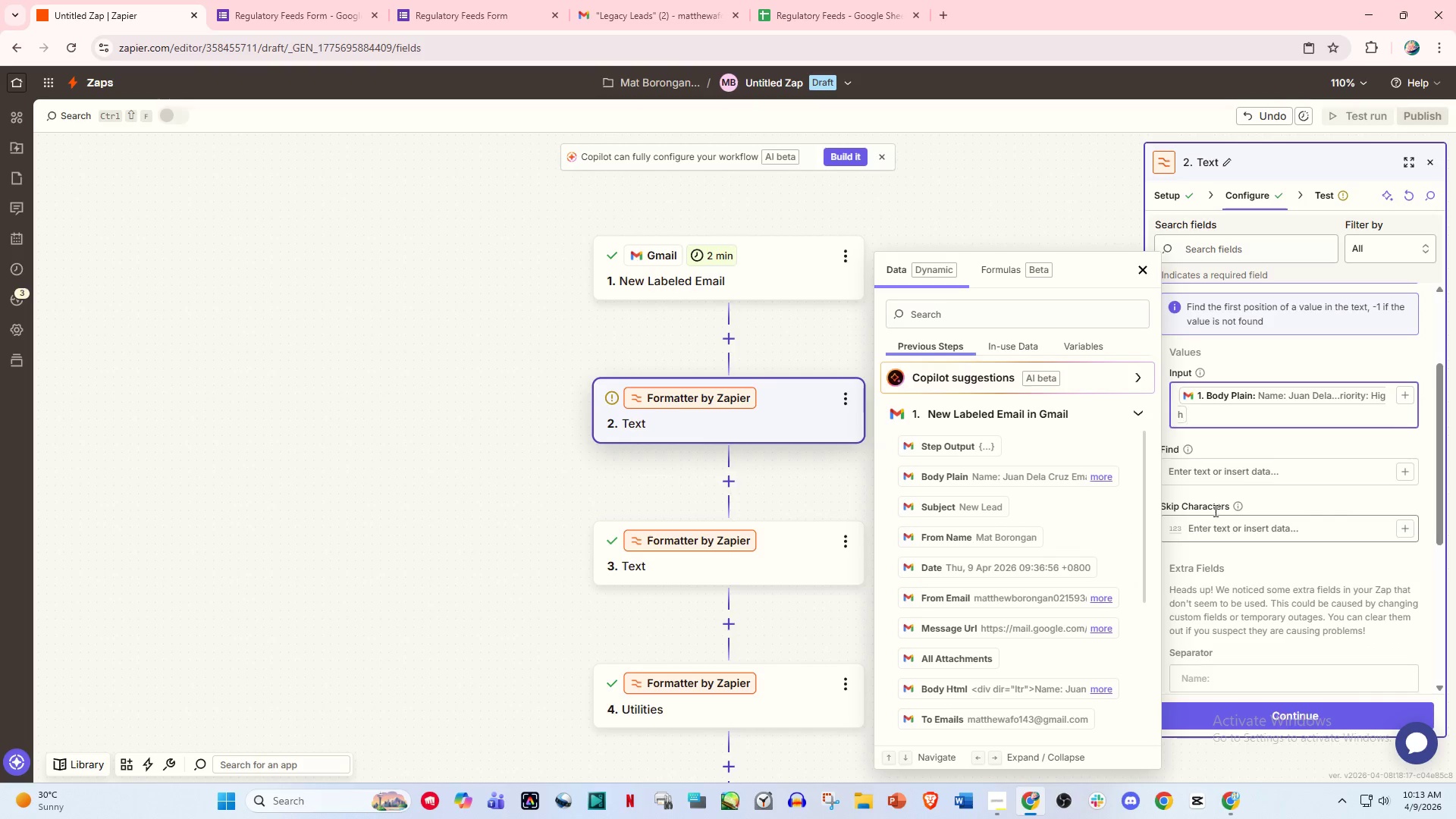 
left_click([1221, 482])
 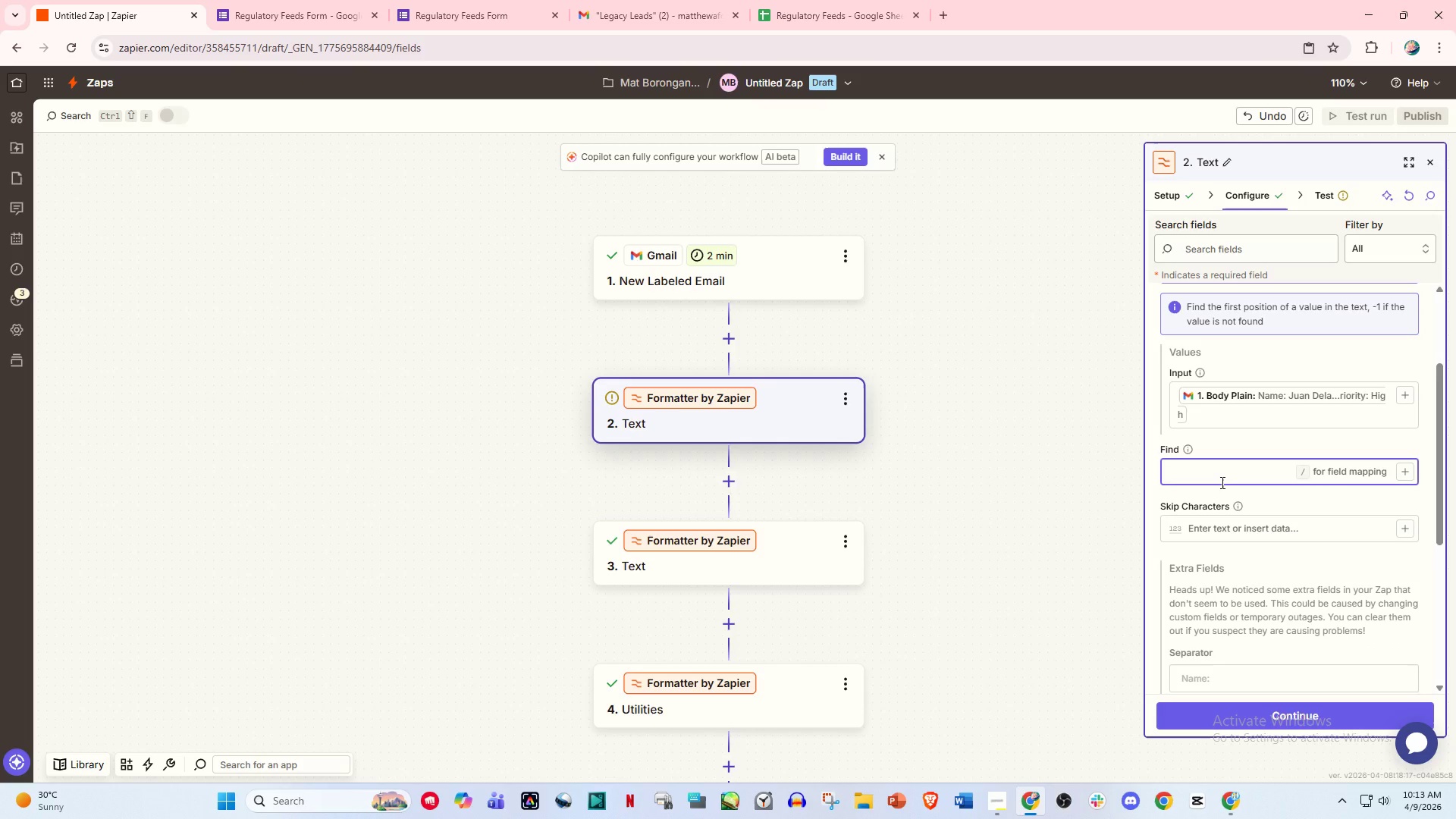 
type(Nma)
key(Backspace)
key(Backspace)
type(ame)
 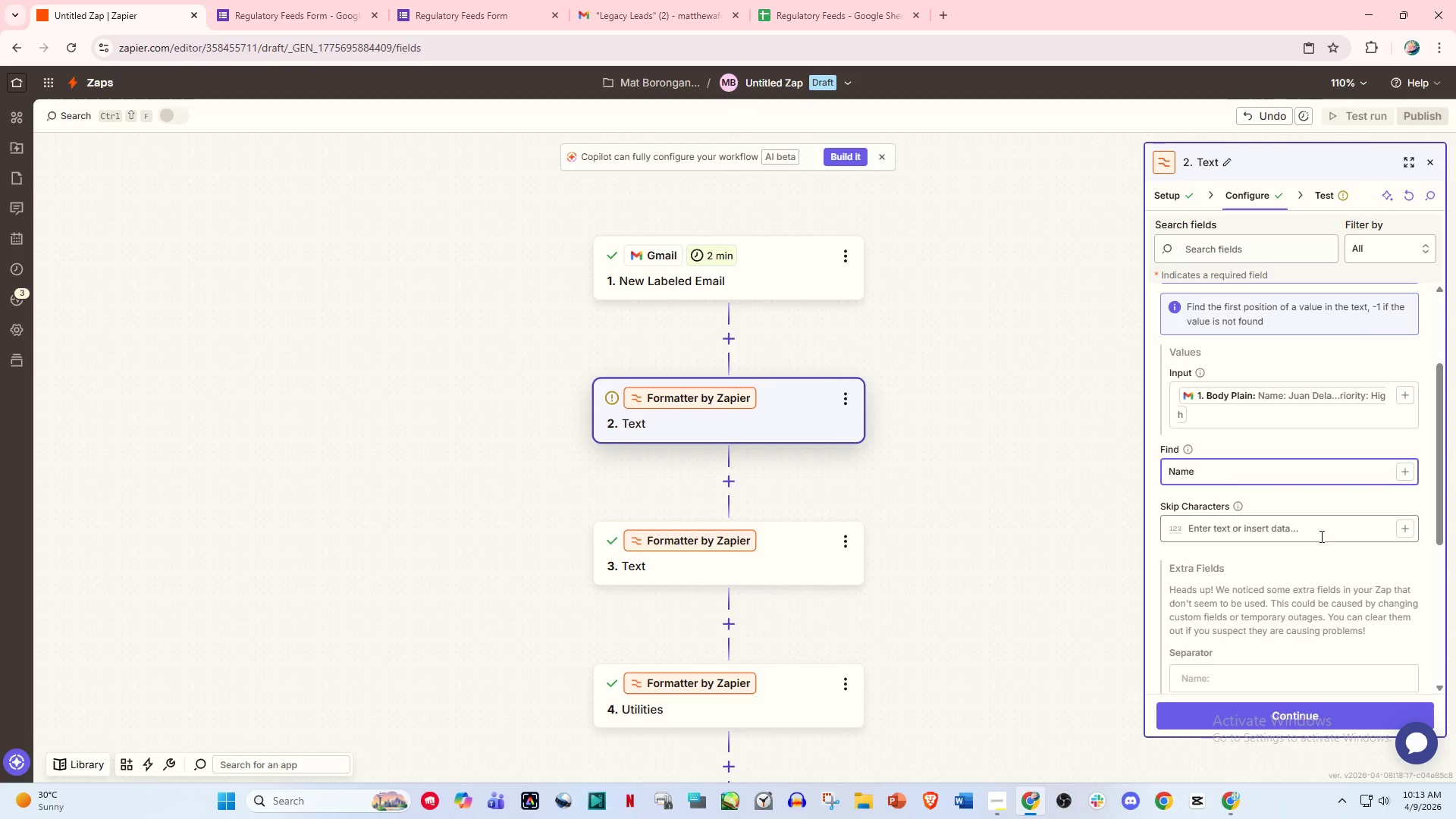 
left_click([1317, 540])
 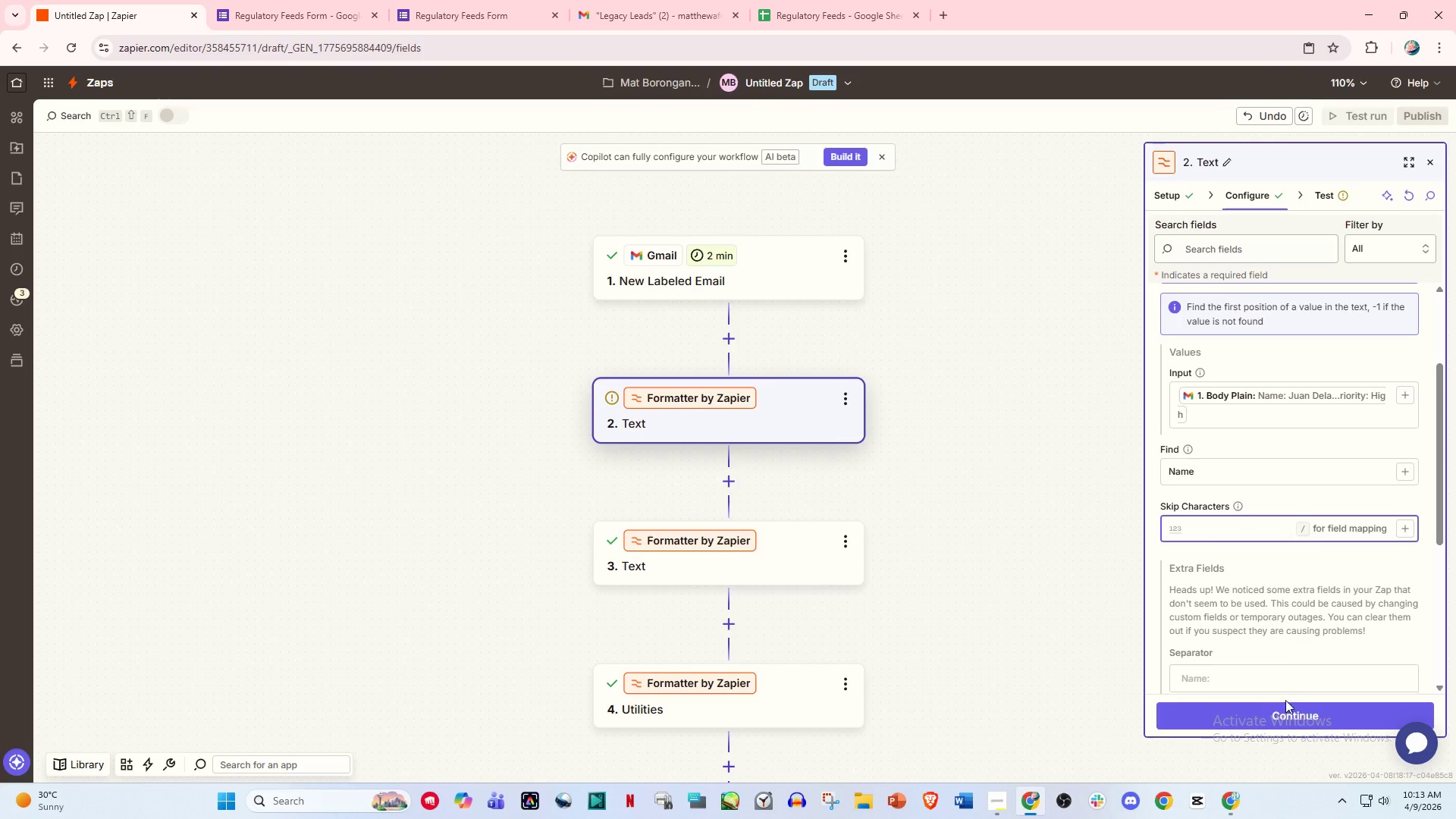 
left_click([1281, 711])
 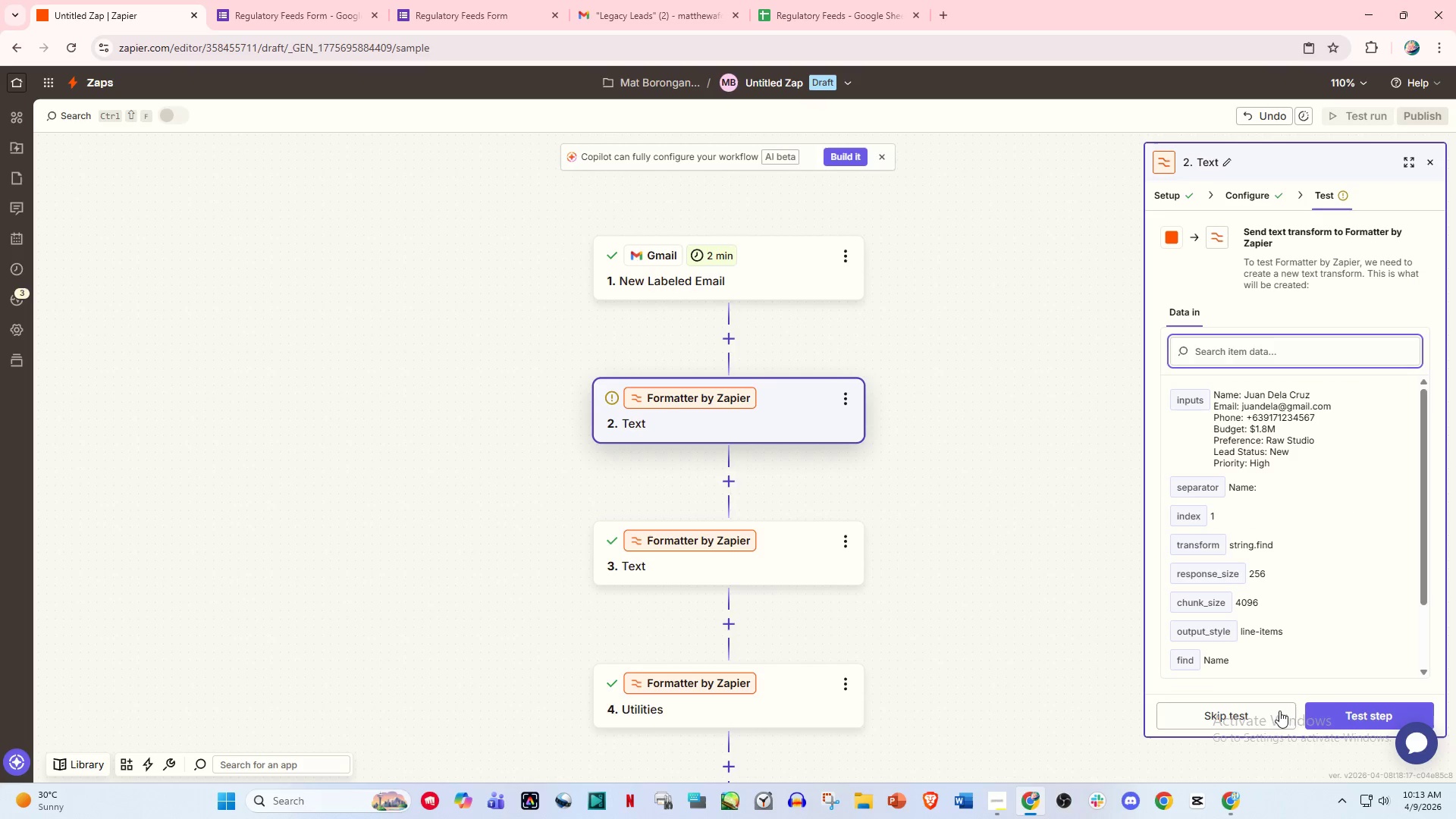 
left_click([1270, 714])
 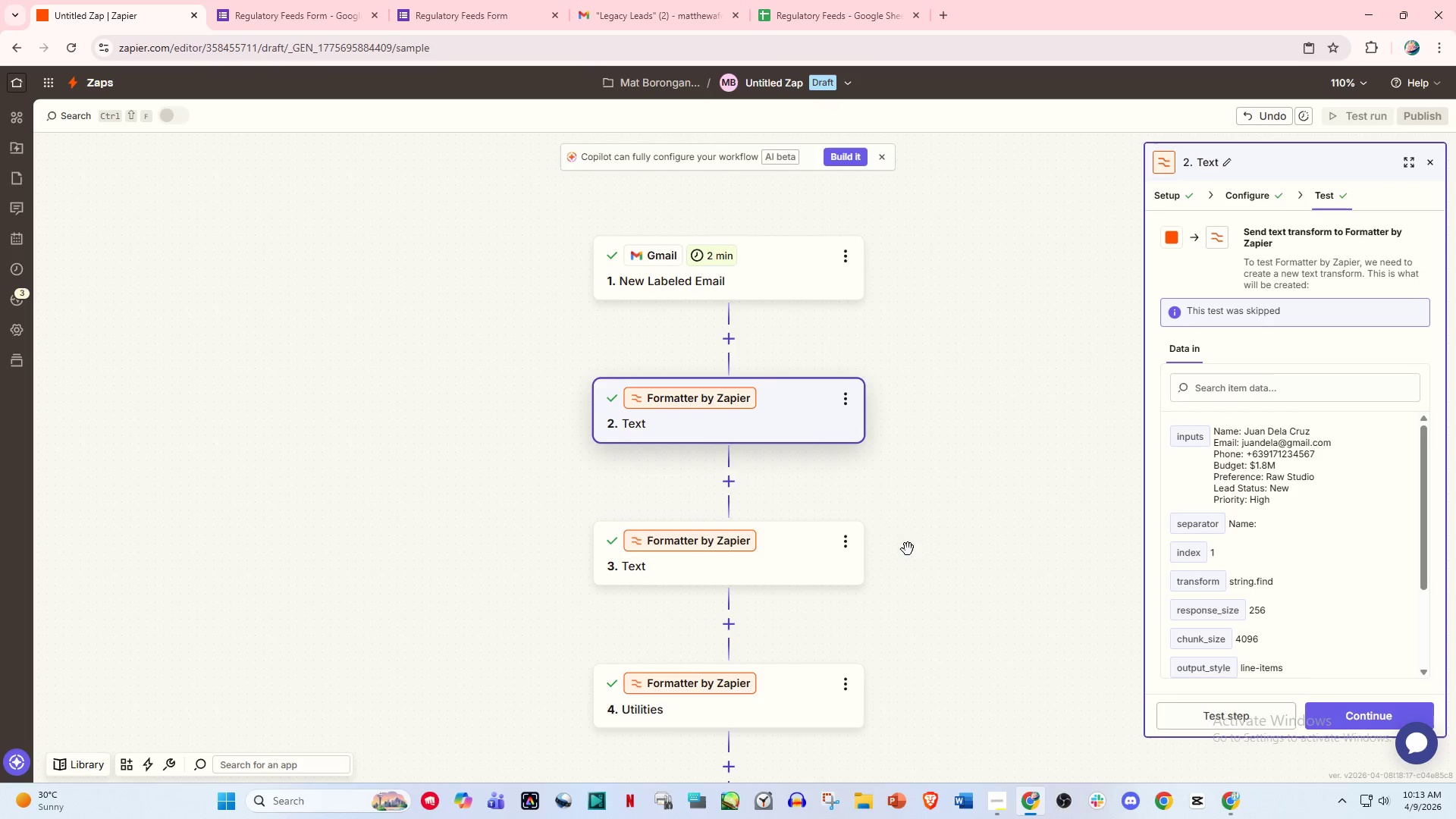 
left_click([776, 403])
 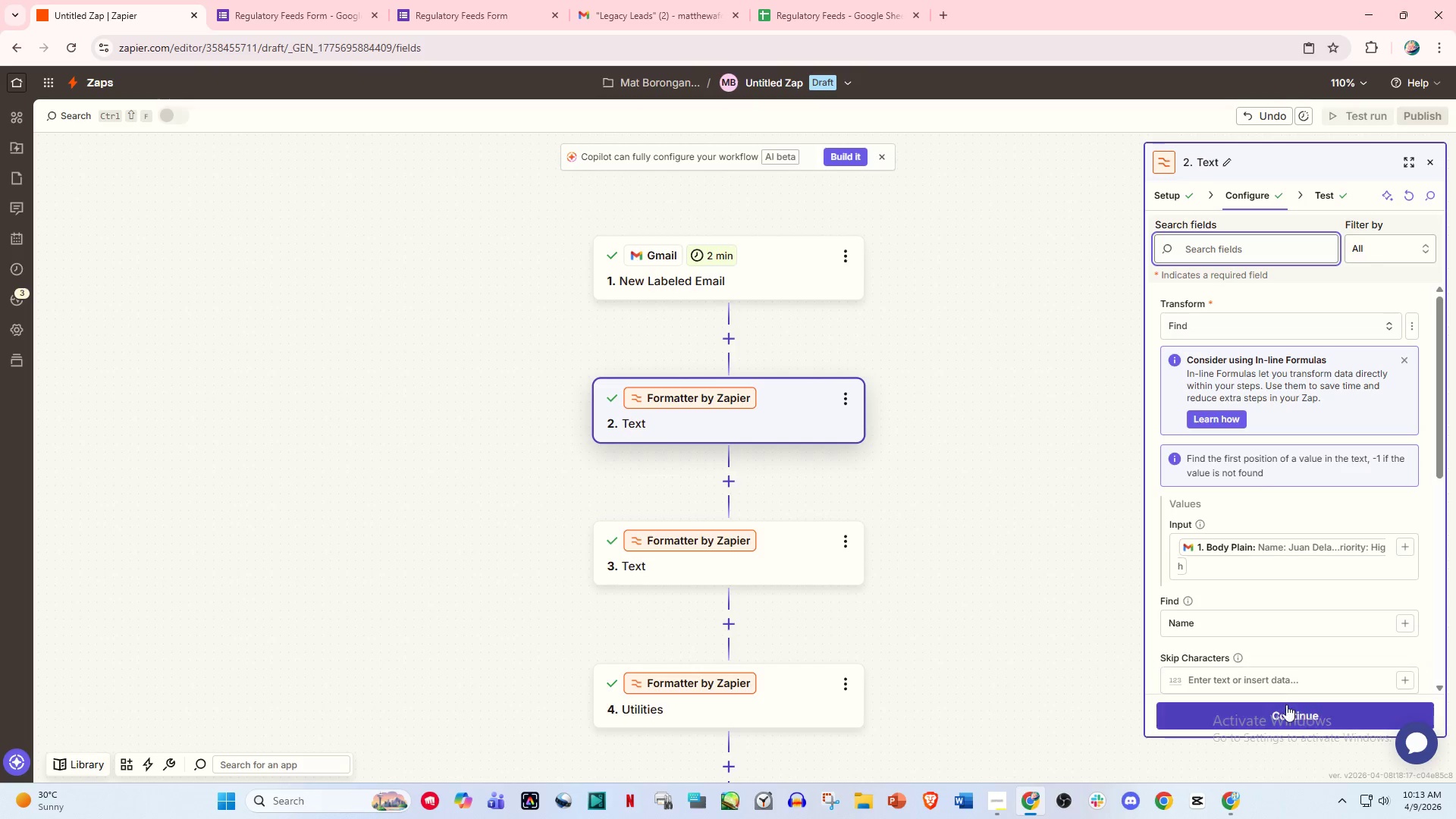 
left_click([1286, 709])
 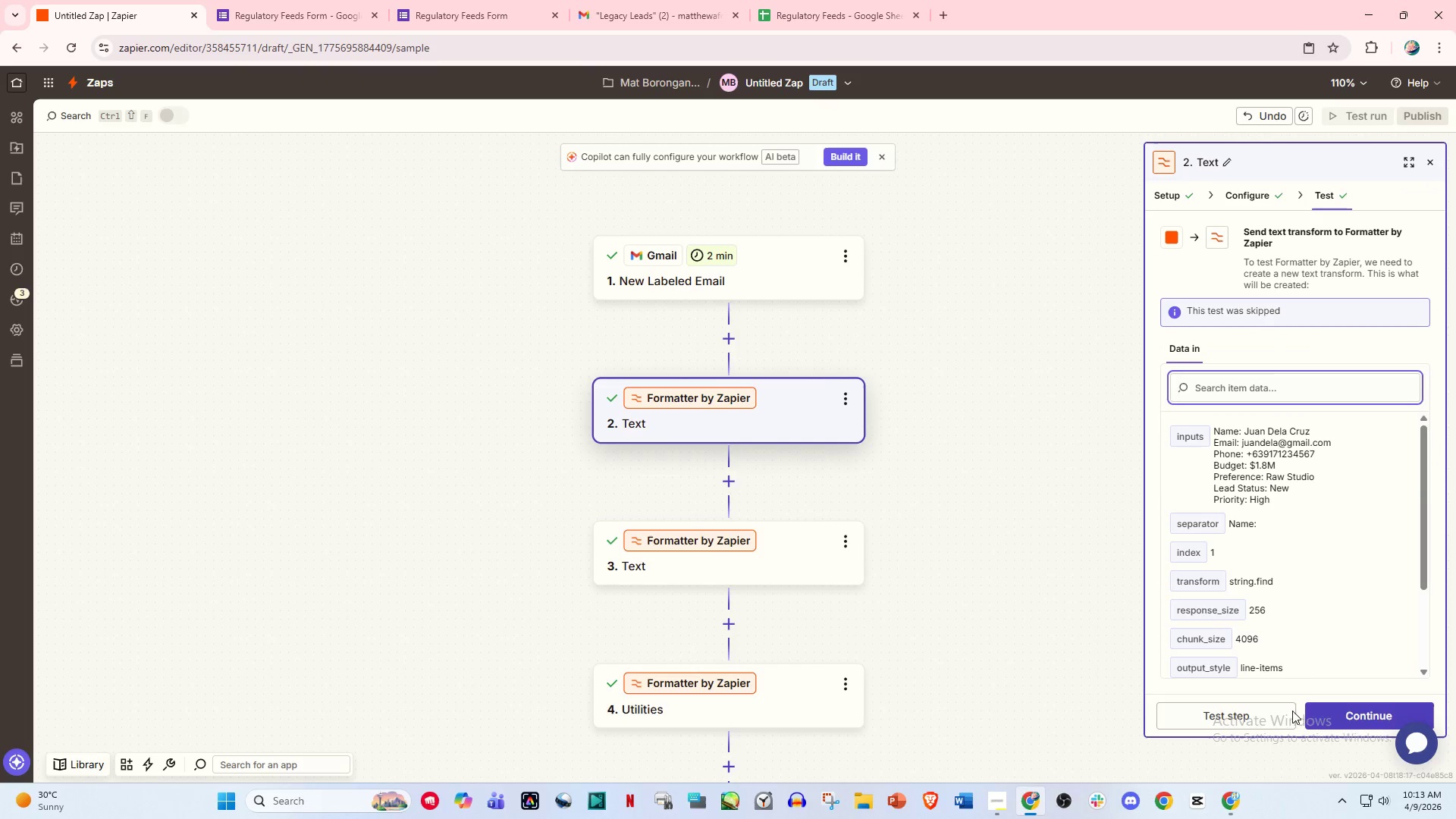 
left_click([1258, 711])
 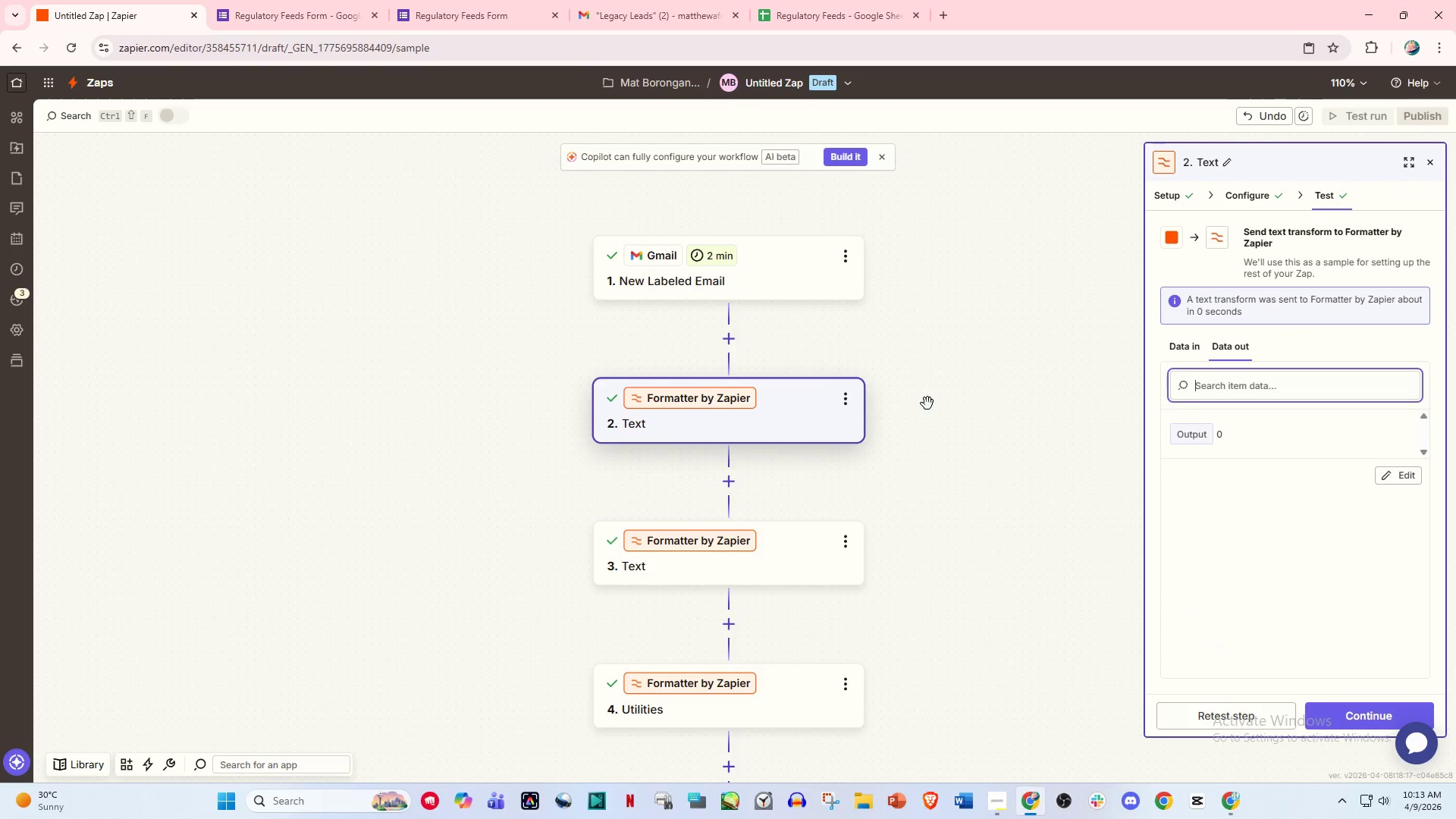 
left_click([1189, 347])
 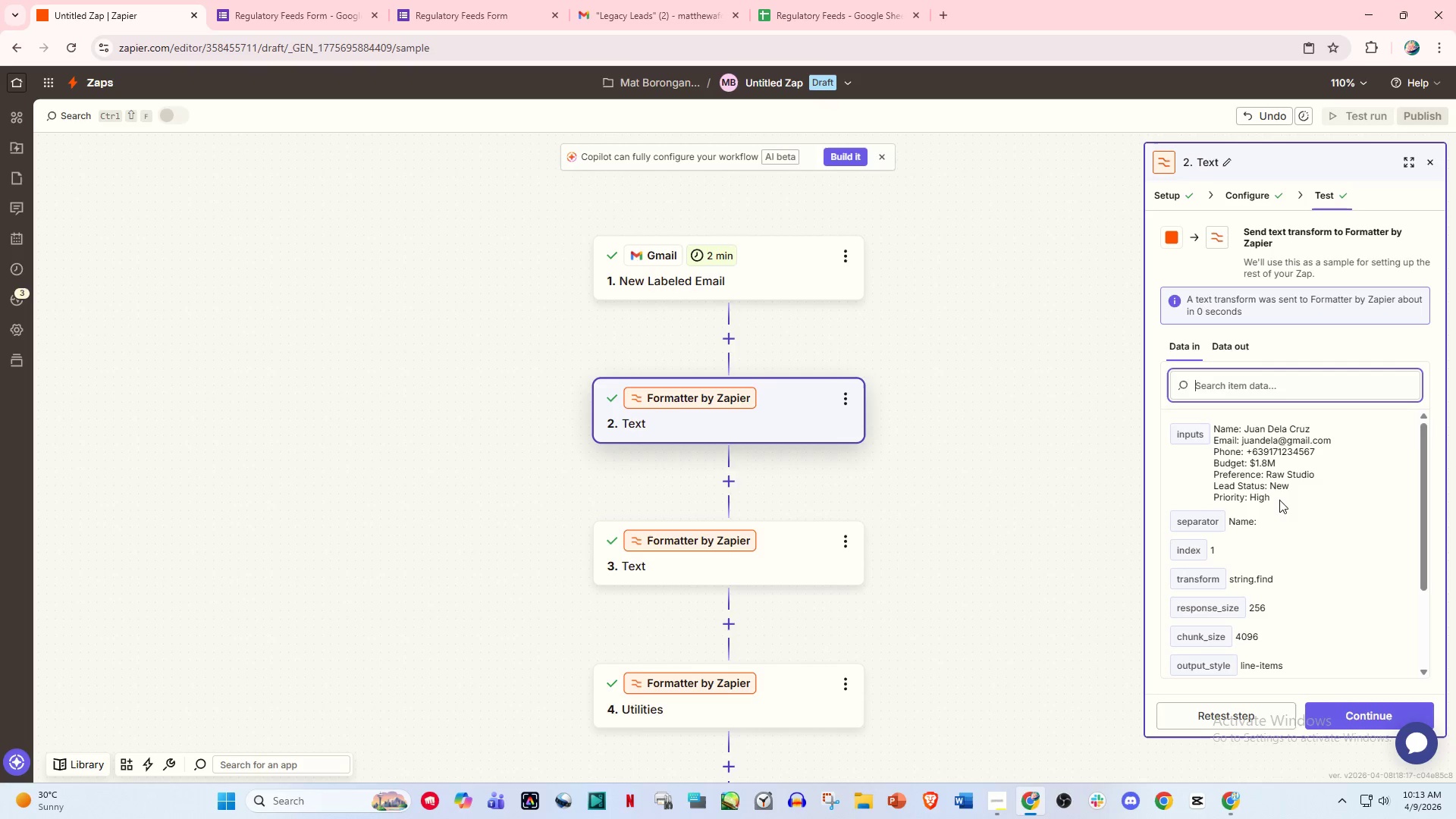 
scroll: coordinate [1279, 508], scroll_direction: down, amount: 2.0
 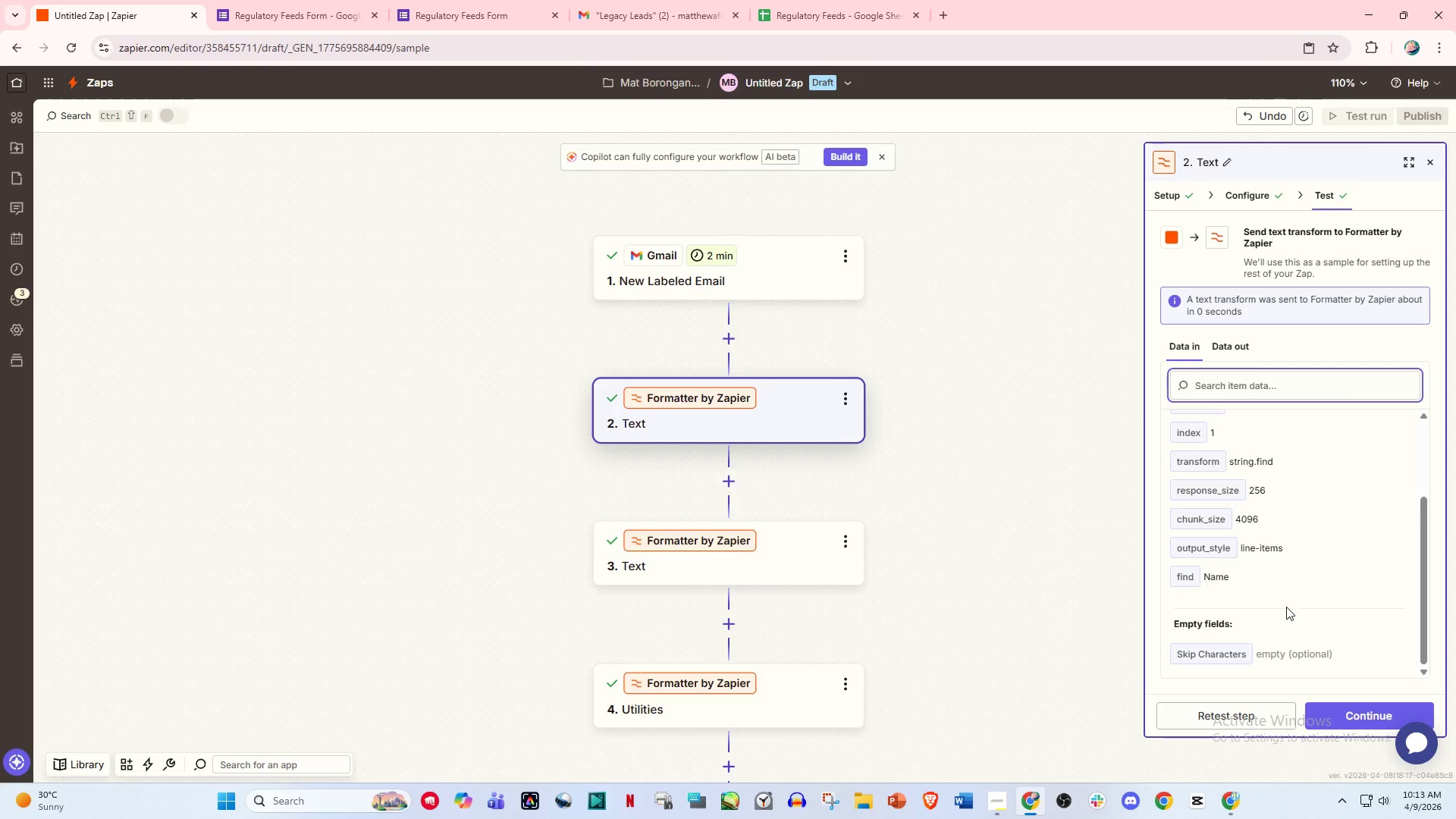 
scroll: coordinate [1279, 627], scroll_direction: up, amount: 1.0
 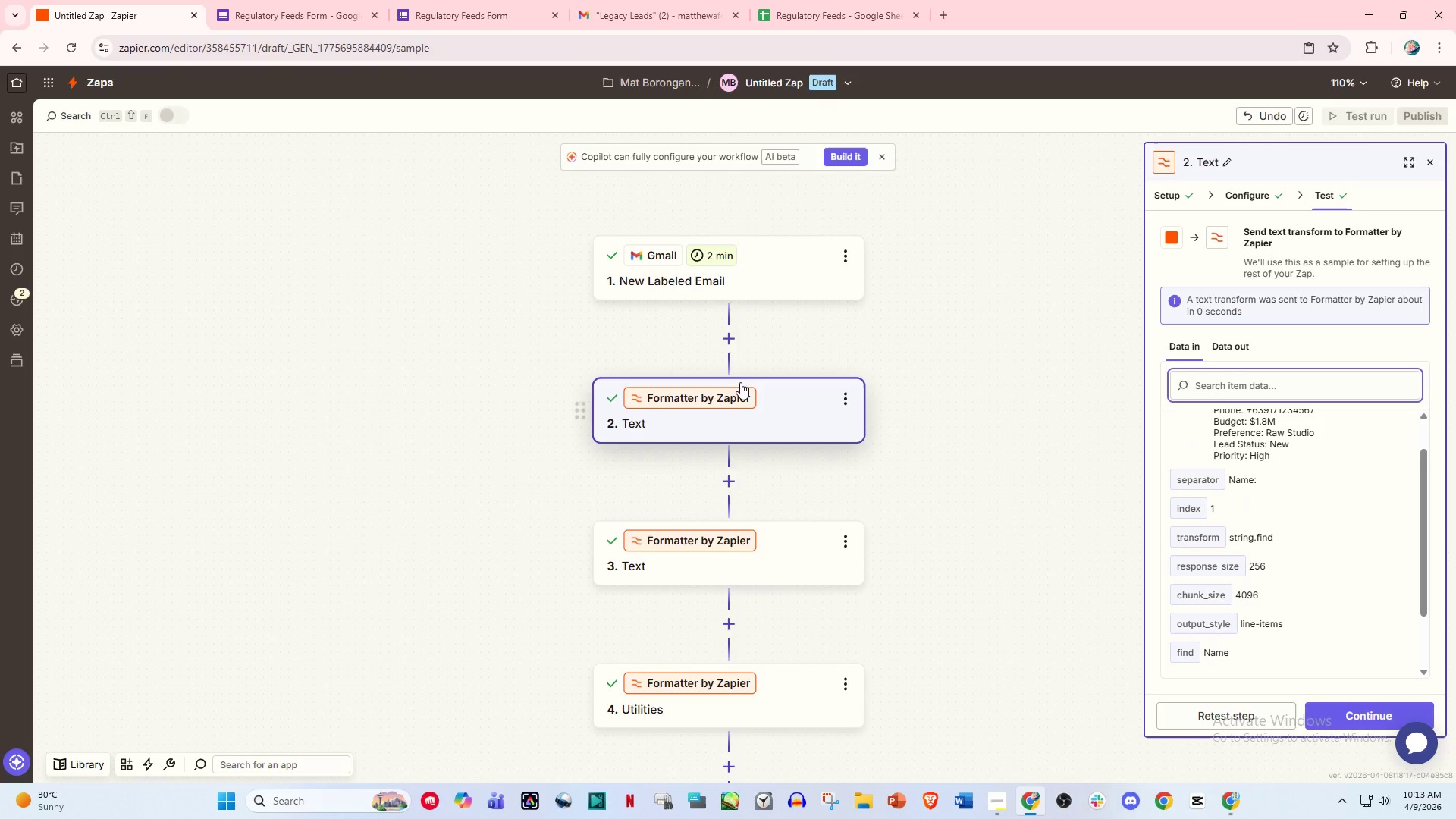 
left_click([739, 378])
 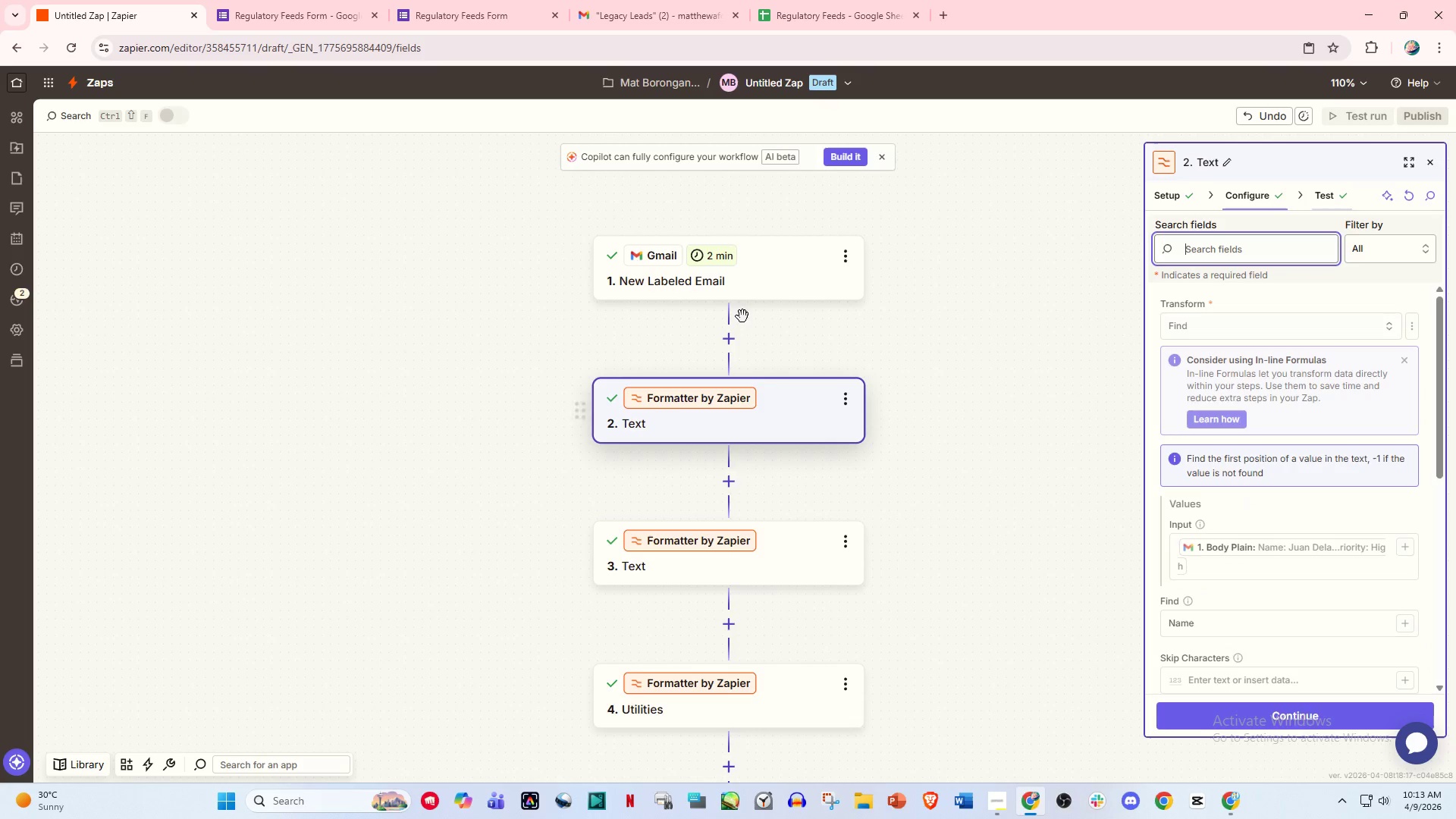 
left_click([742, 287])
 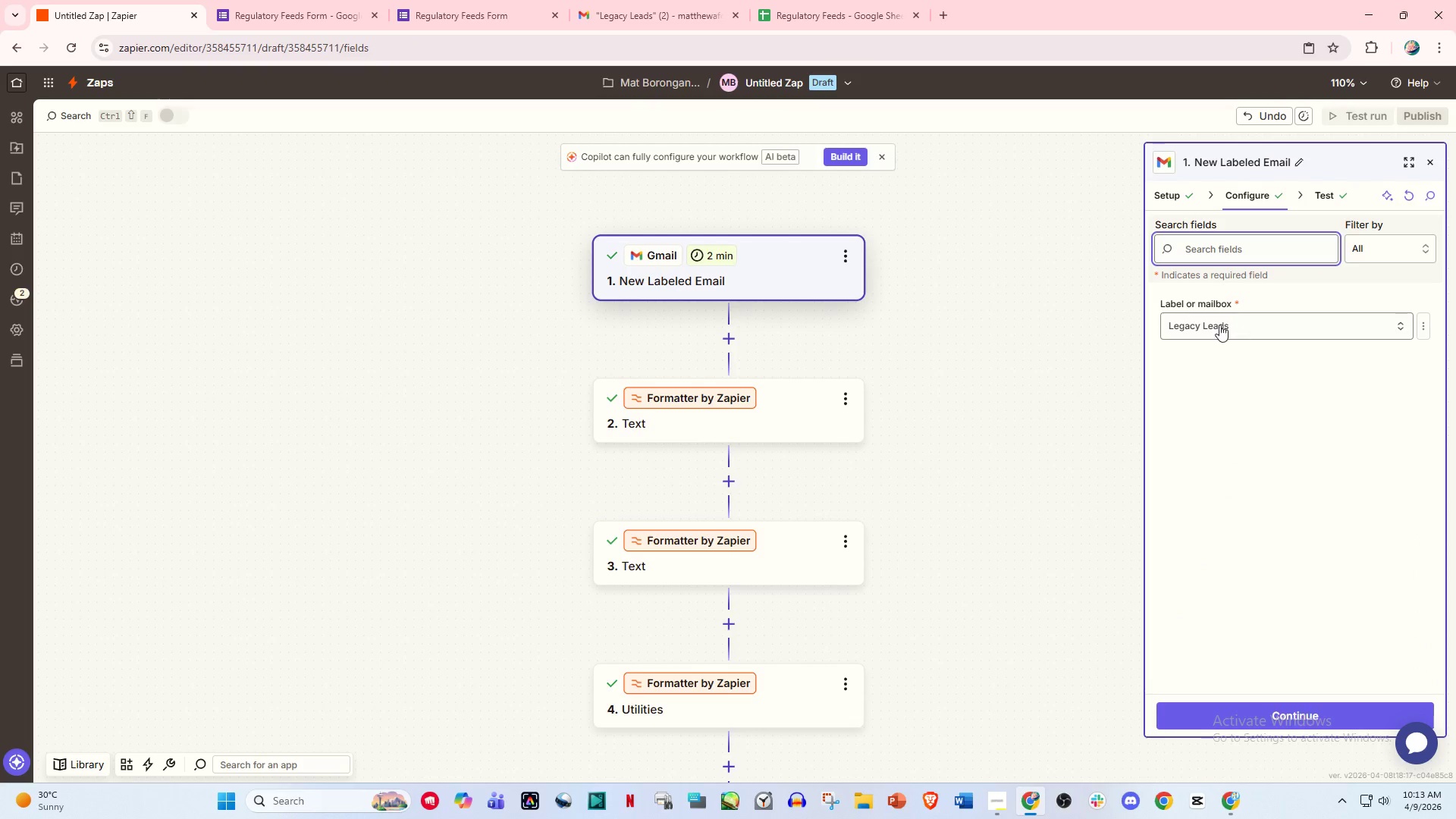 
left_click([752, 415])
 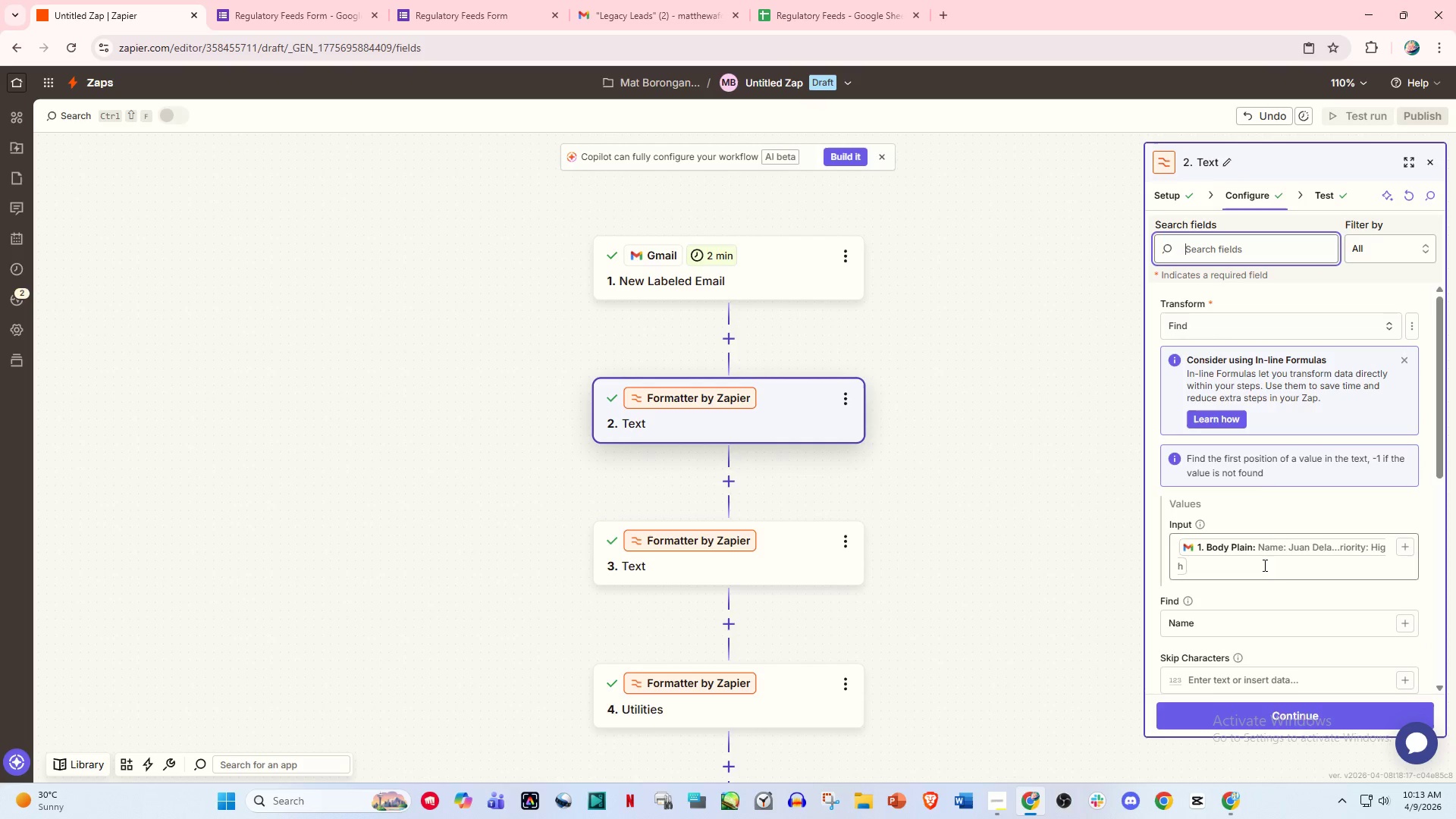 
left_click([1250, 572])
 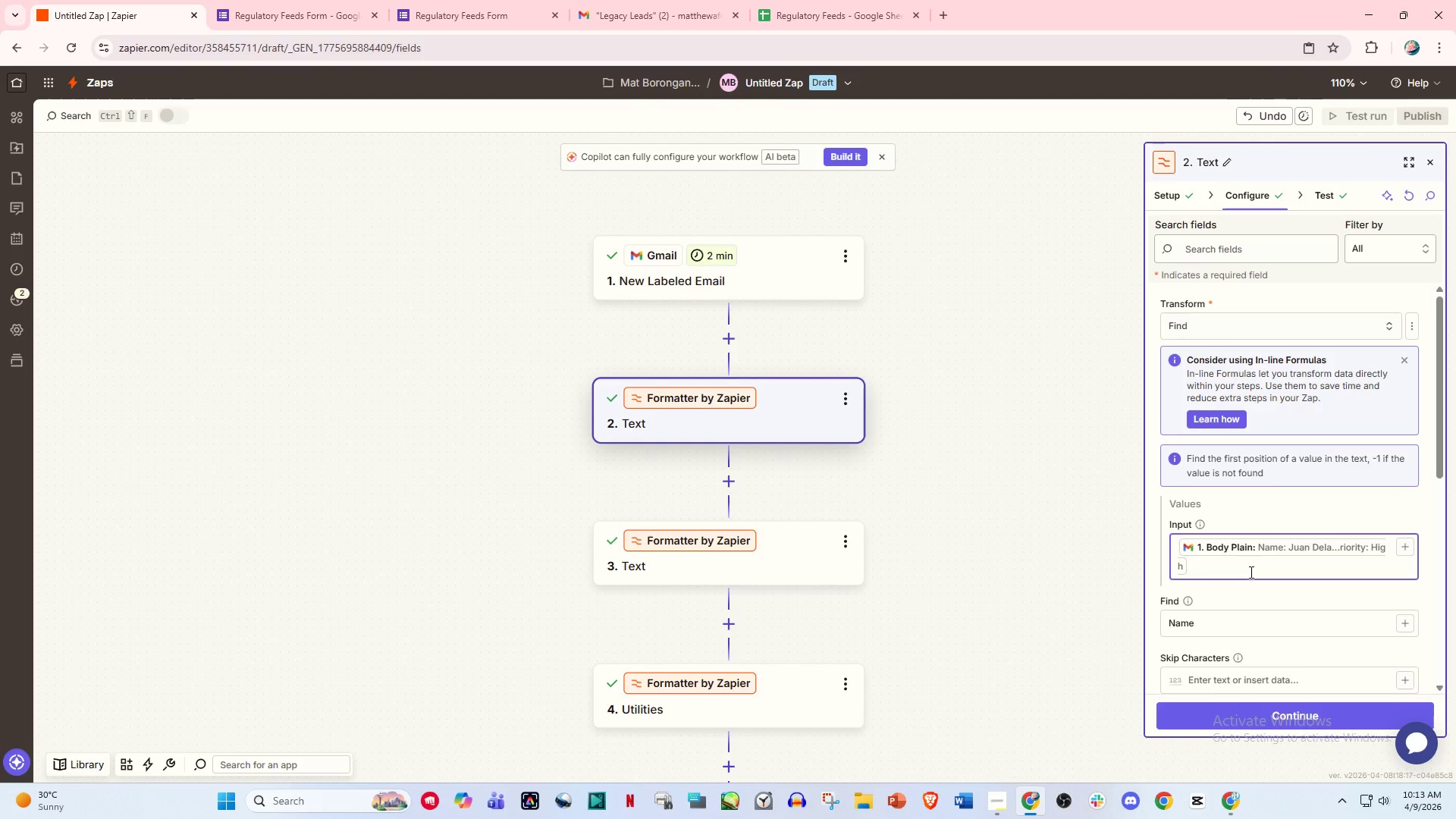 
scroll: coordinate [1250, 572], scroll_direction: down, amount: 2.0
 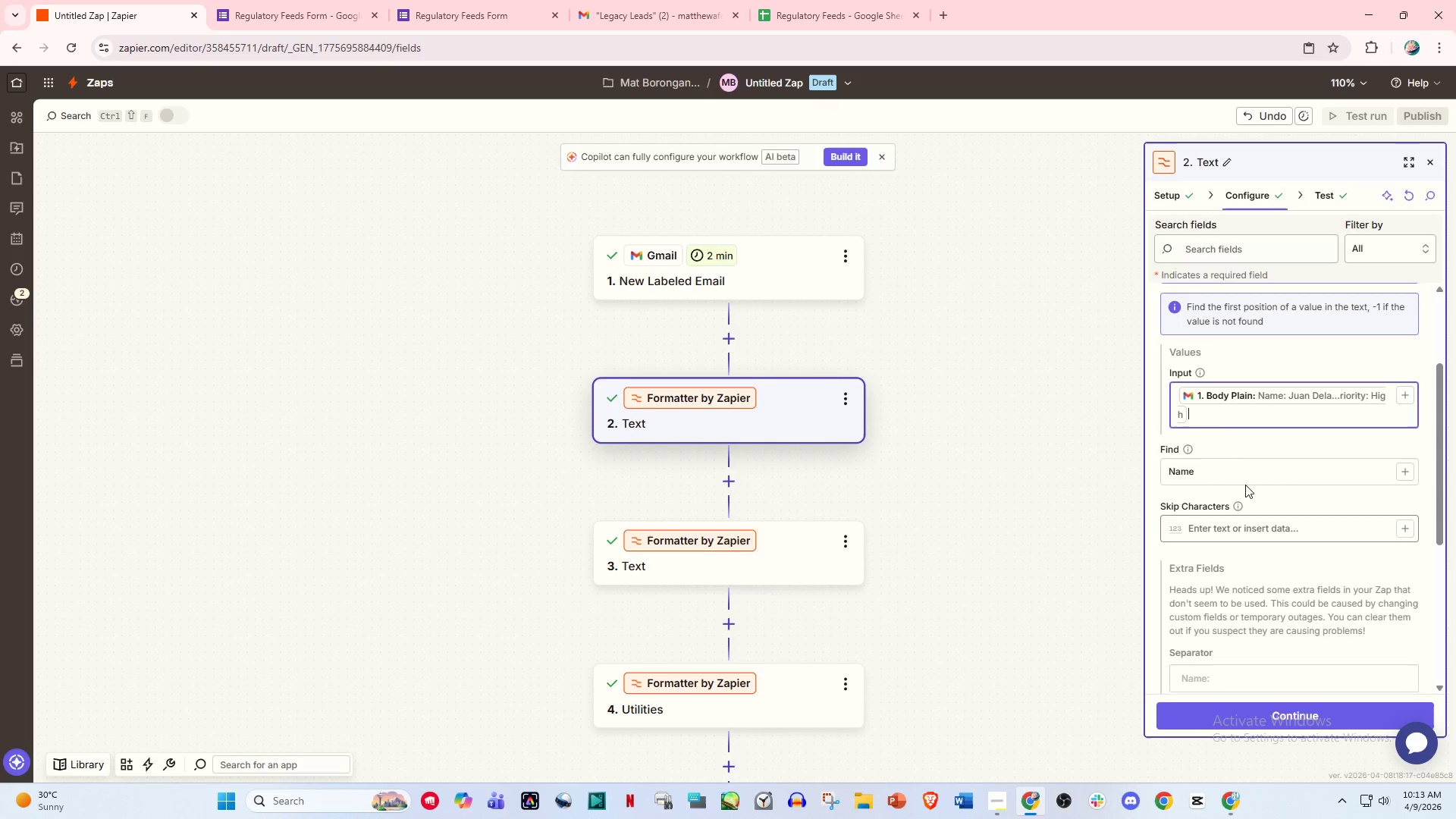 
scroll: coordinate [1224, 419], scroll_direction: up, amount: 2.0
 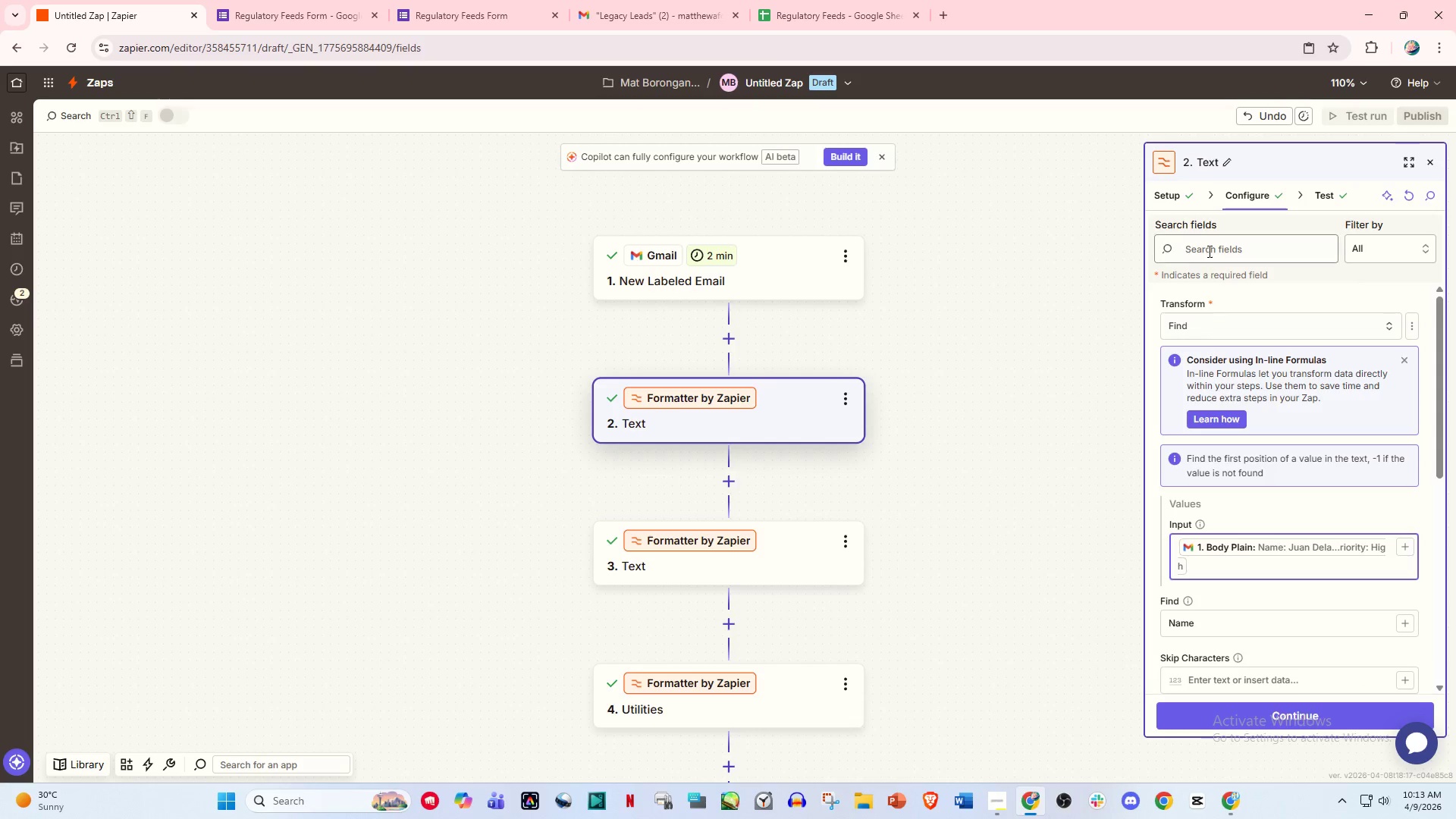 
left_click([1209, 250])
 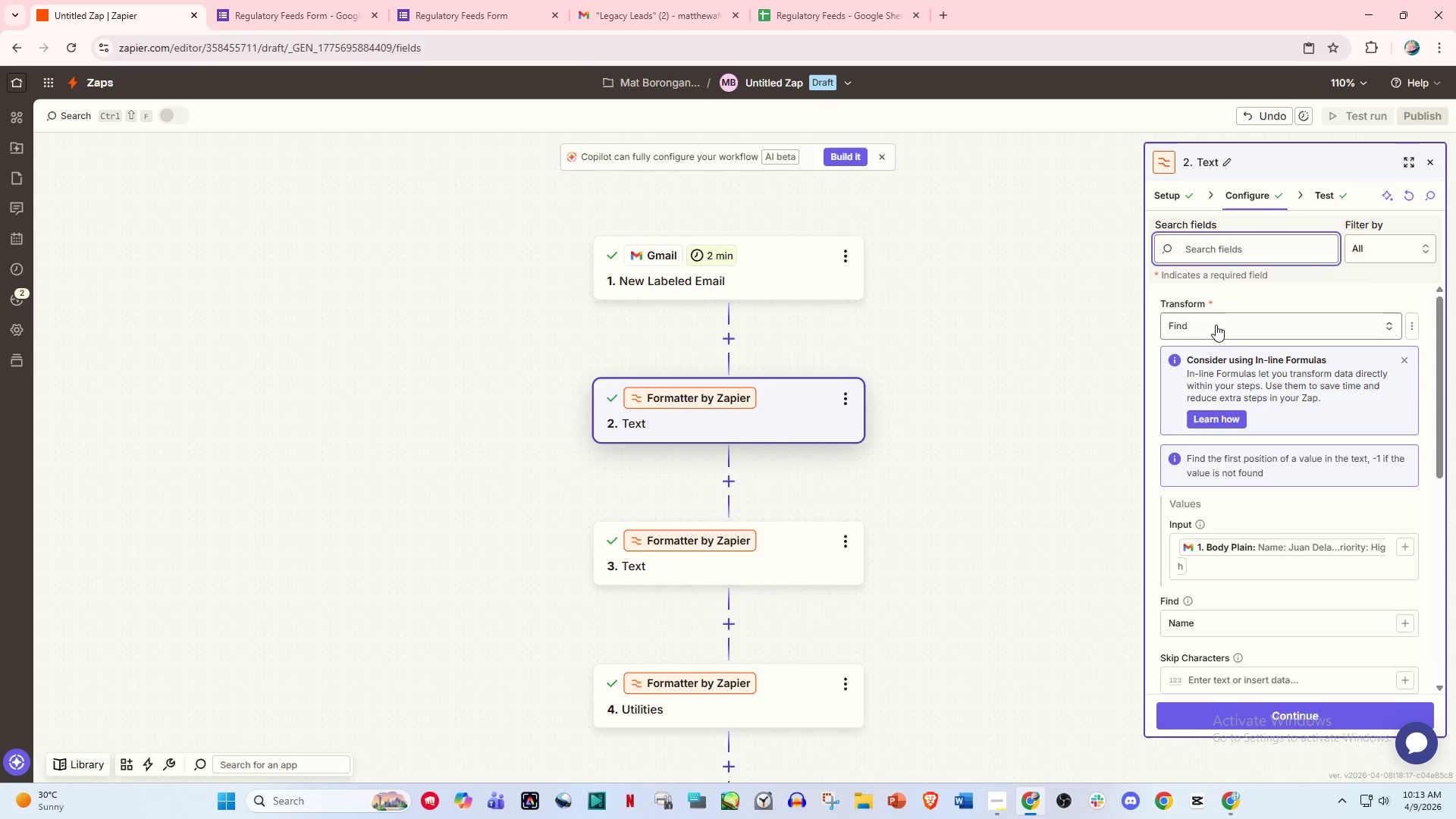 
left_click([1216, 329])
 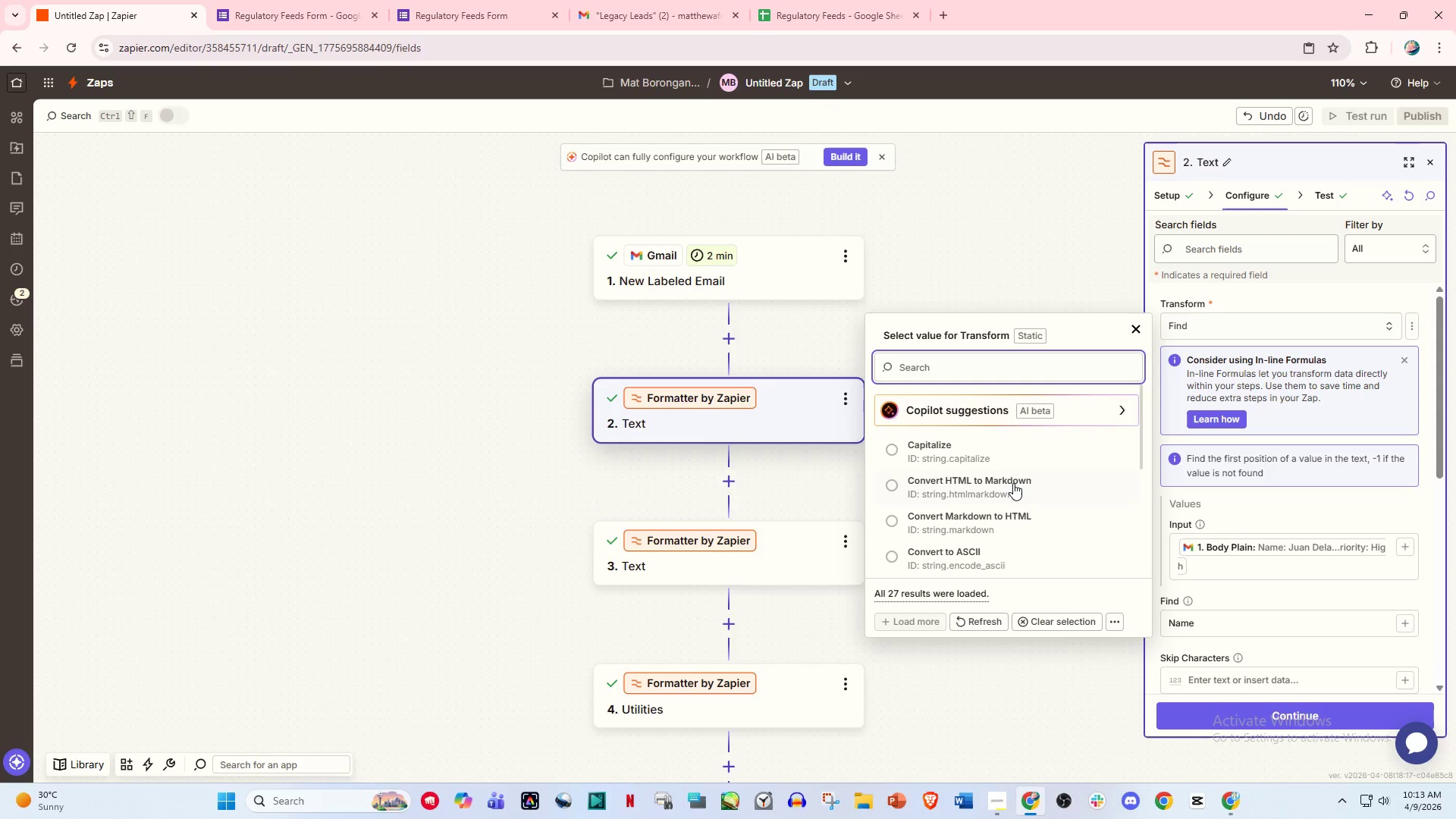 
scroll: coordinate [1008, 549], scroll_direction: down, amount: 21.0
 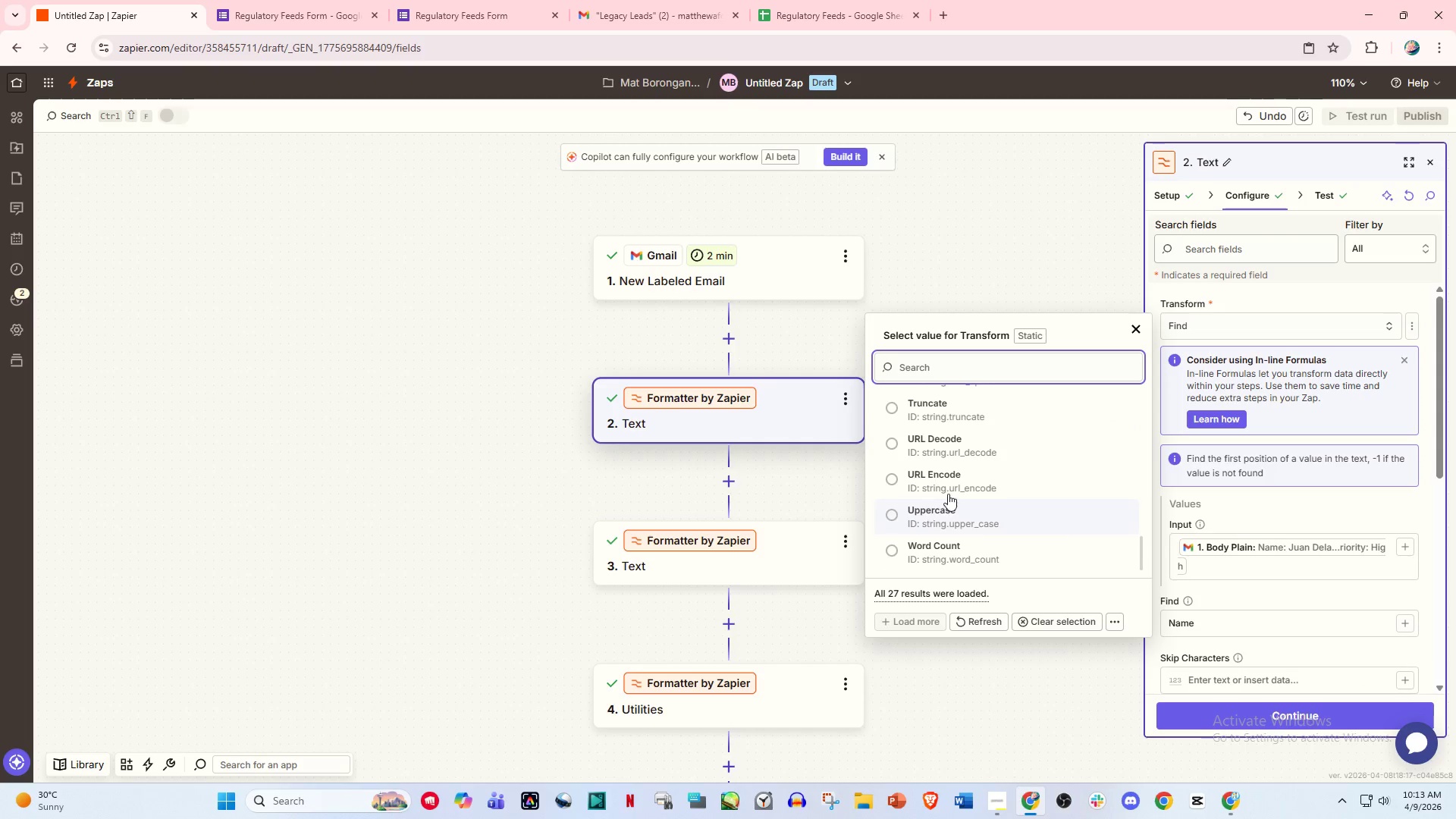 
scroll: coordinate [986, 511], scroll_direction: up, amount: 4.0
 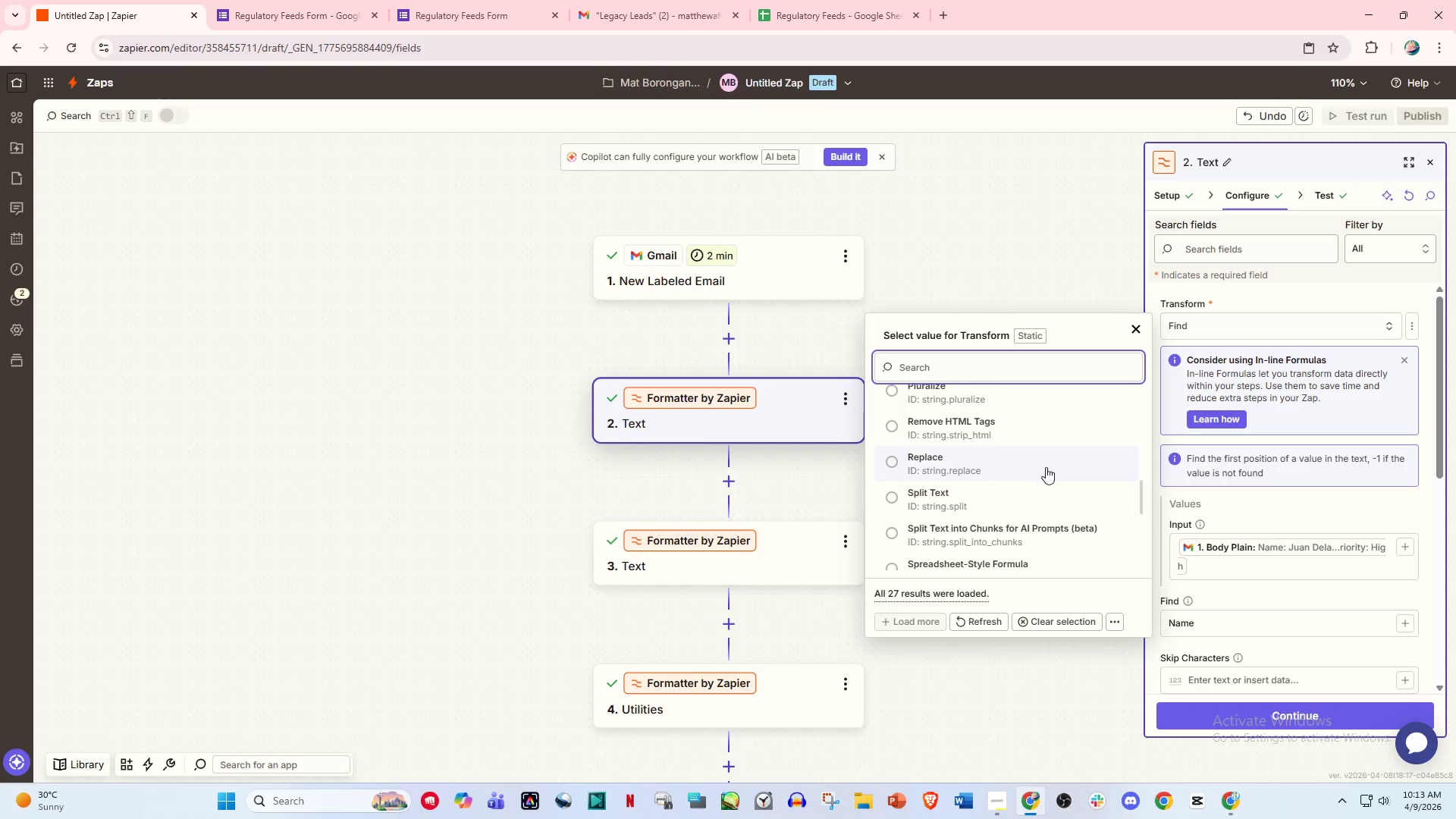 
wait(6.58)
 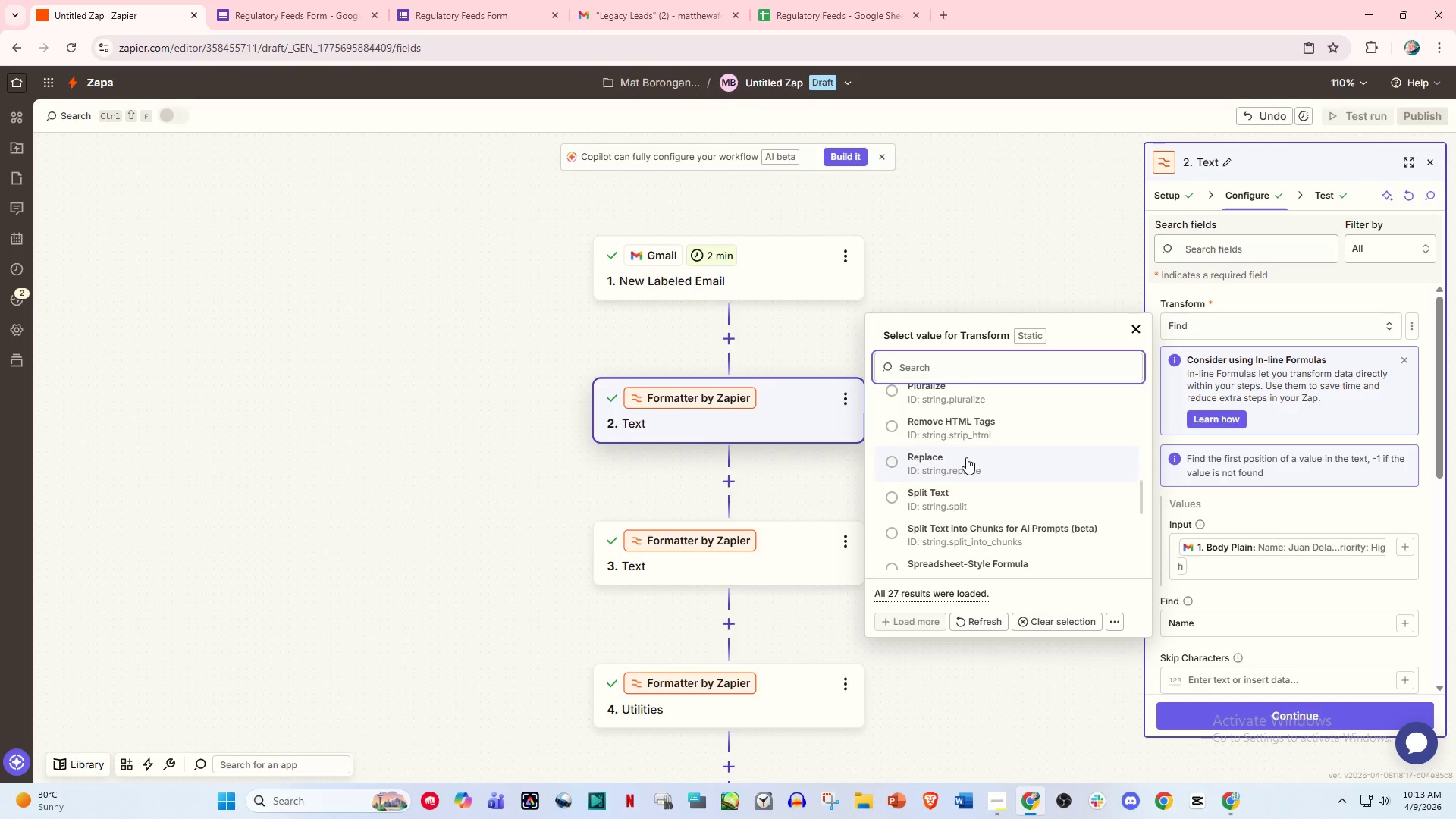 
left_click([988, 463])
 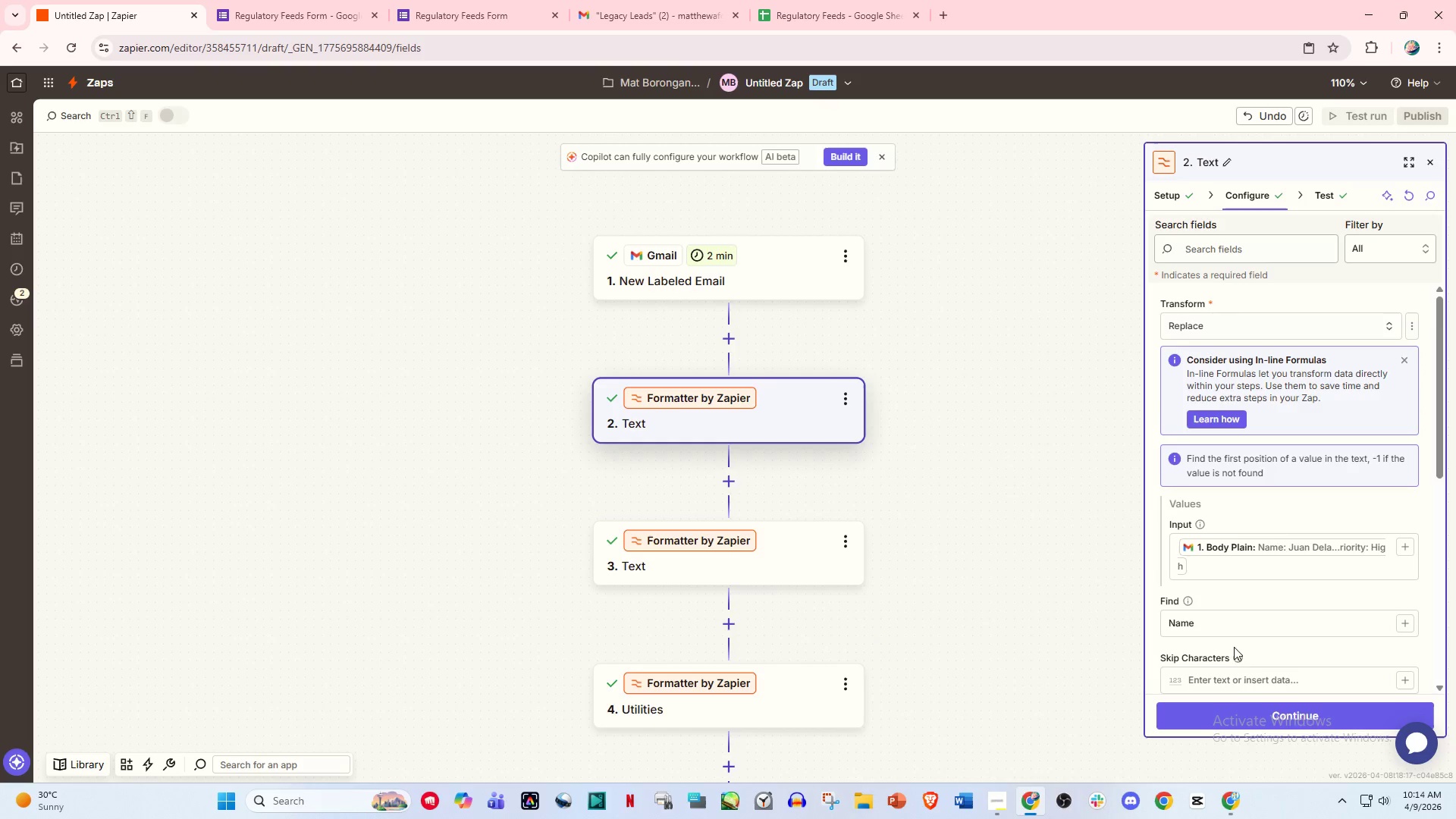 
scroll: coordinate [1239, 651], scroll_direction: down, amount: 2.0
 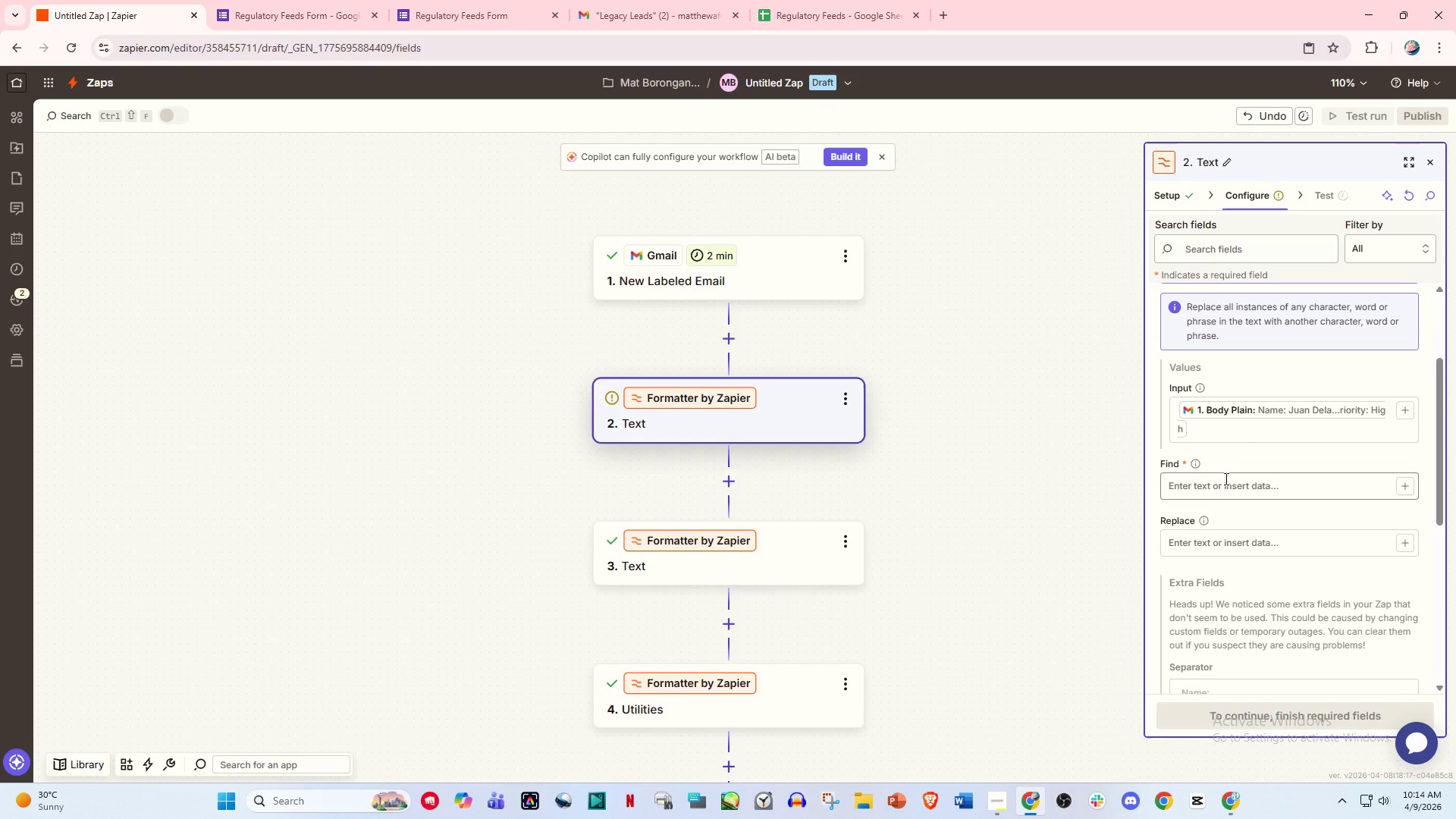 
wait(11.06)
 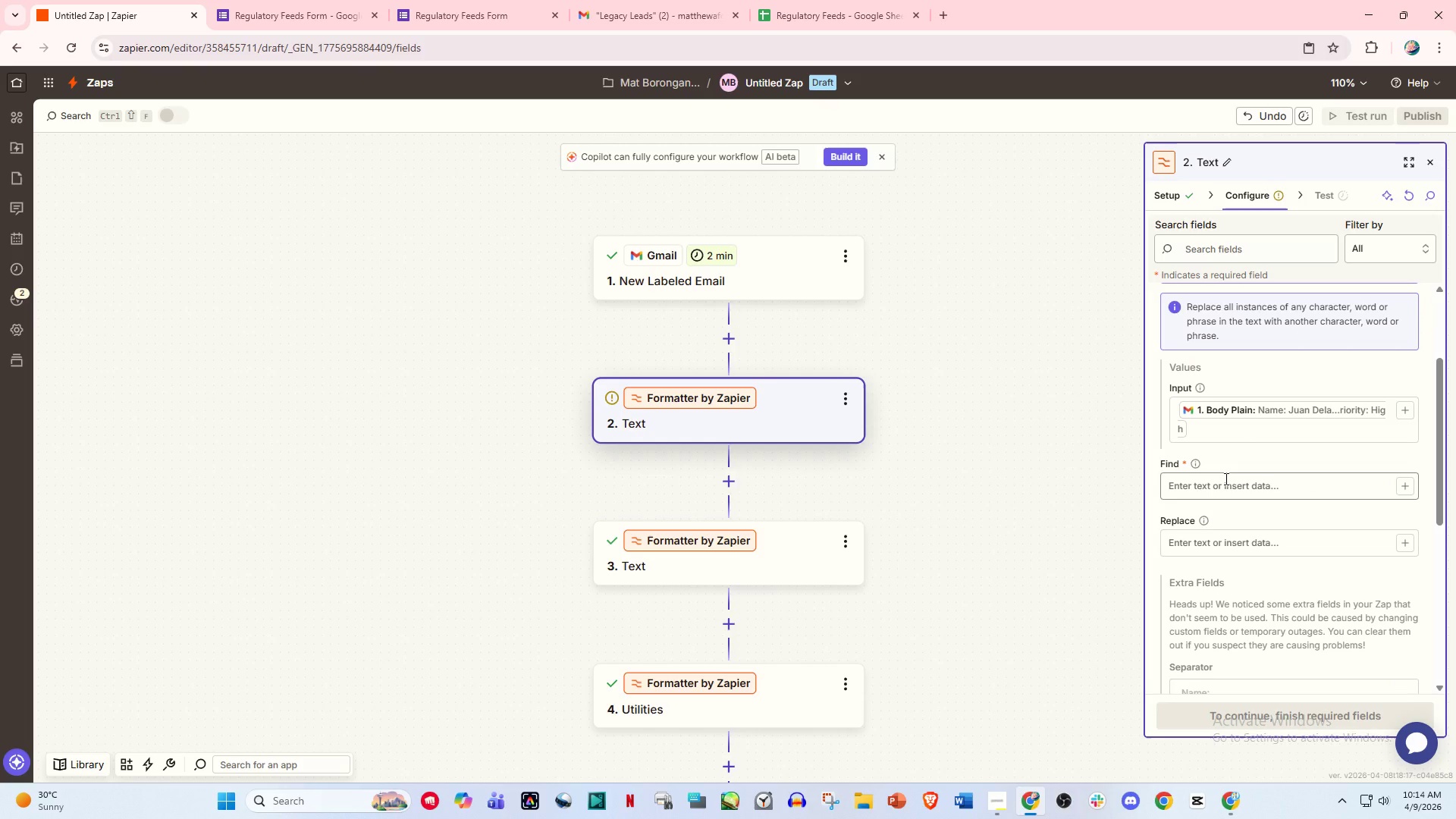 
left_click([1211, 432])
 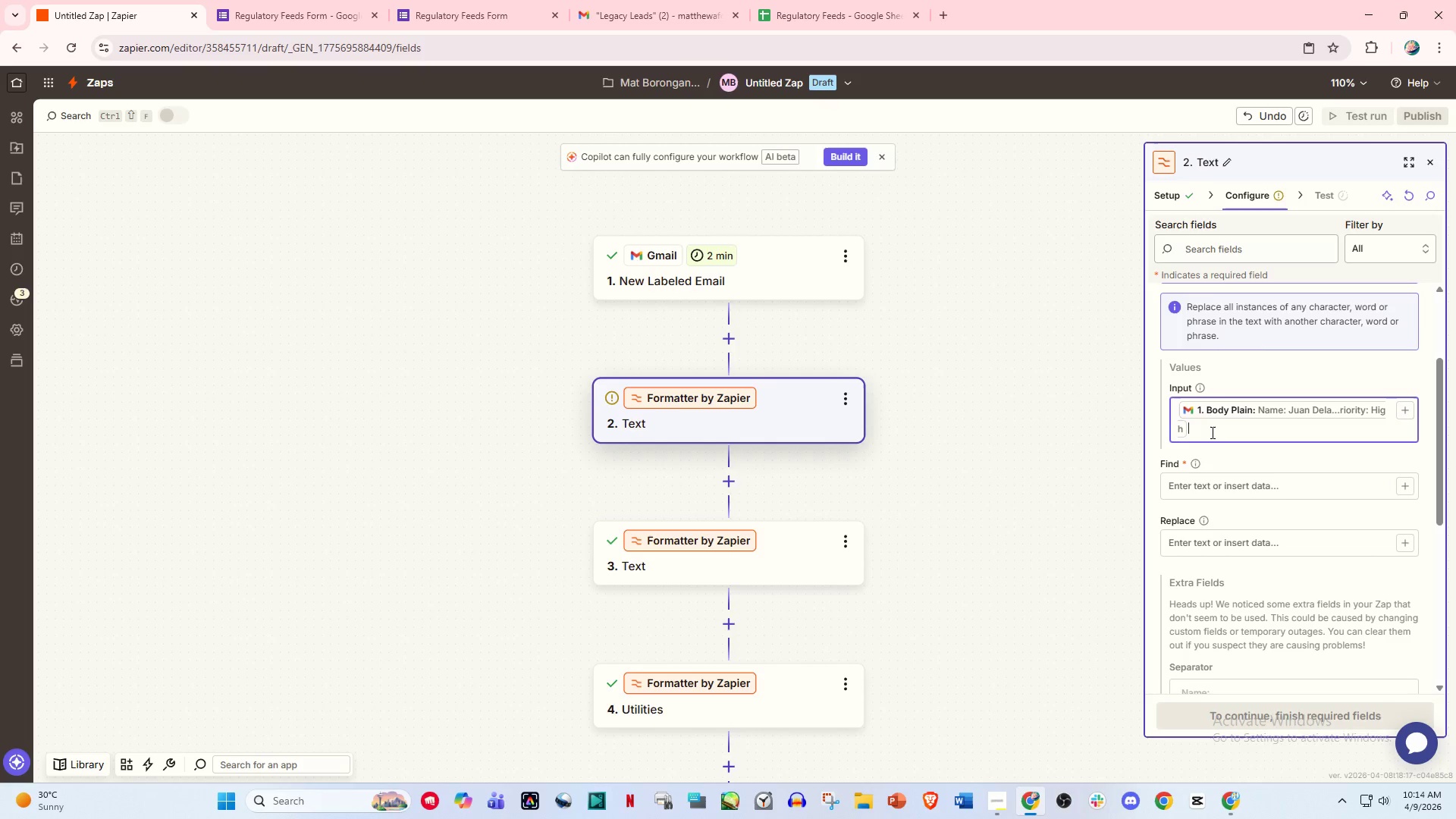 
key(Backspace)
 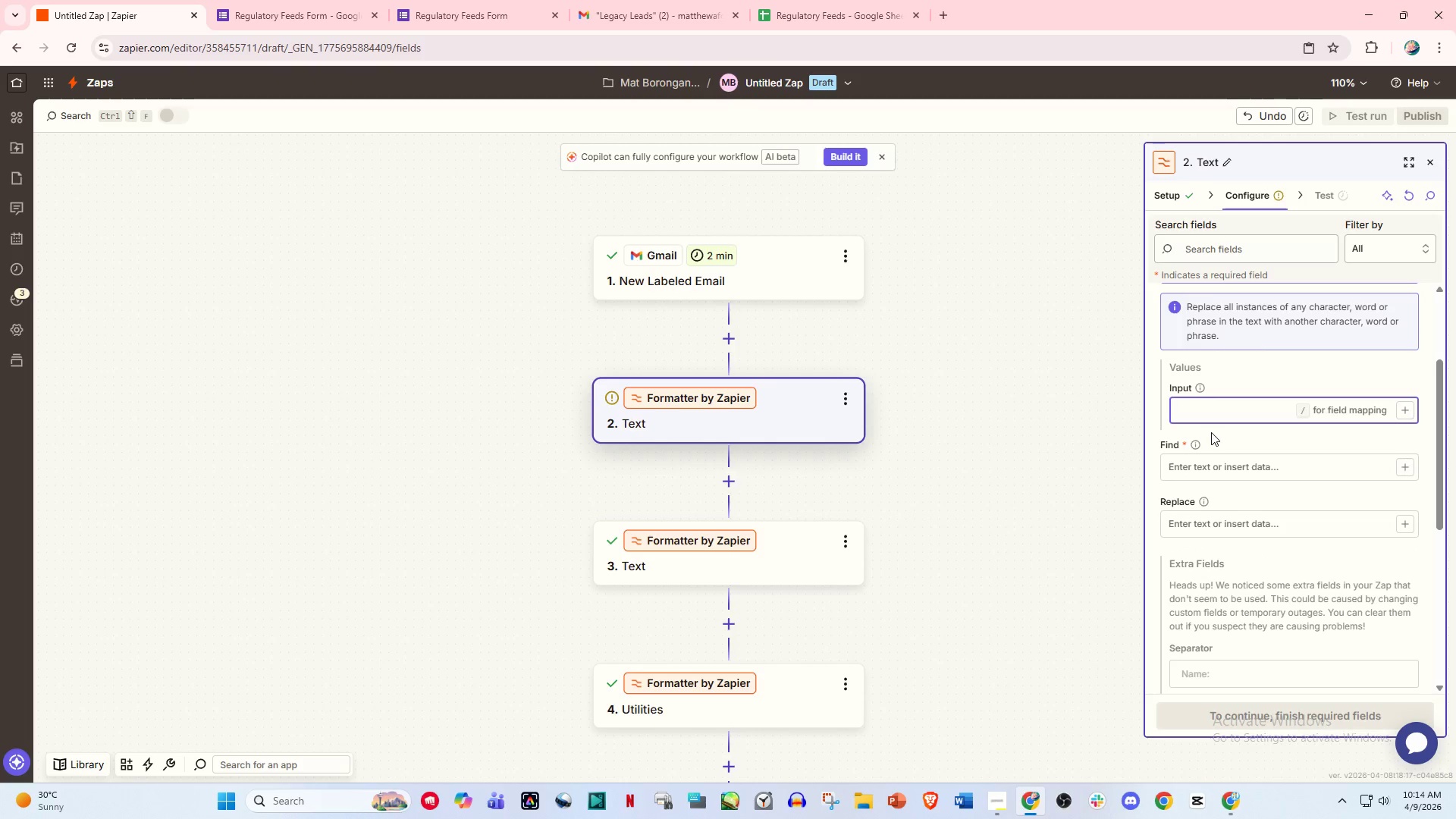 
key(Slash)
 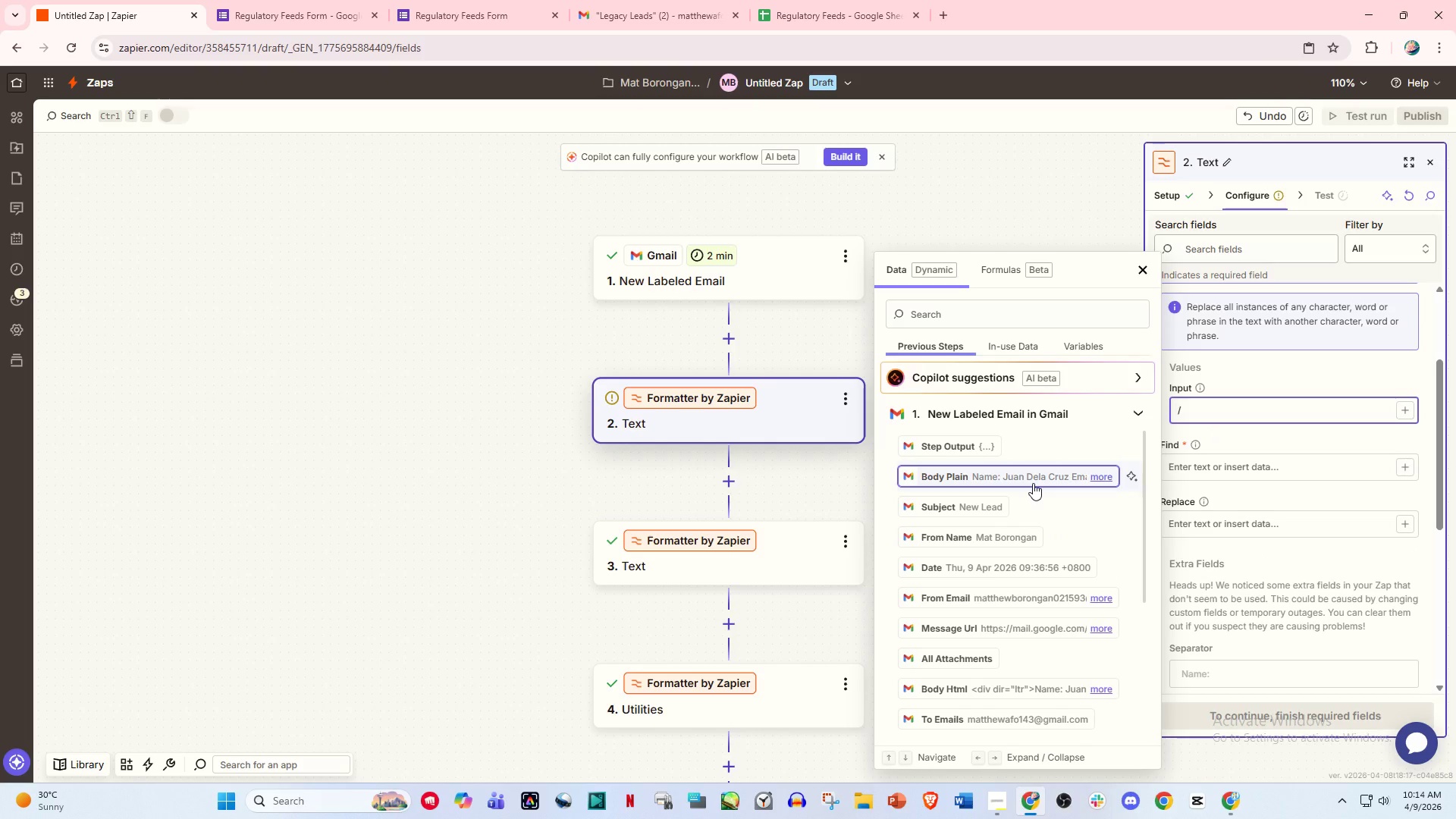 
scroll: coordinate [1031, 586], scroll_direction: down, amount: 2.0
 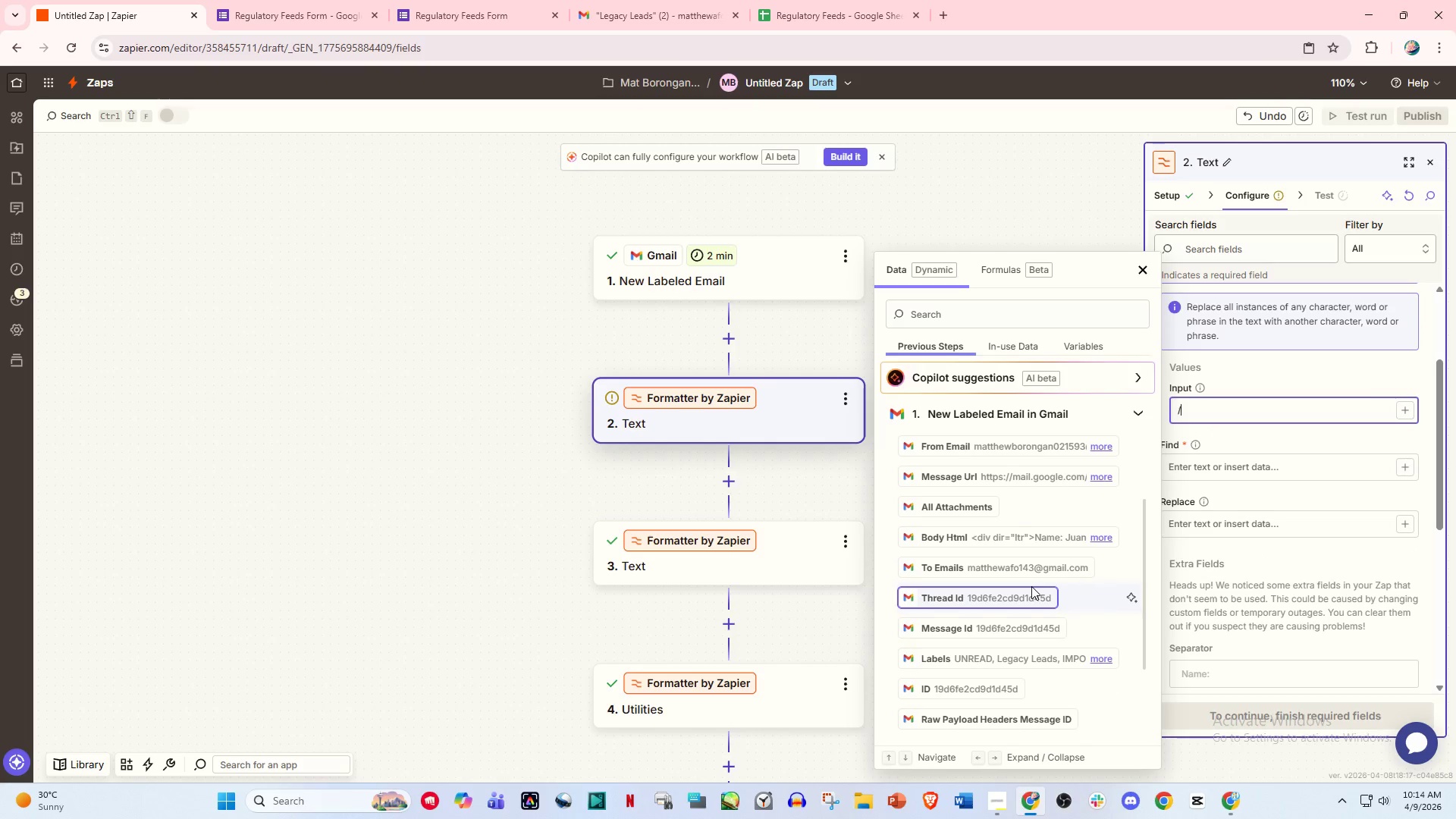 
scroll: coordinate [1031, 586], scroll_direction: up, amount: 2.0
 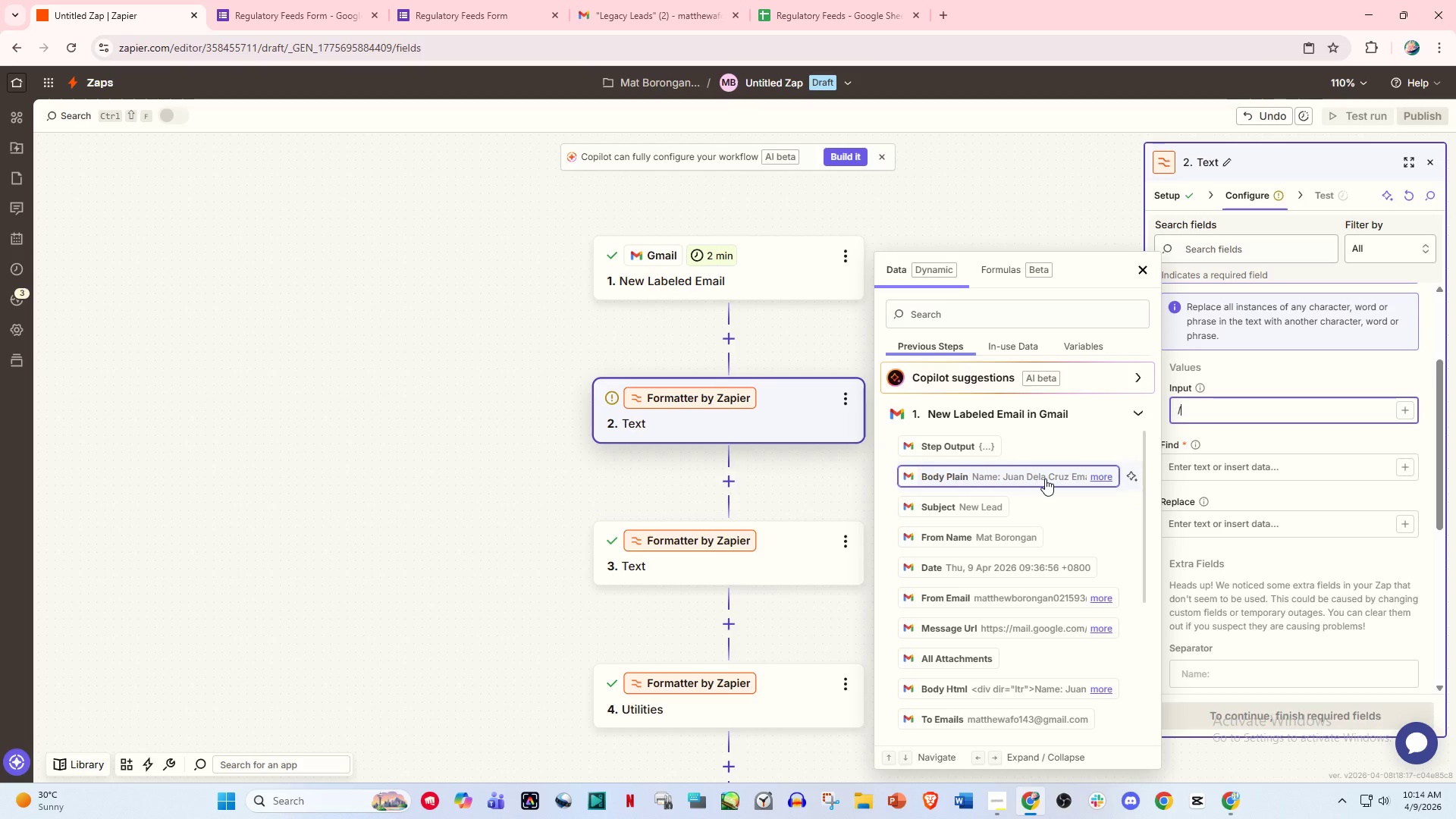 
left_click([1045, 479])
 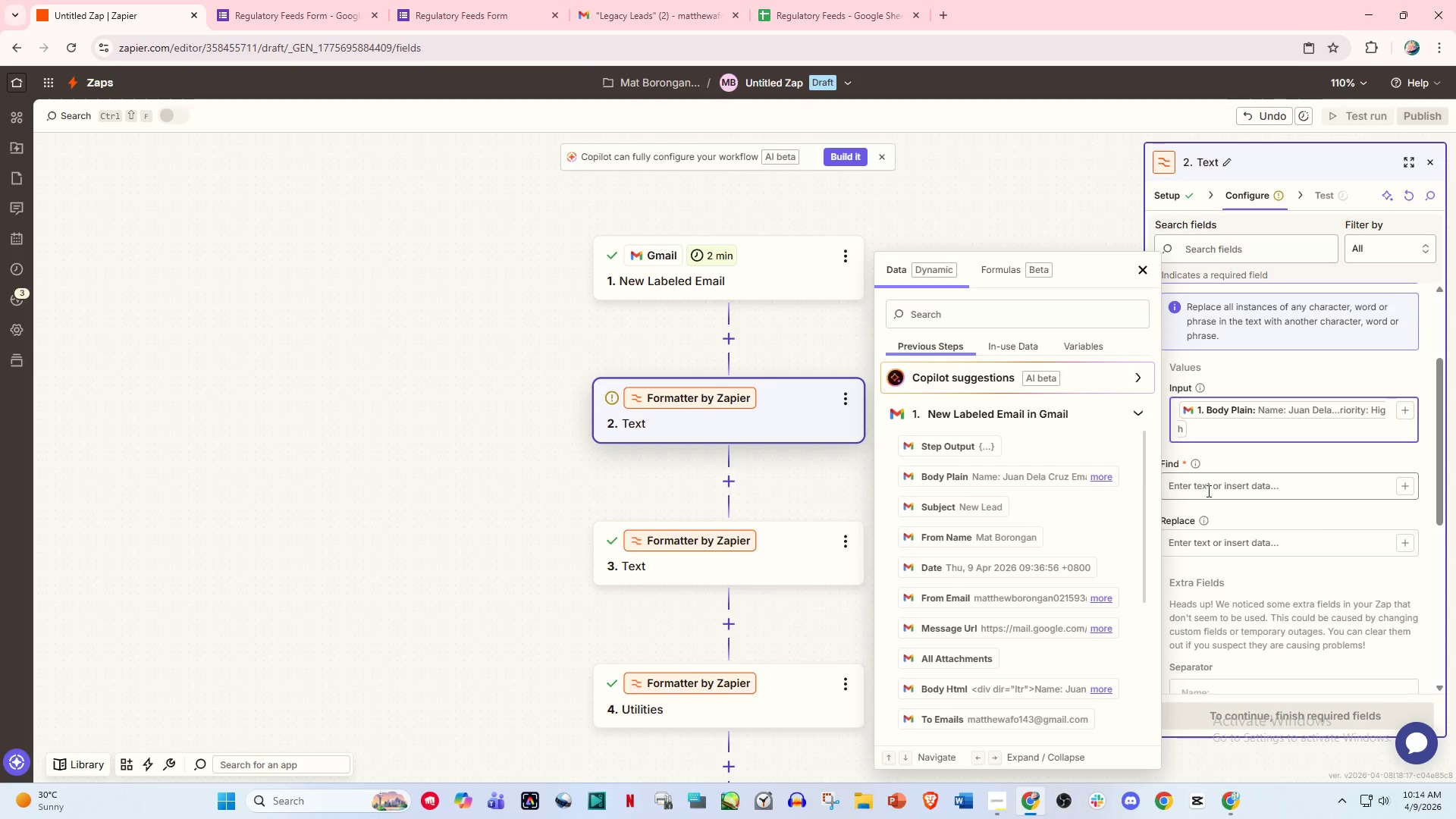 
left_click([1210, 491])
 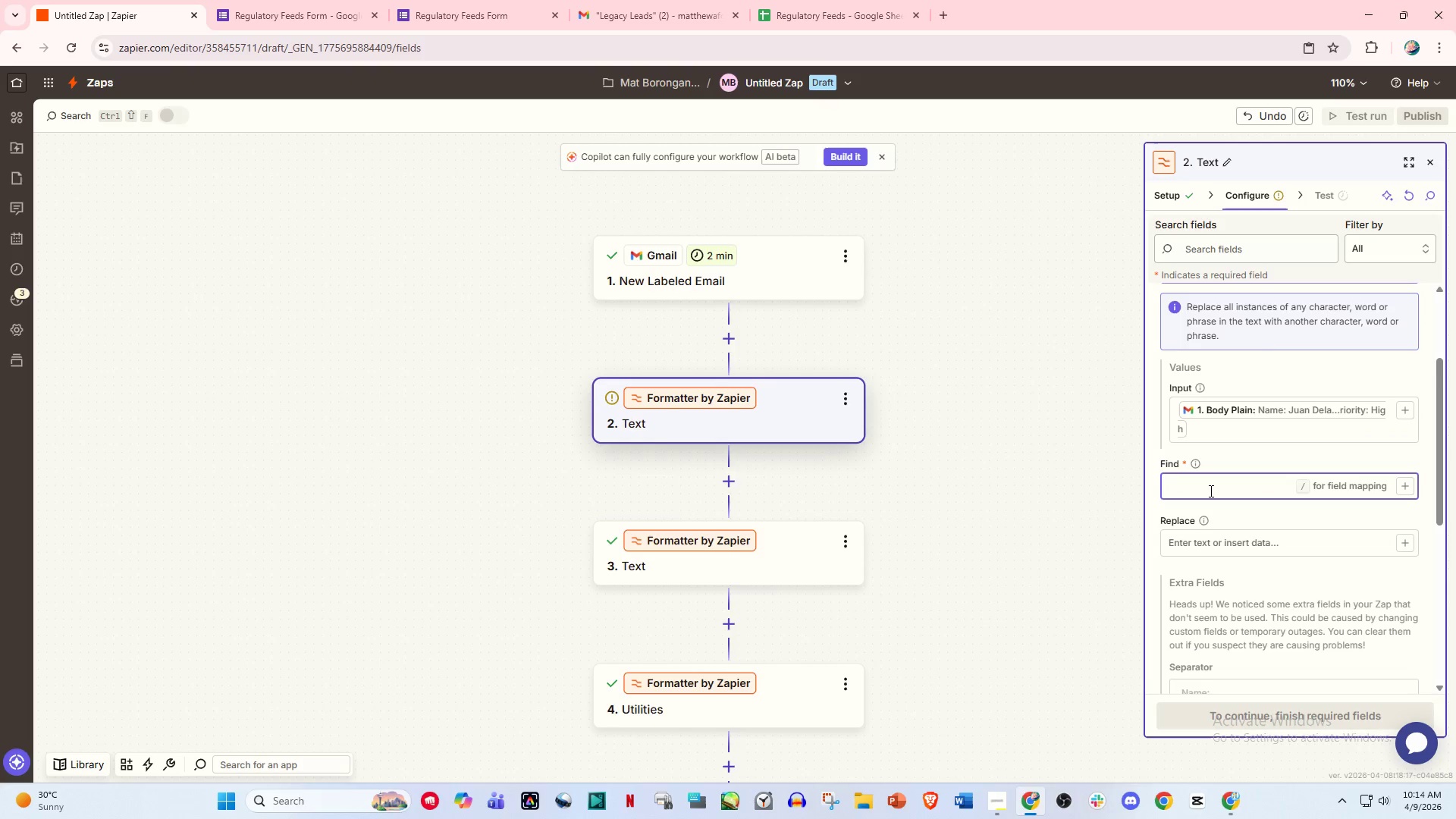 
wait(5.44)
 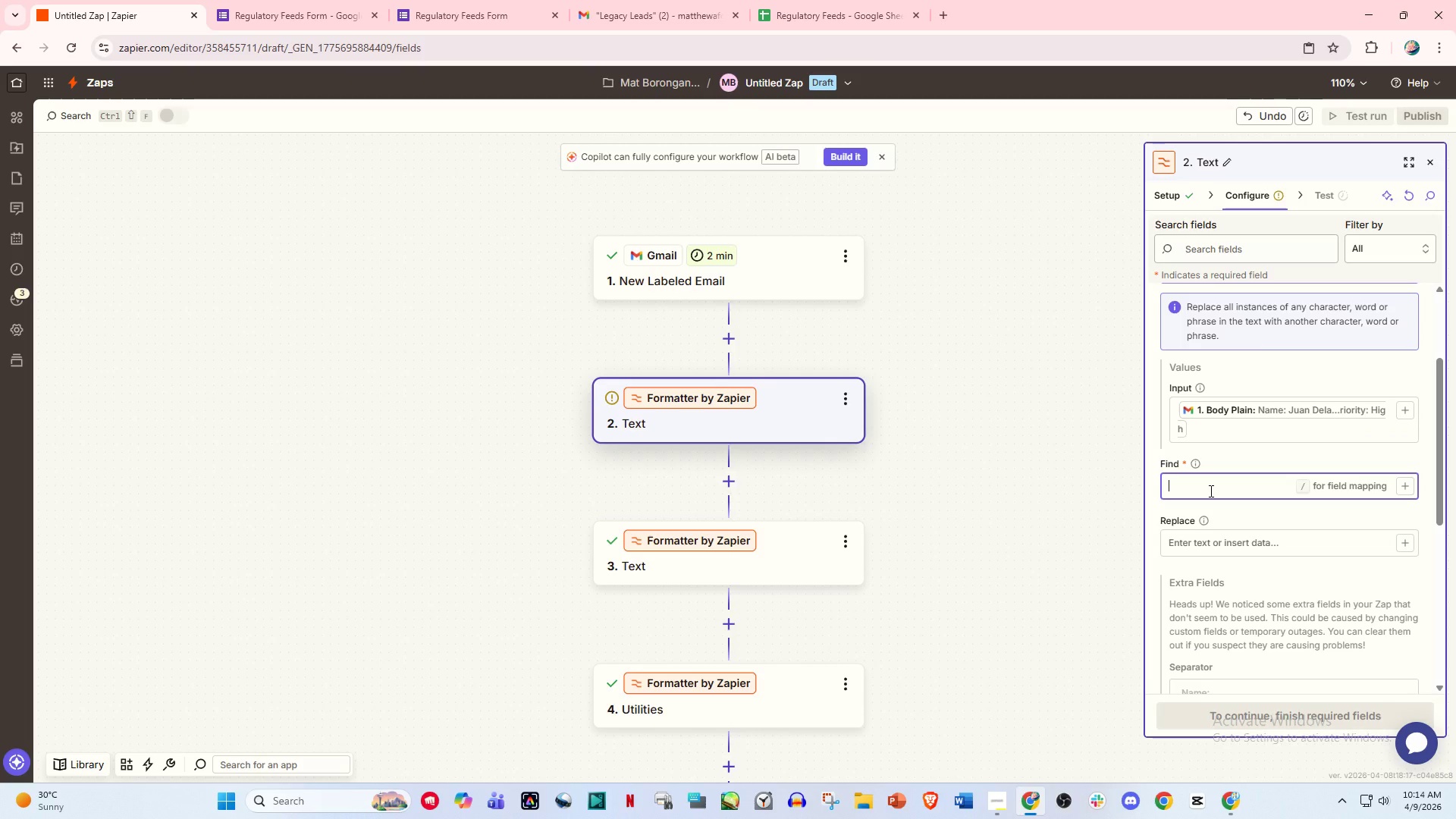 
key(Slash)
 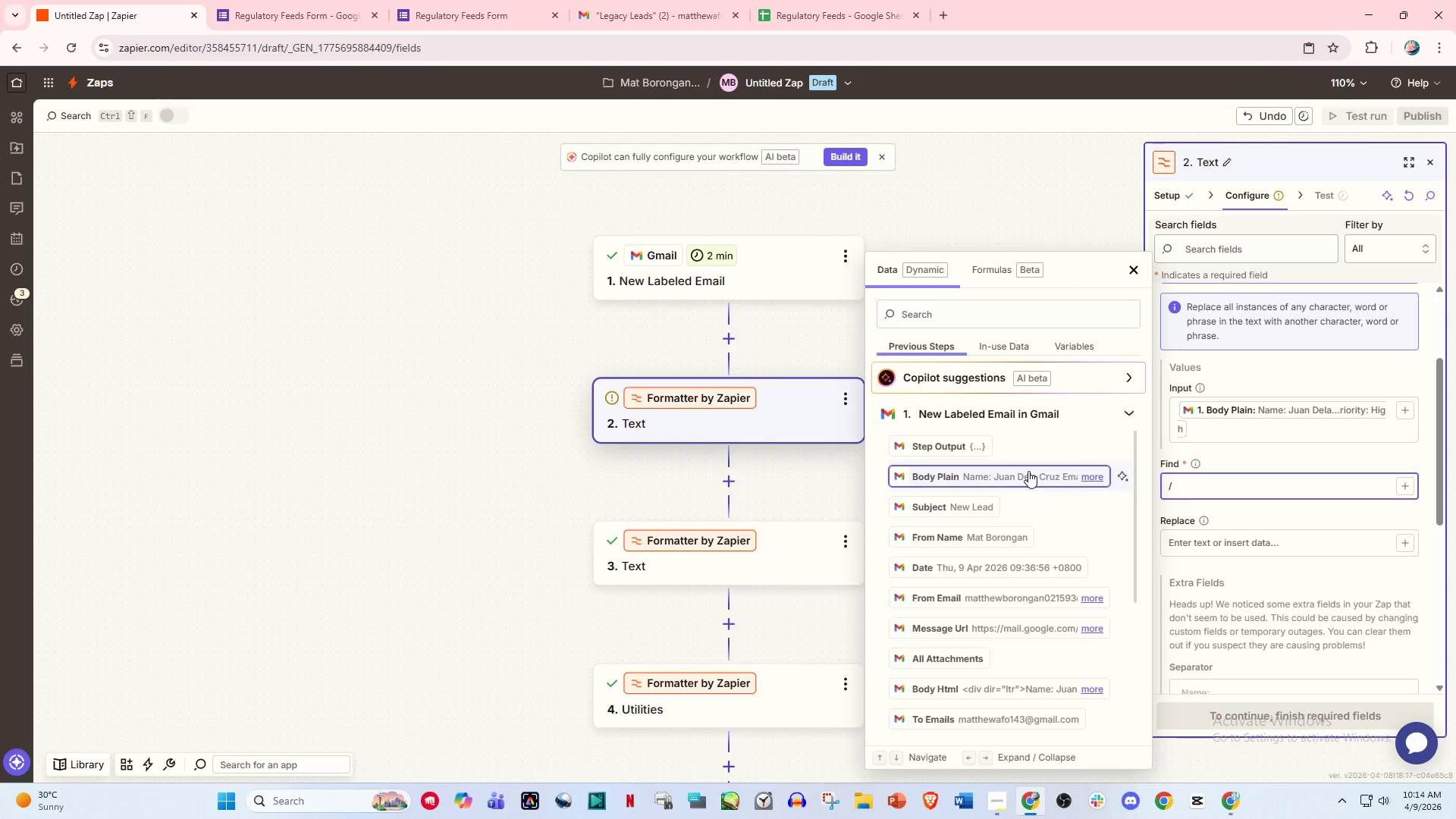 
wait(9.78)
 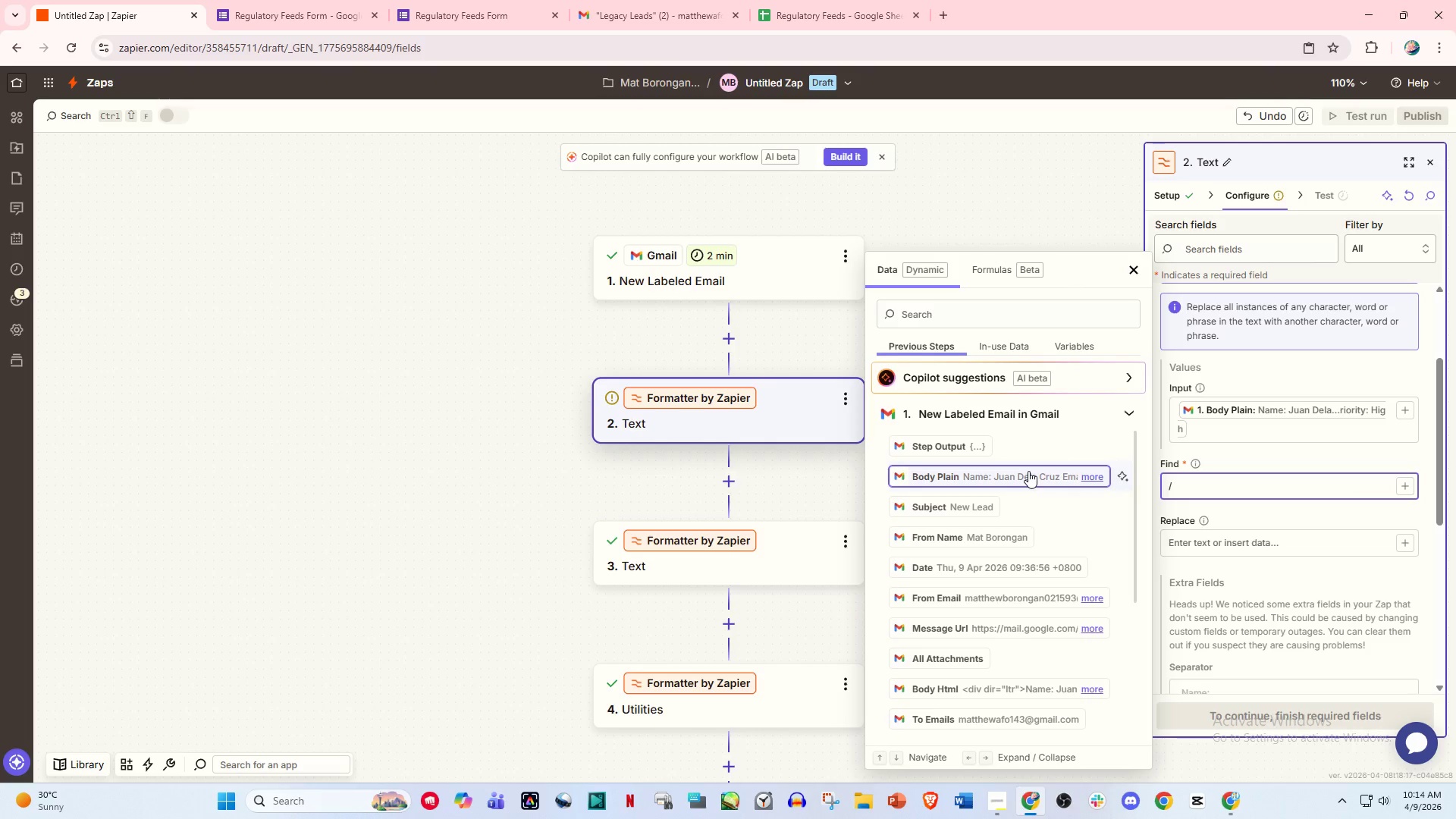 
left_click([1186, 491])
 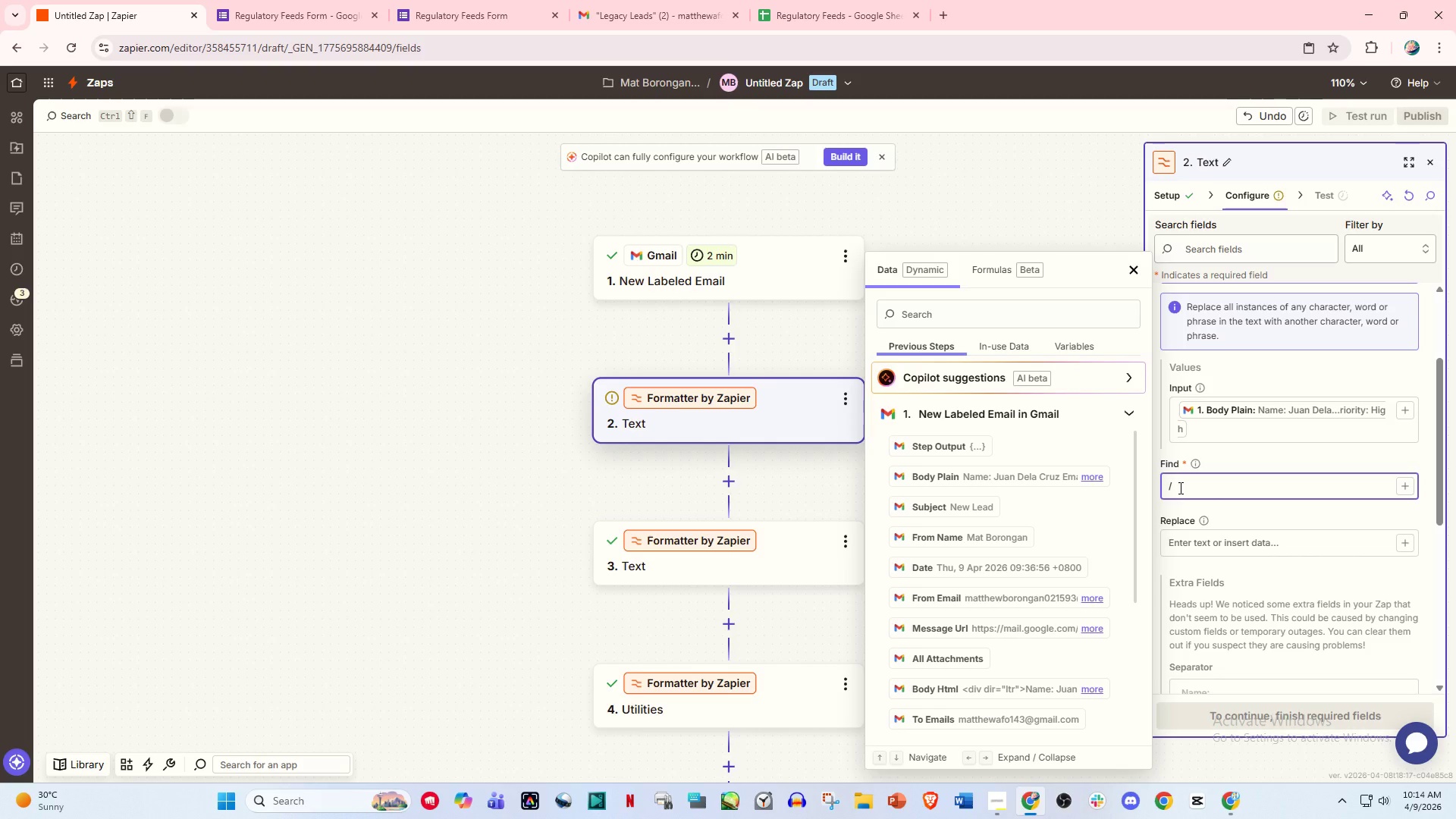 
key(Backspace)
type(Name:)
 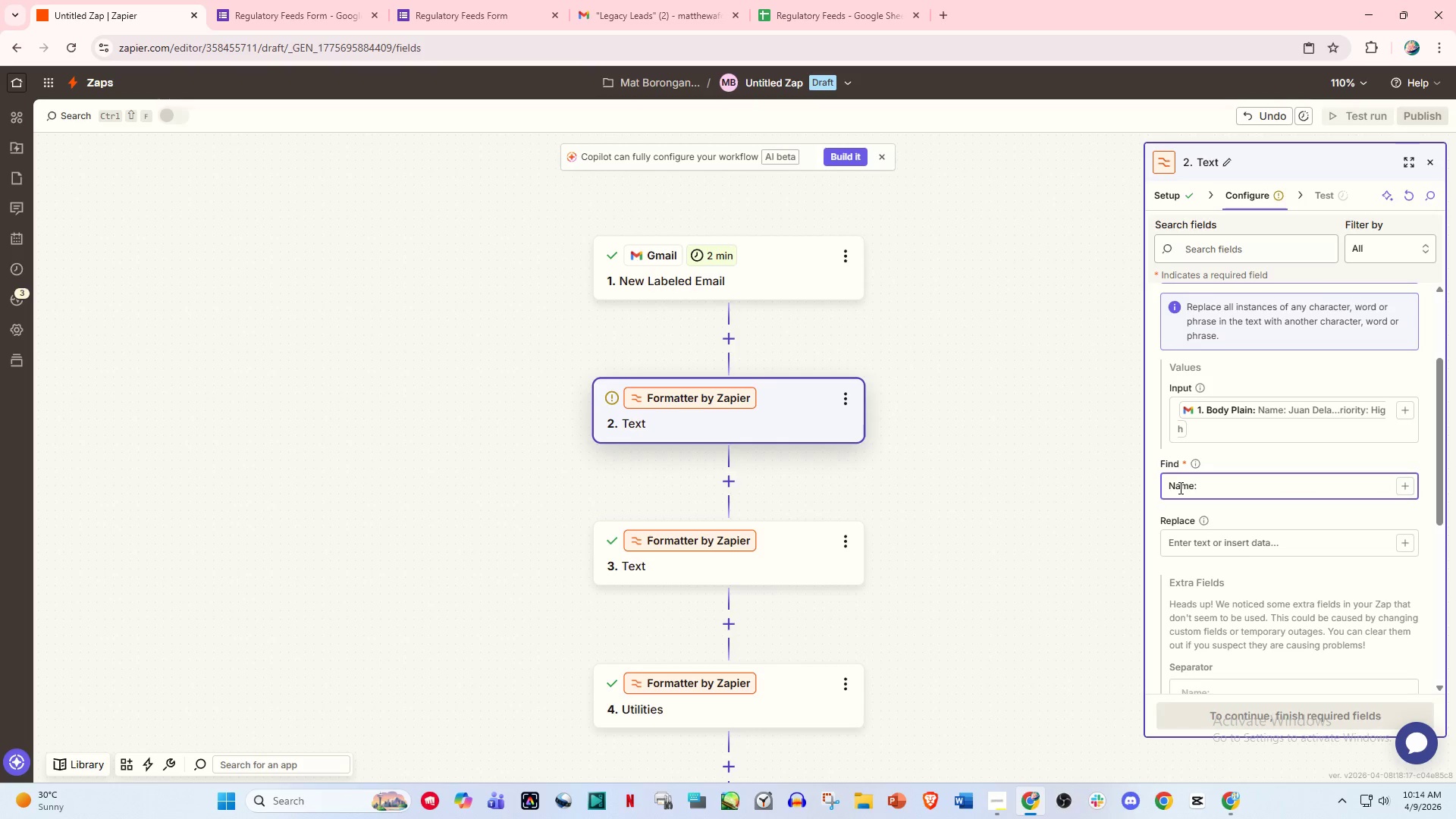 
left_click([1235, 544])
 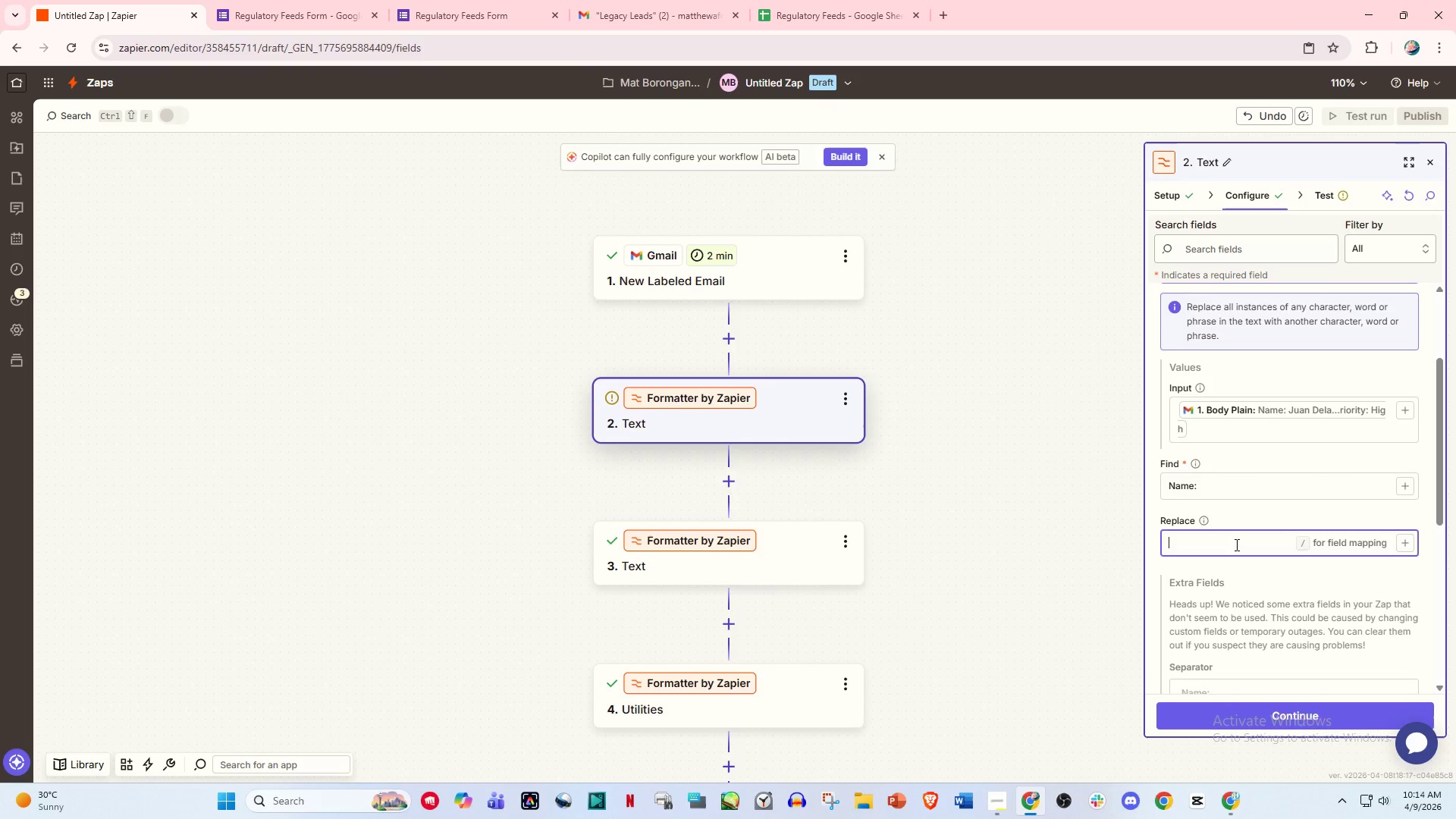 
type(Juan Dela Cruz)
 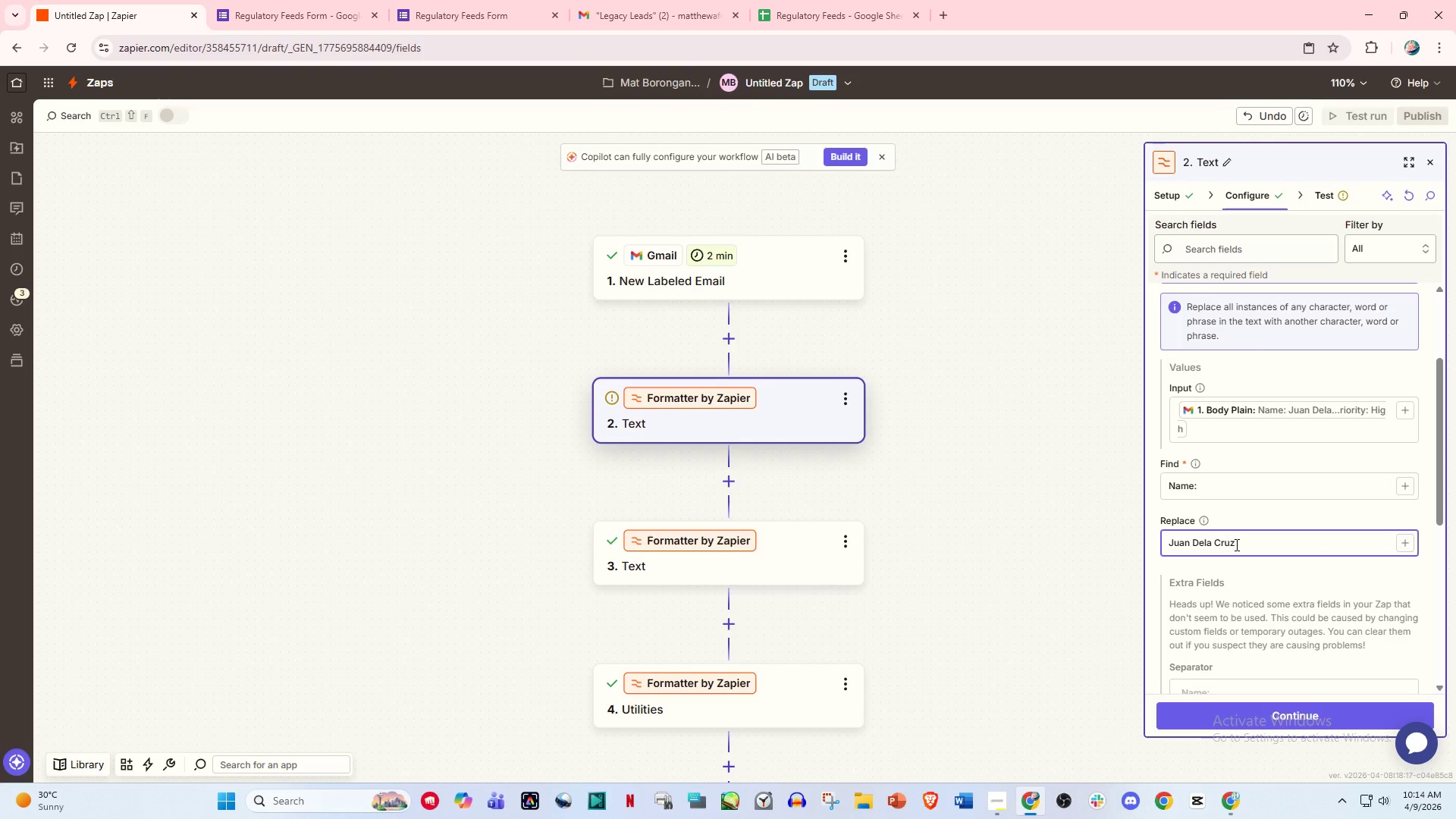 
left_click([1241, 718])
 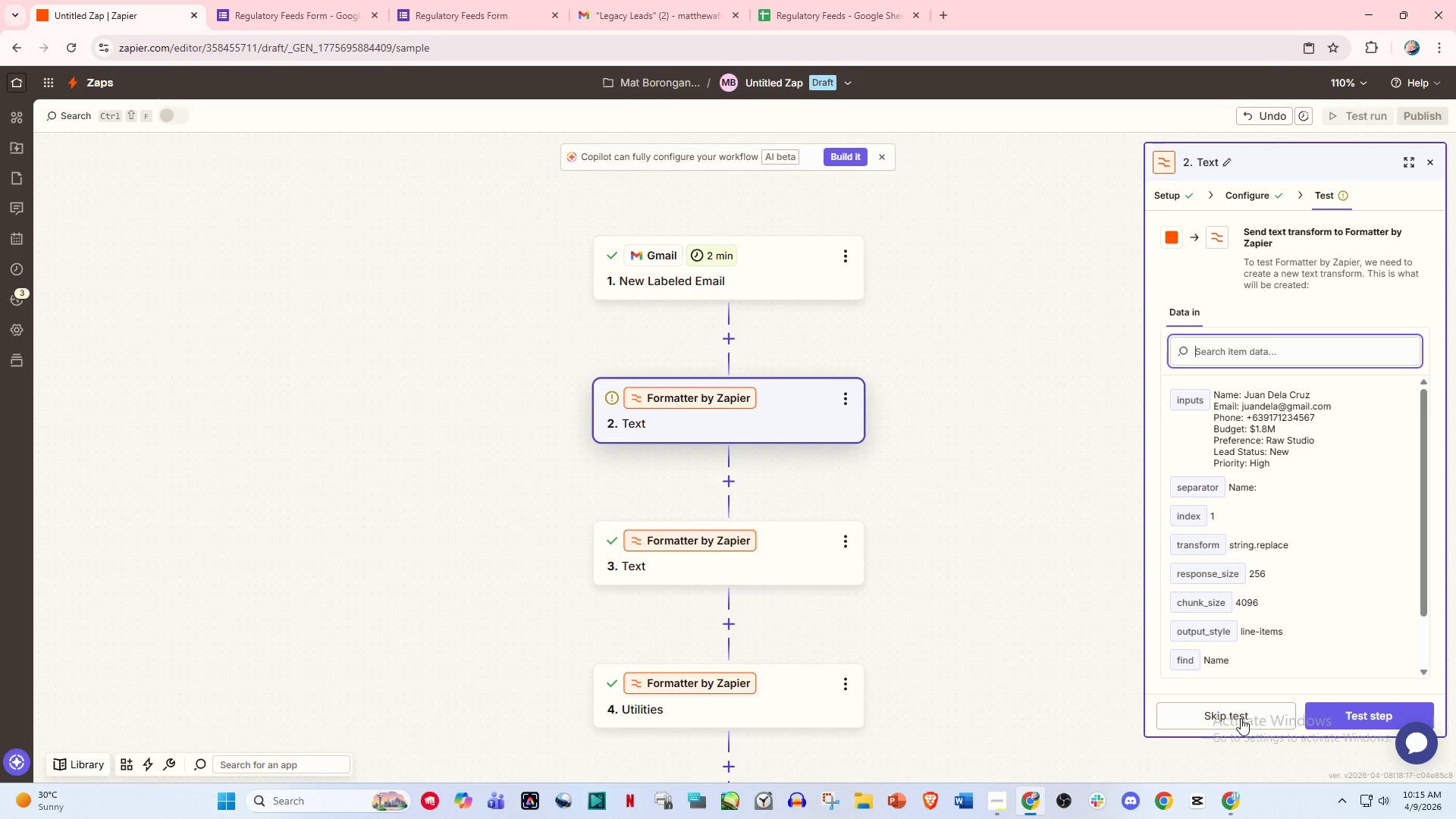 
left_click([1380, 717])
 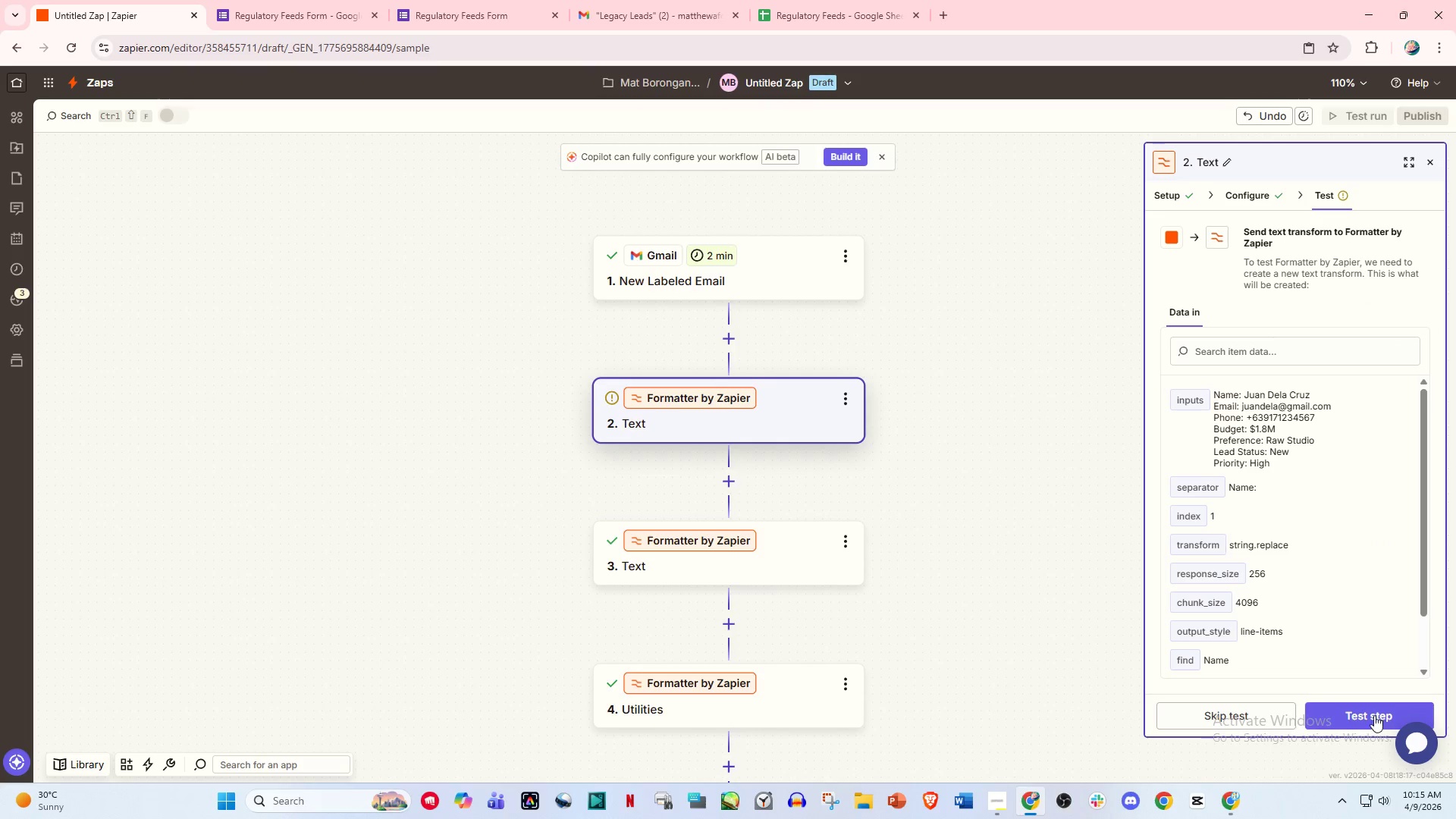 
left_click([1372, 714])
 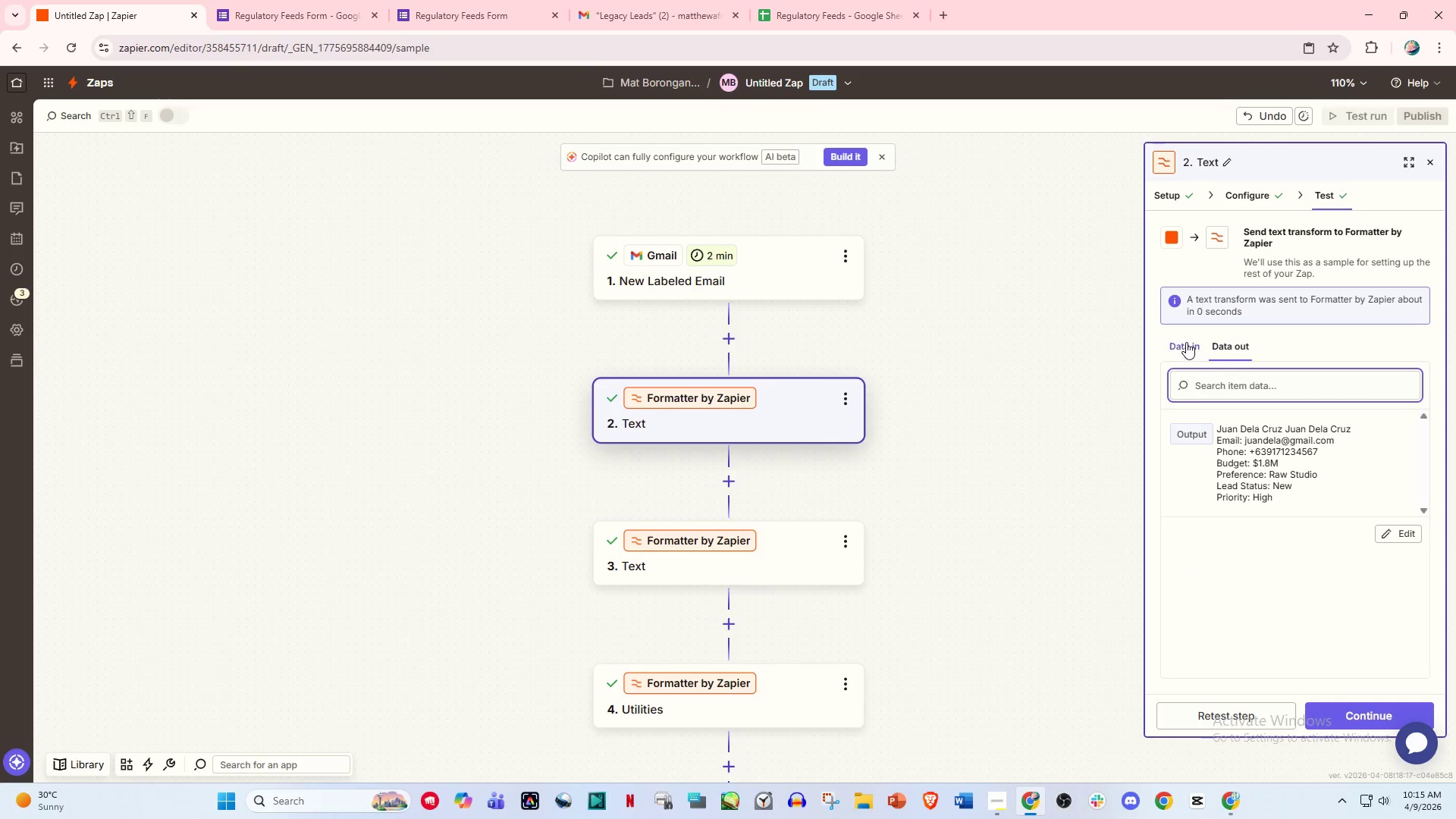 
left_click([1186, 342])
 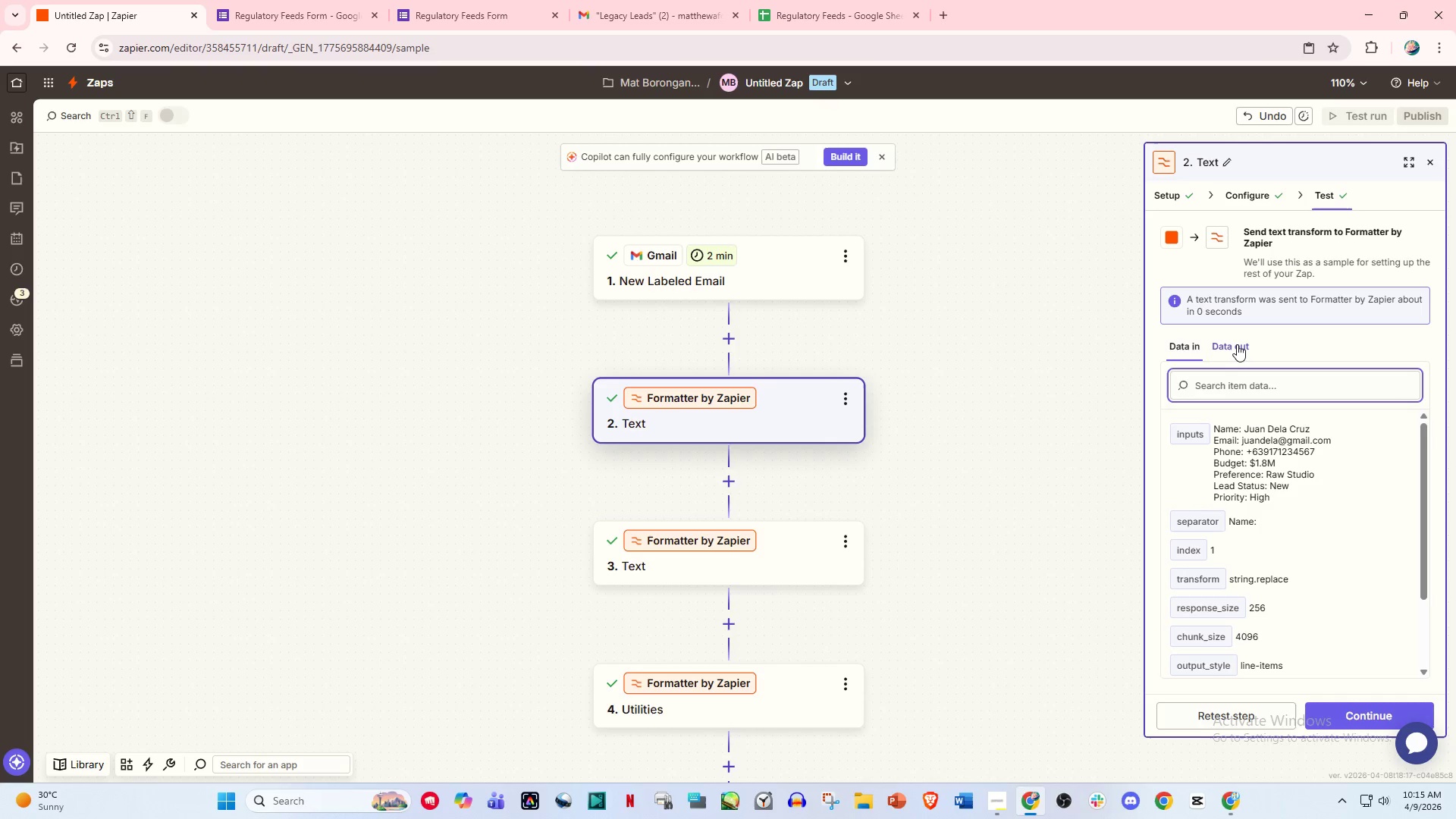 
left_click([1237, 344])
 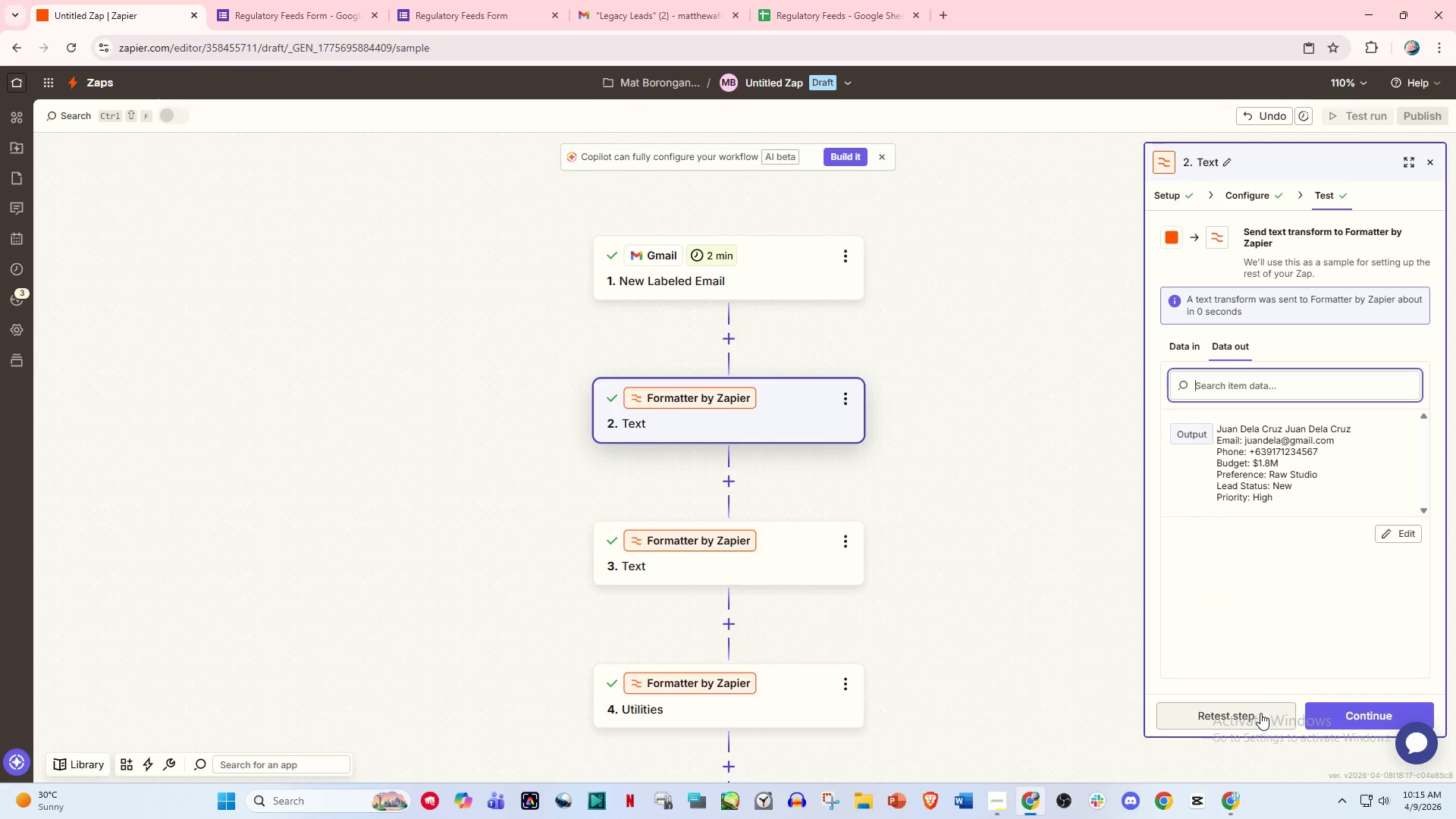 
left_click([1260, 713])
 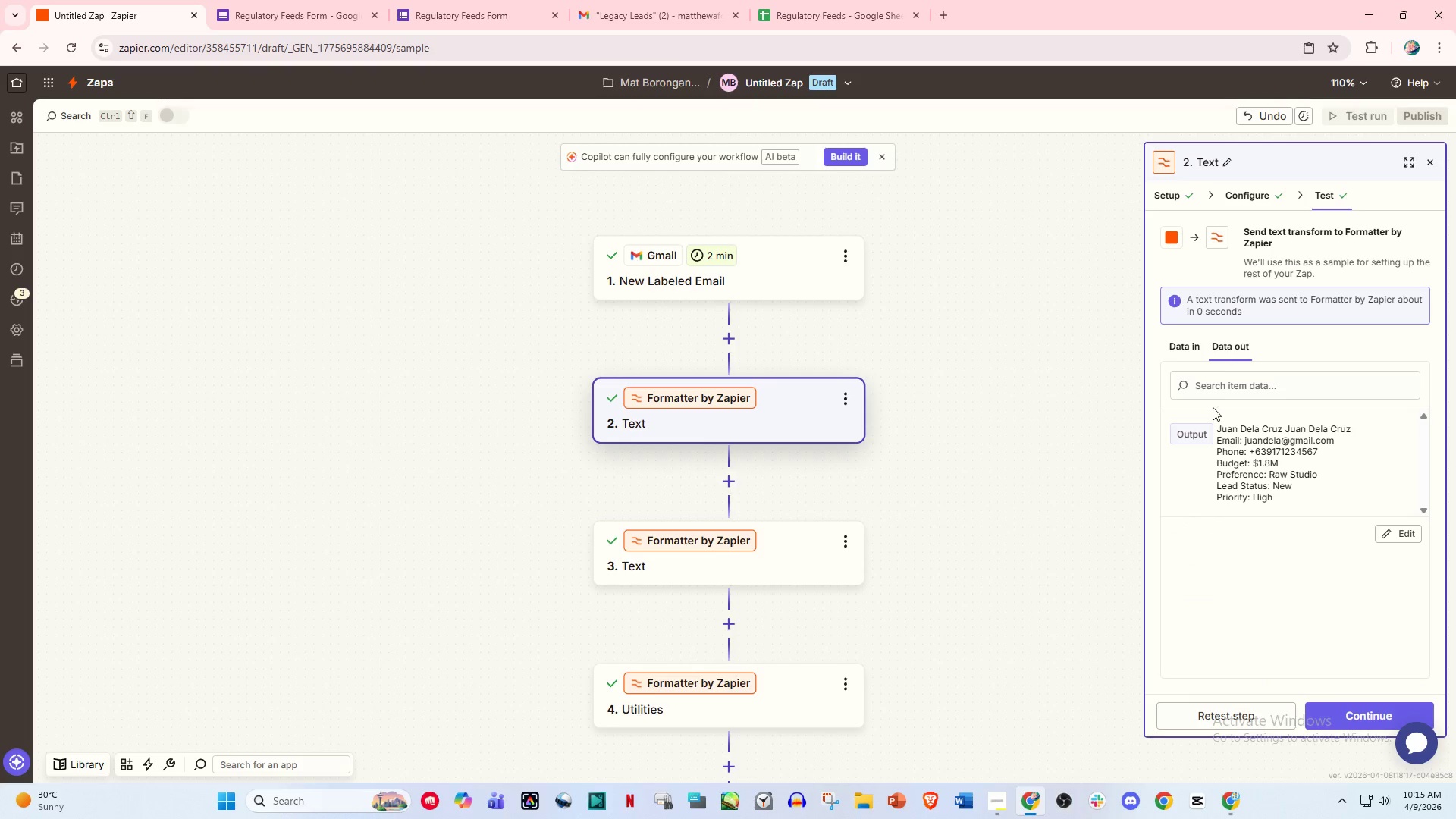 
left_click([1190, 346])
 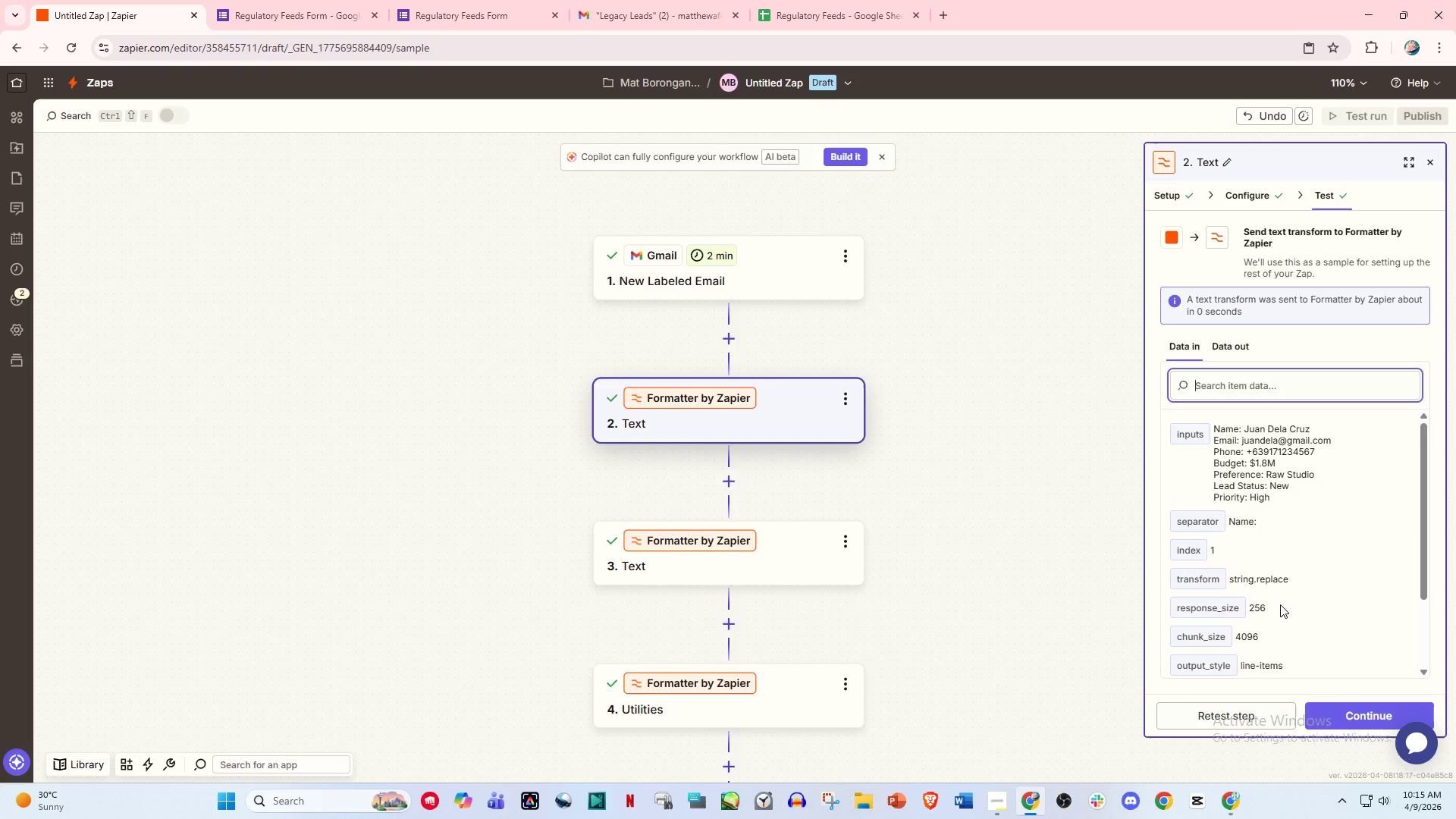 
scroll: coordinate [1280, 604], scroll_direction: down, amount: 1.0
 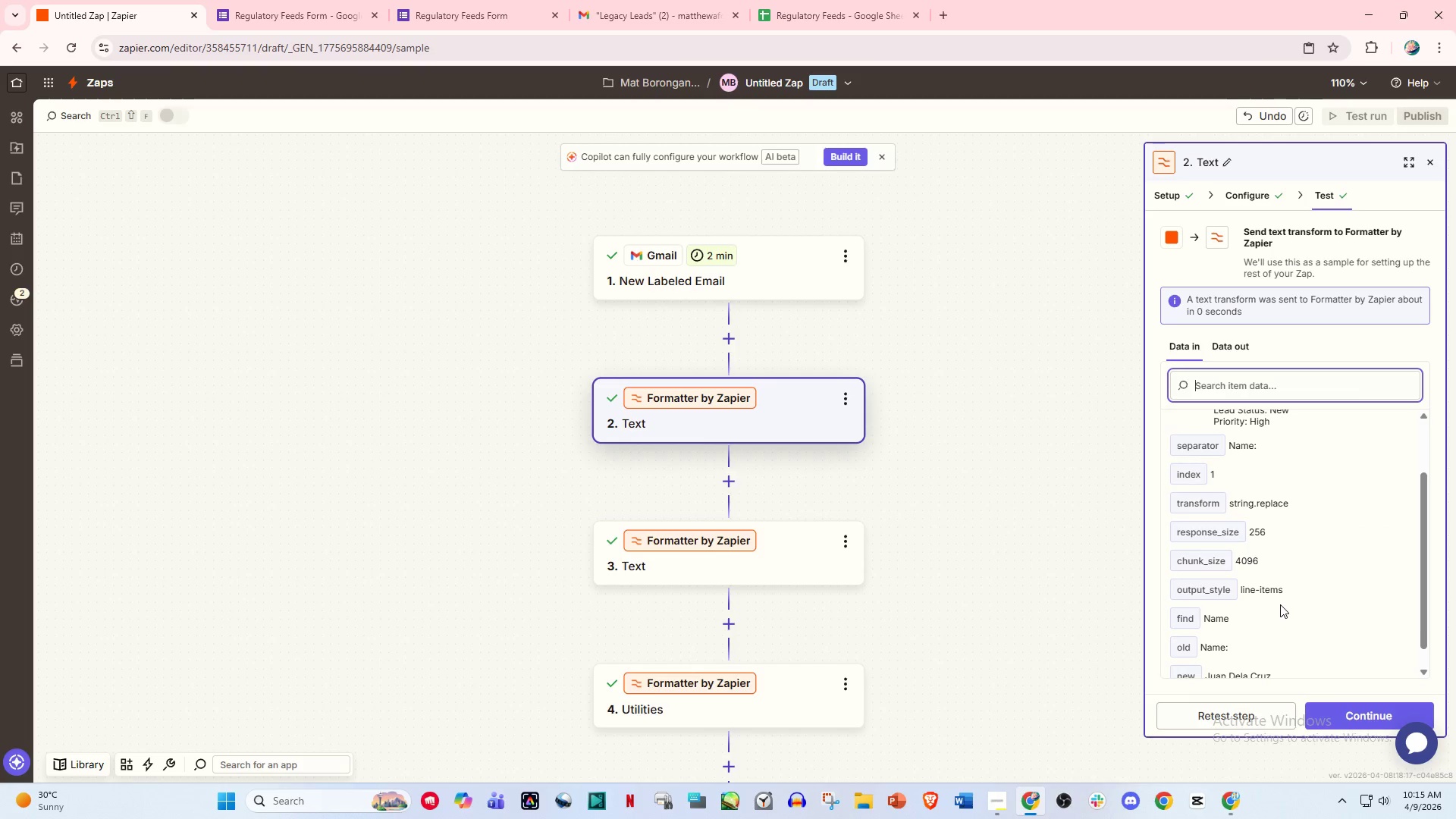 
scroll: coordinate [1280, 604], scroll_direction: up, amount: 2.0
 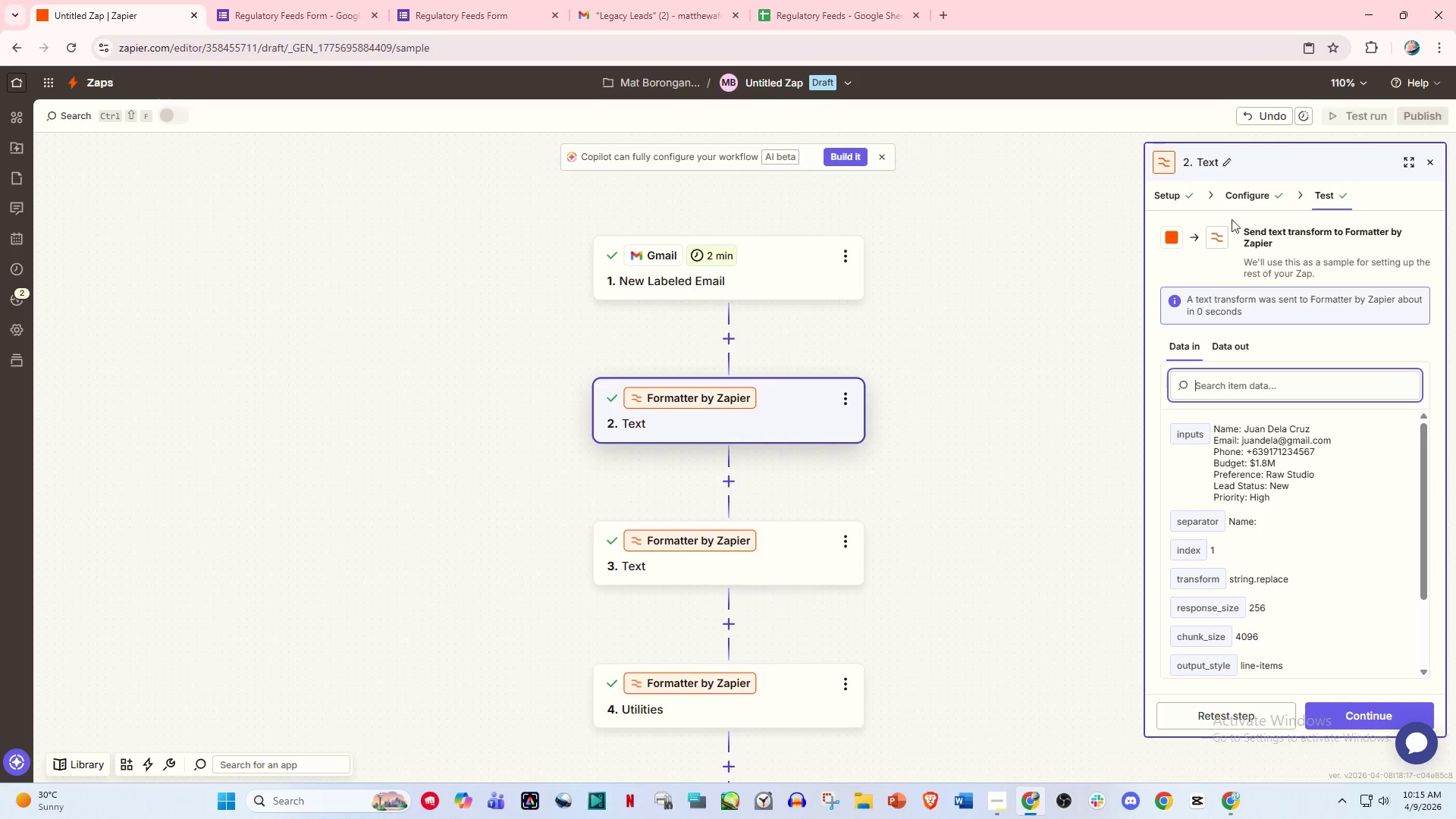 
left_click([1239, 189])
 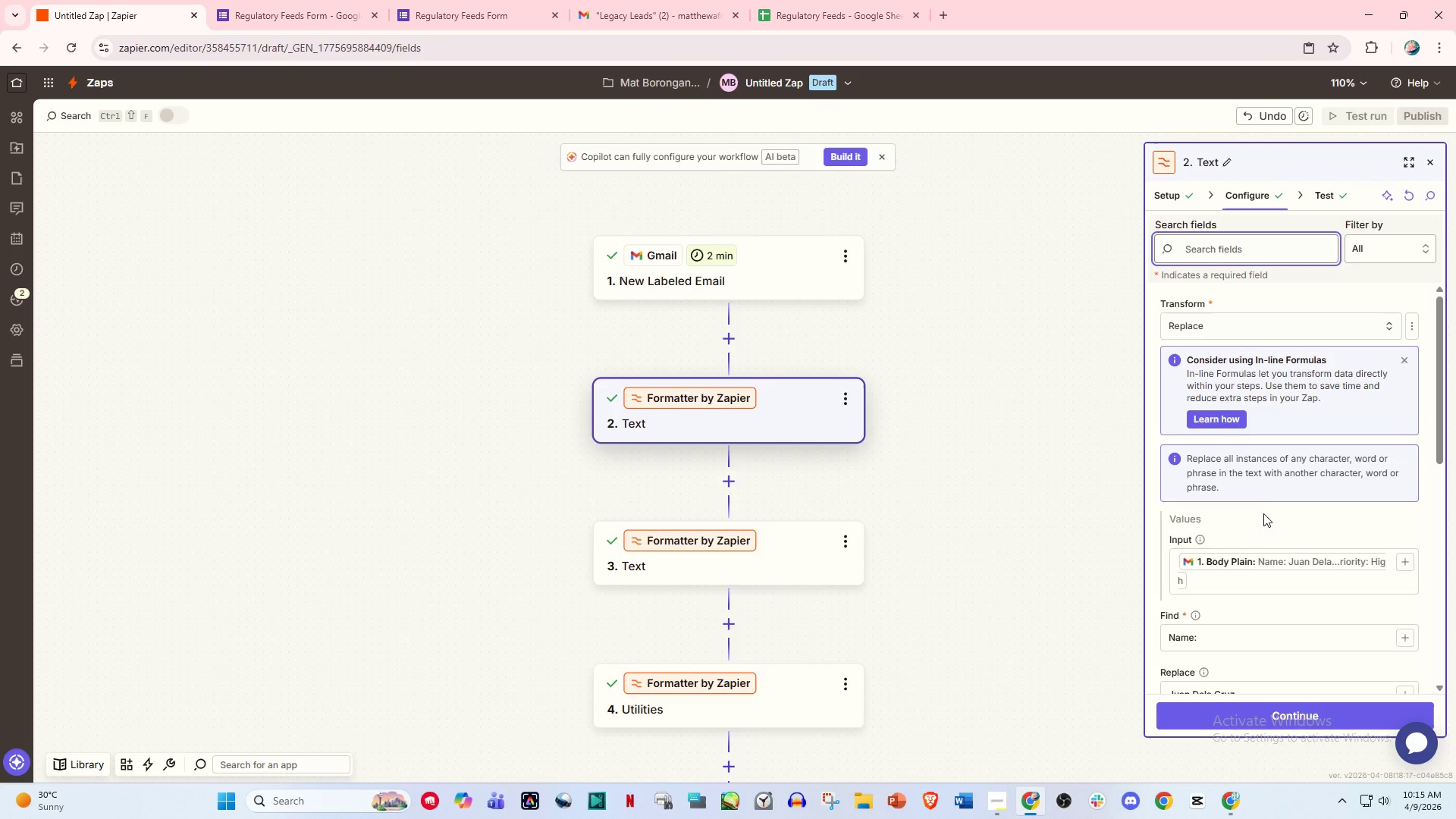 
scroll: coordinate [1260, 542], scroll_direction: down, amount: 1.0
 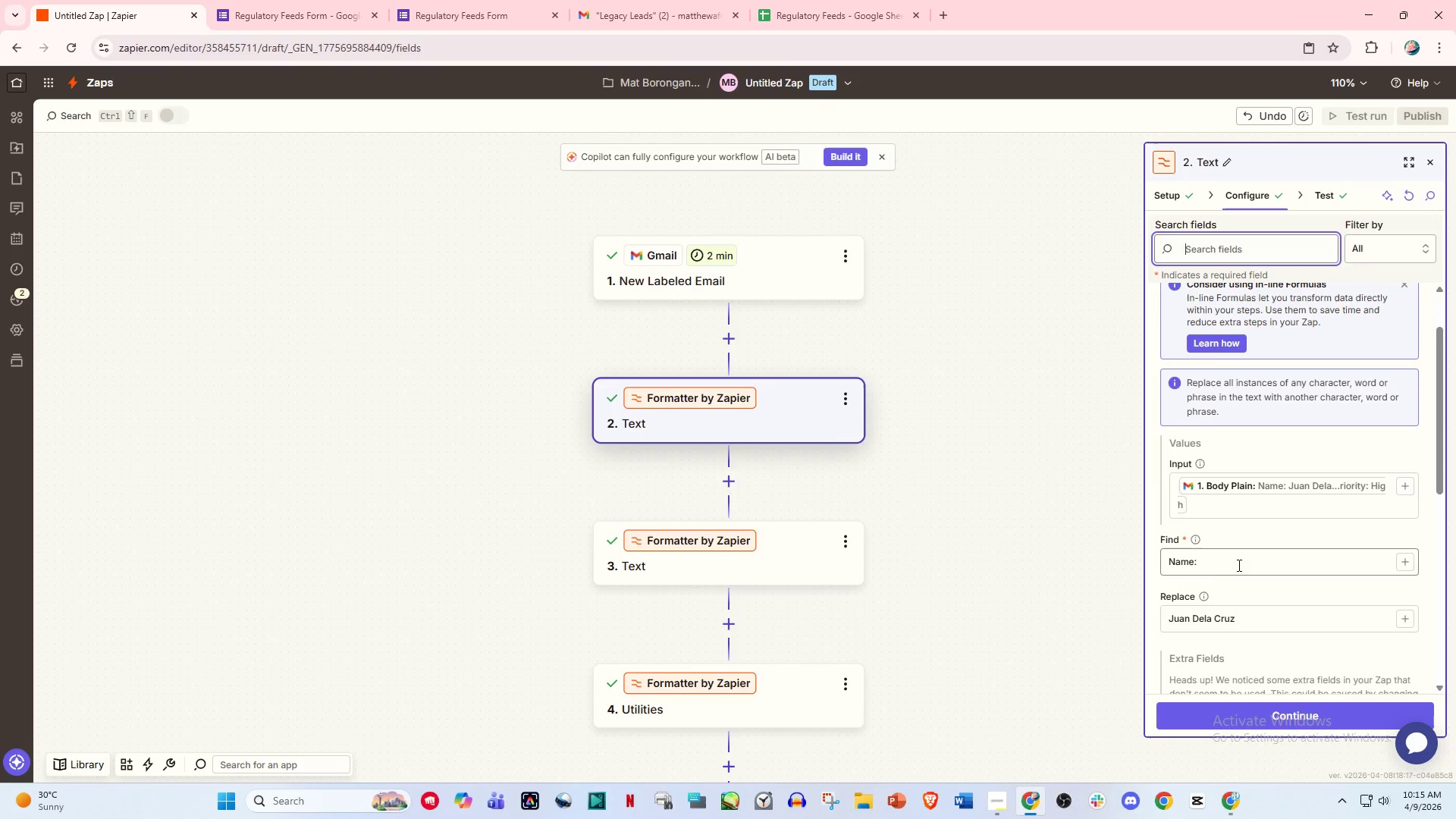 
left_click([1232, 570])
 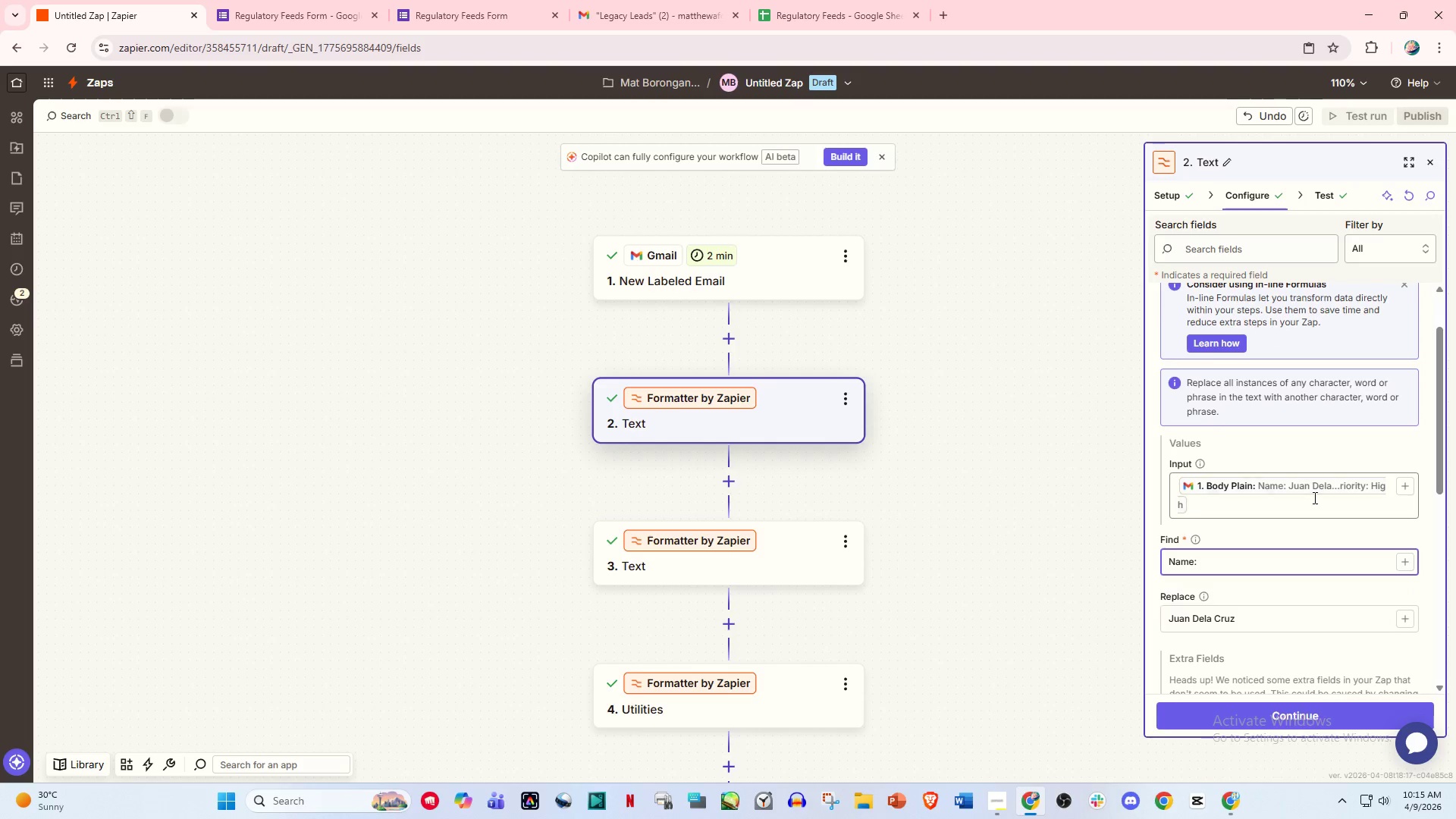 
left_click([1229, 561])
 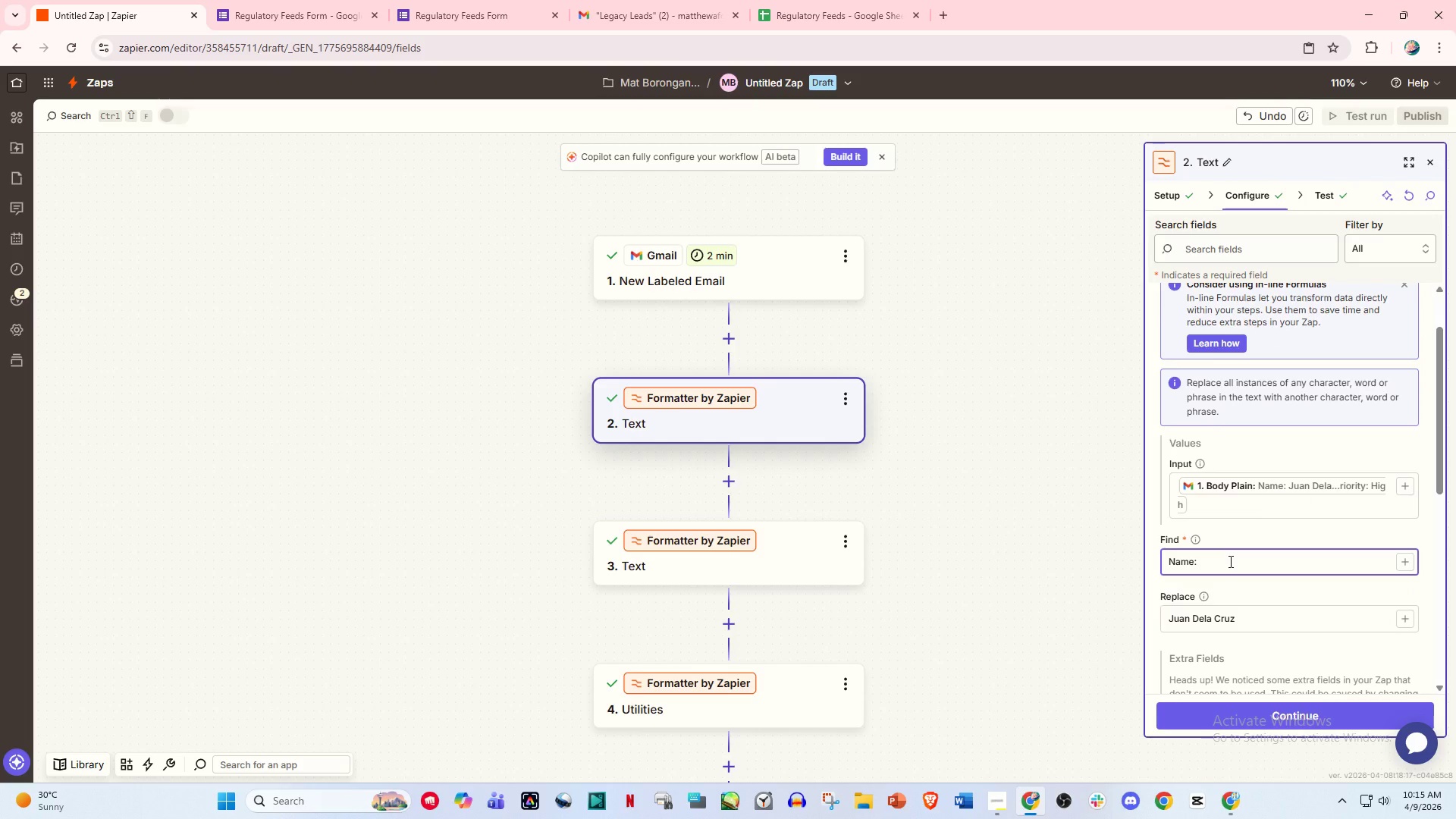 
hold_key(key=Backspace, duration=0.94)
 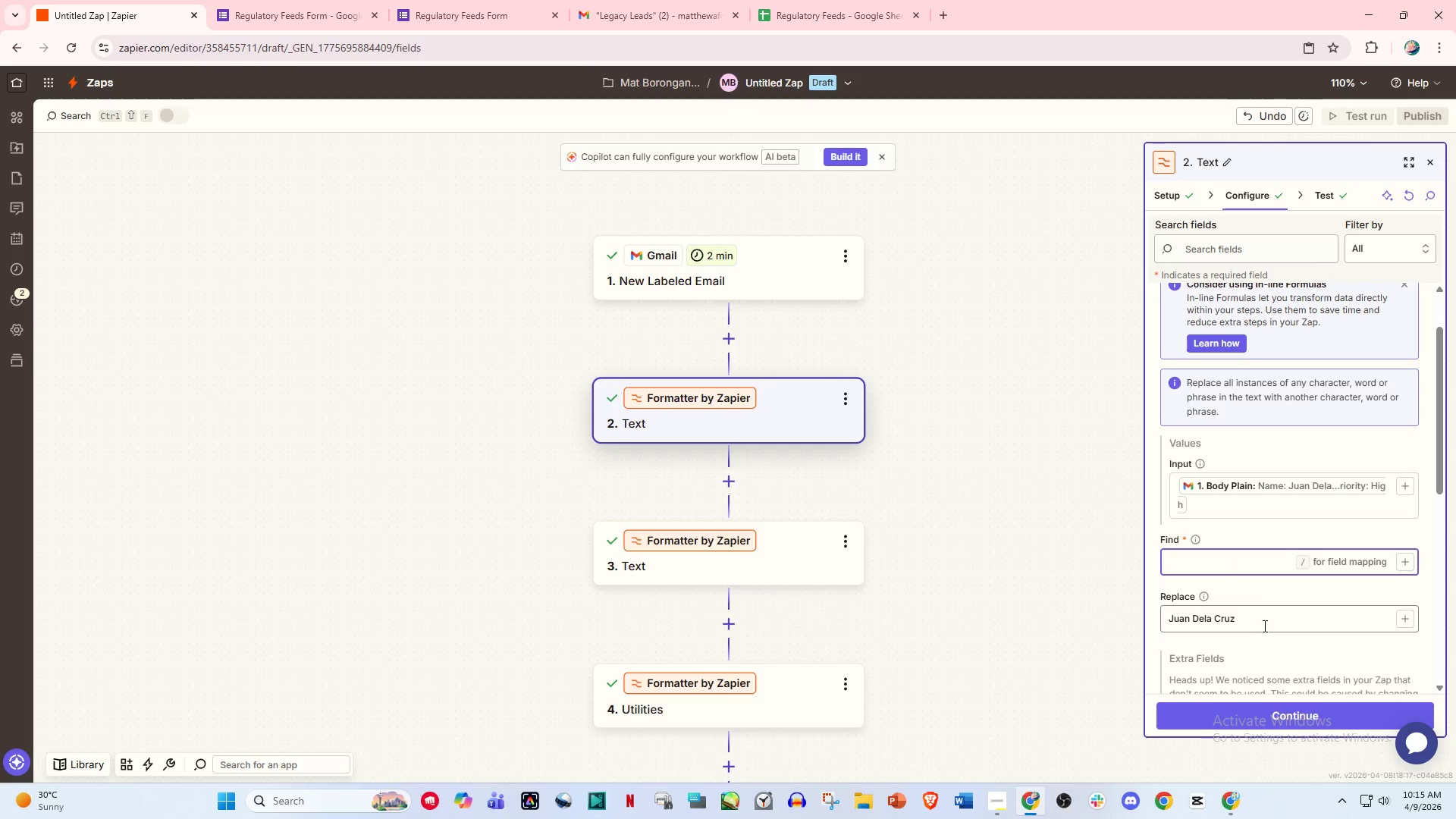 
left_click_drag(start_coordinate=[1263, 626], to_coordinate=[1128, 612])
 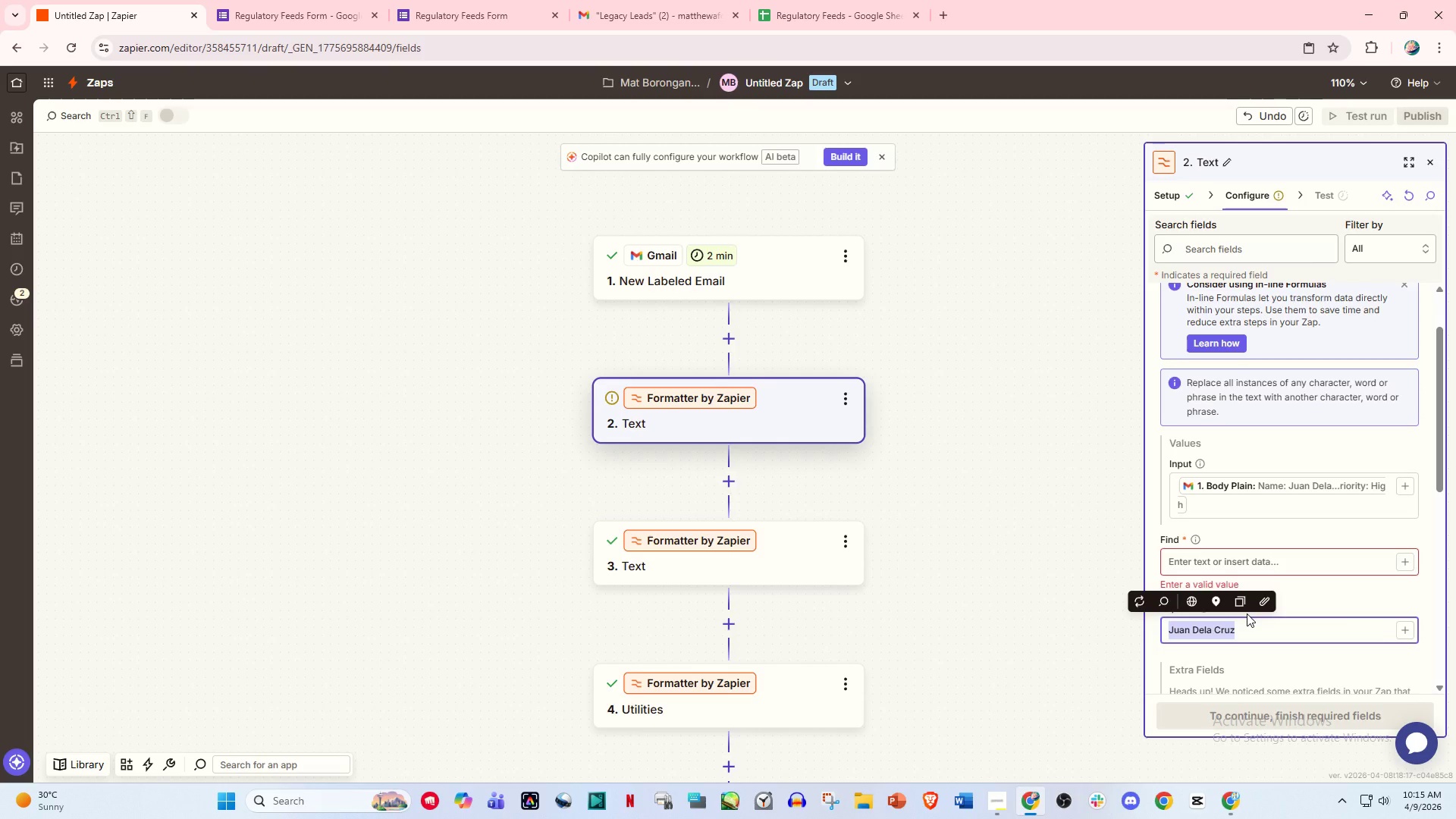 
key(Backspace)
 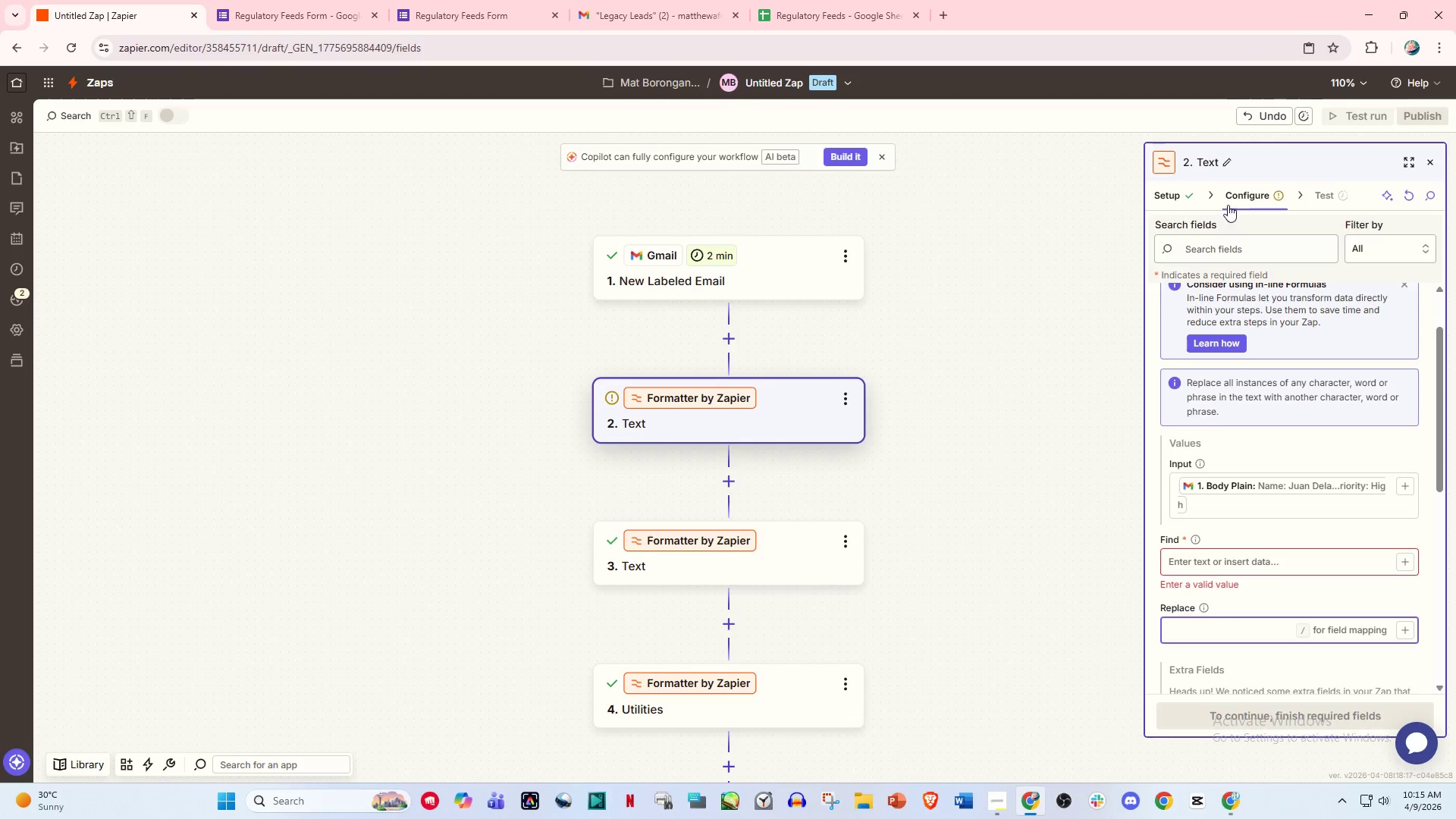 
double_click([1190, 198])
 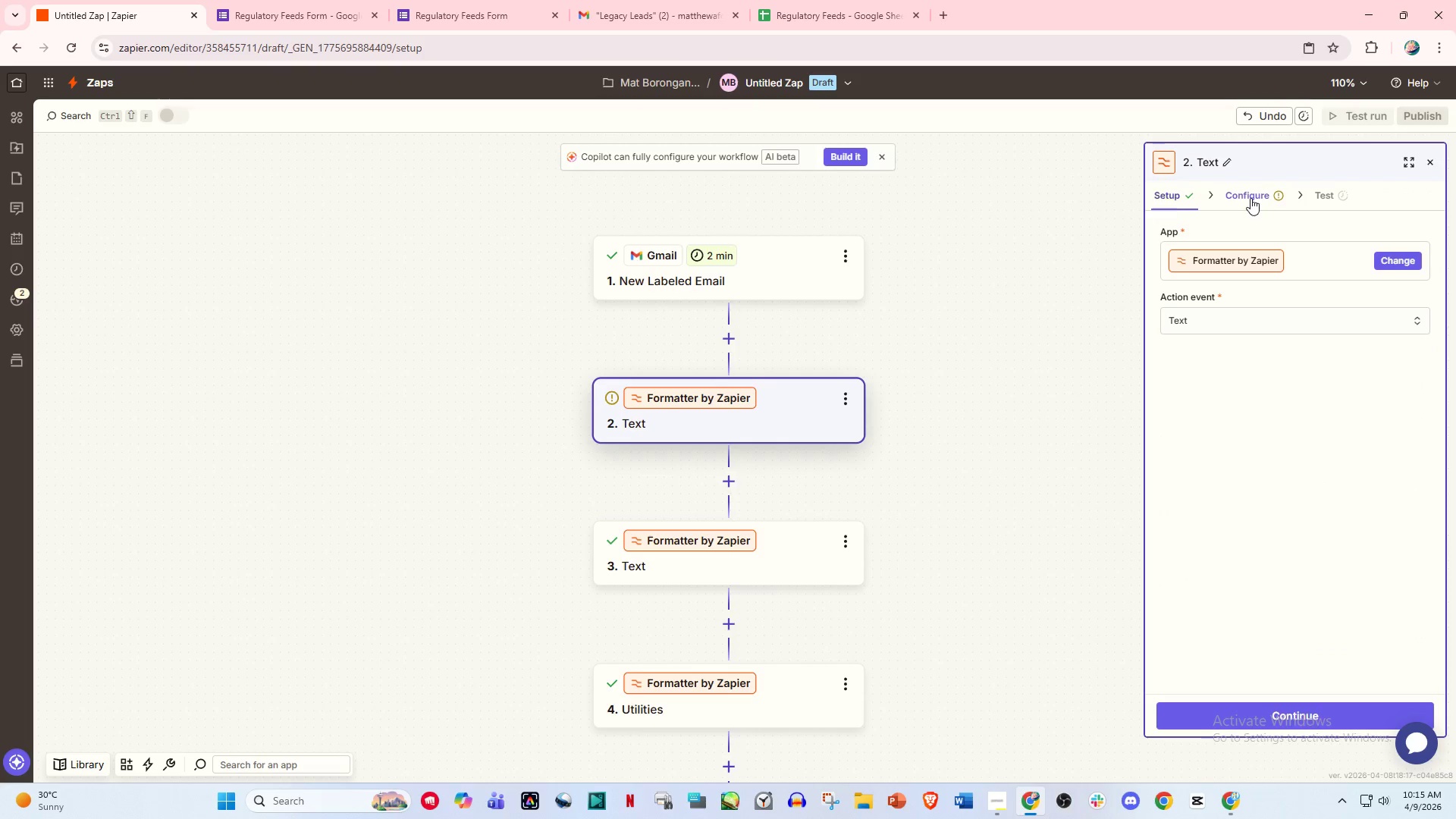 
left_click([1250, 198])
 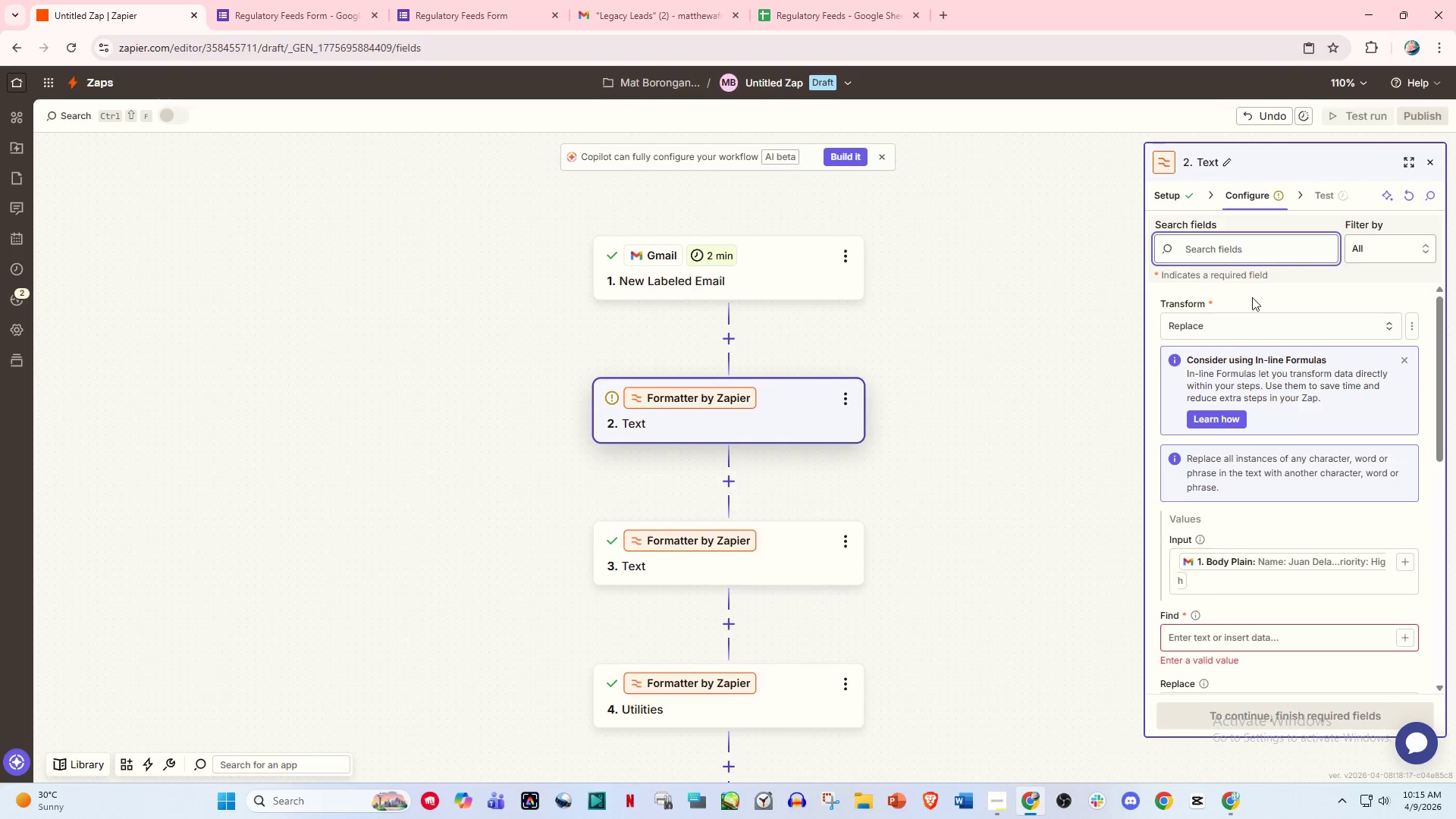 
left_click([1241, 328])
 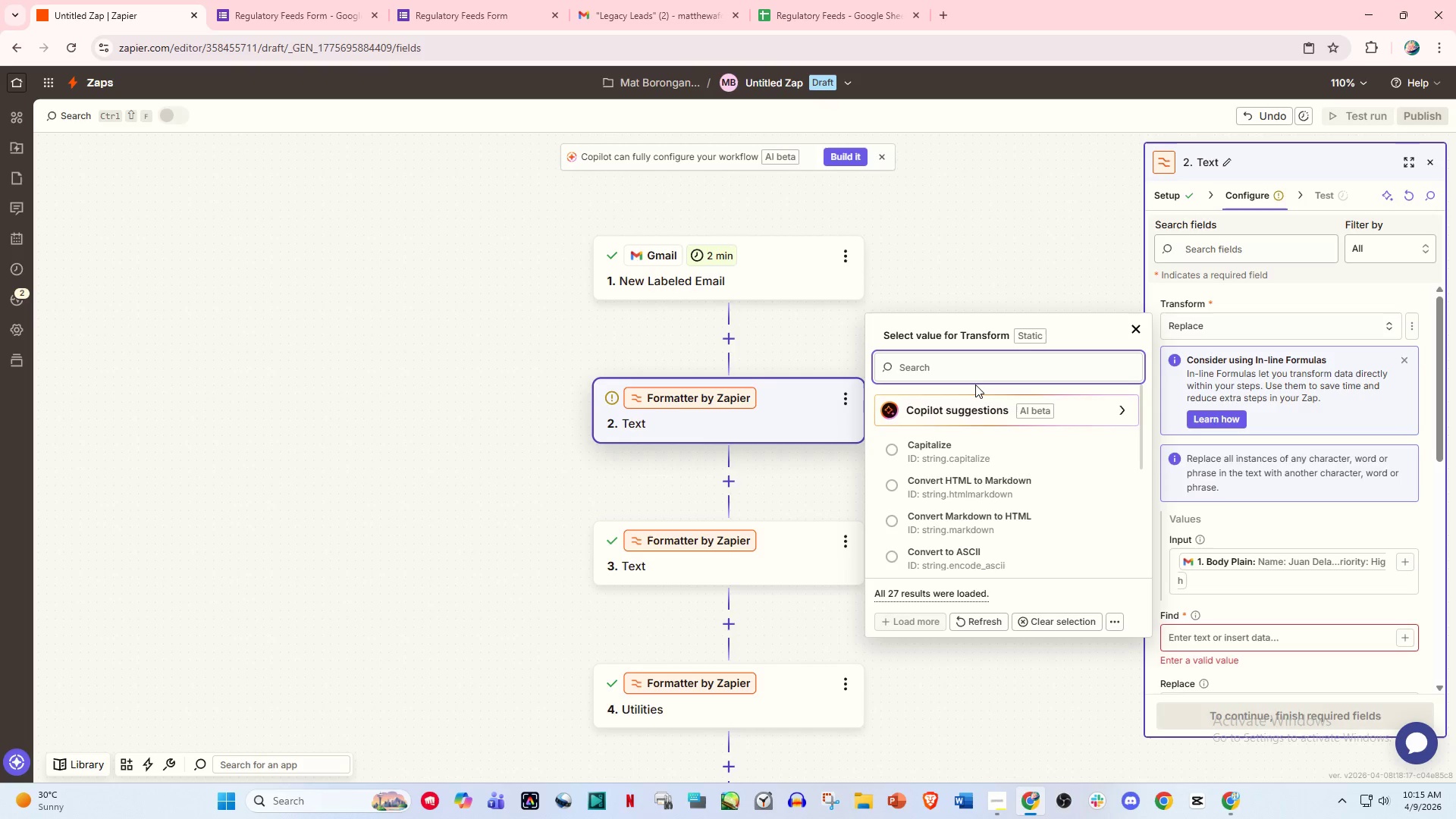 
type(split)
 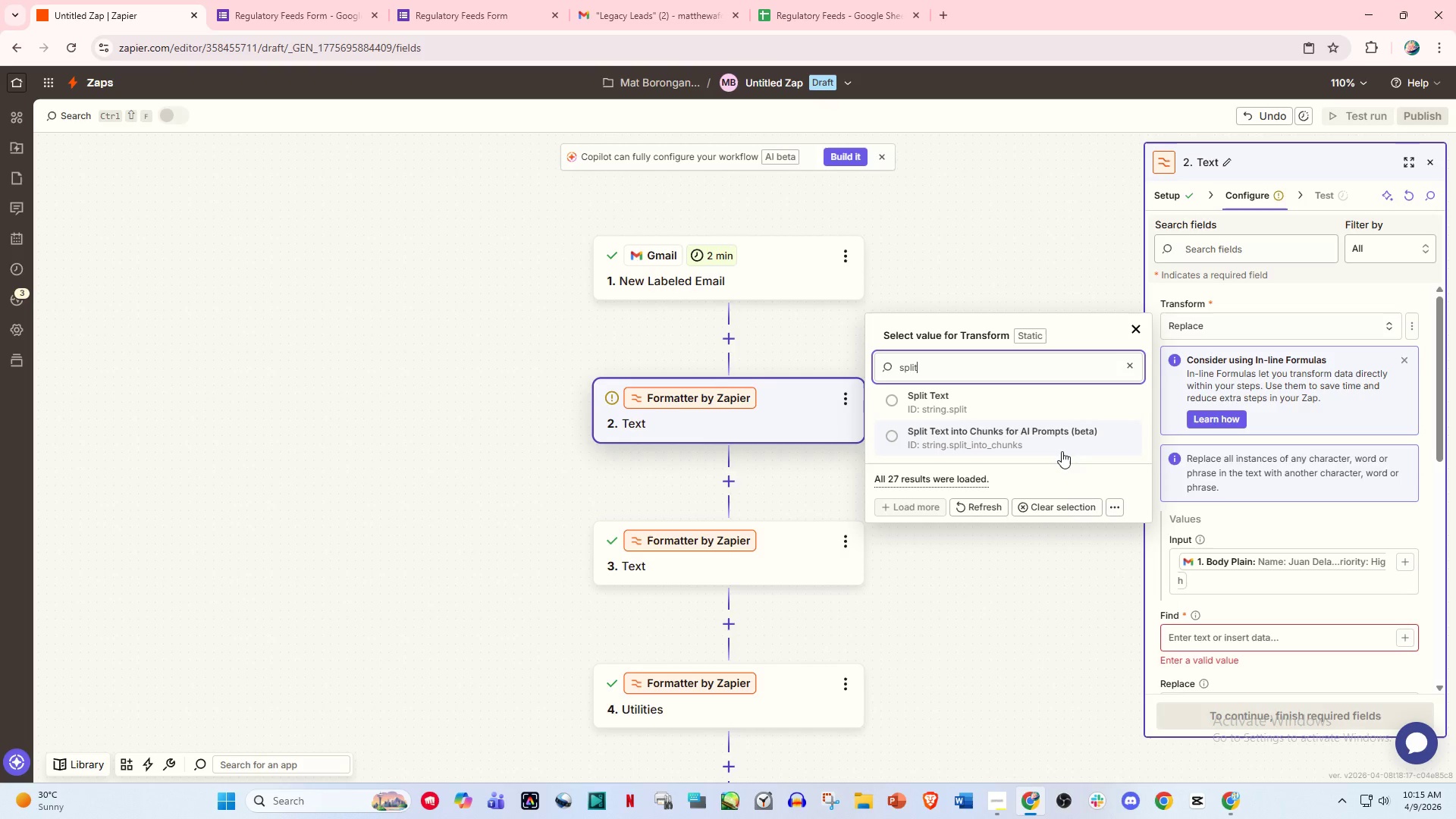 
left_click([1044, 447])
 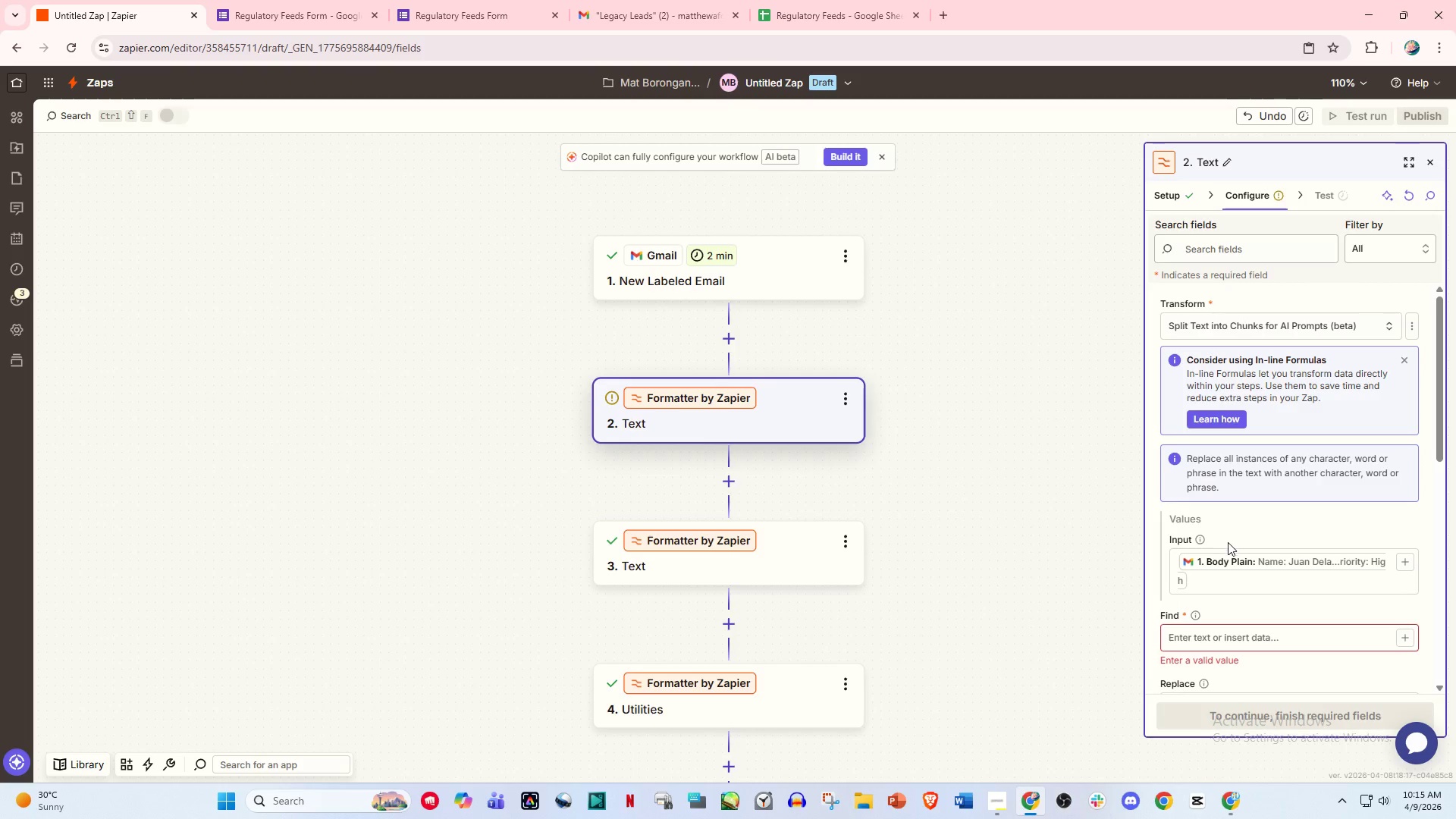 
scroll: coordinate [1228, 542], scroll_direction: down, amount: 2.0
 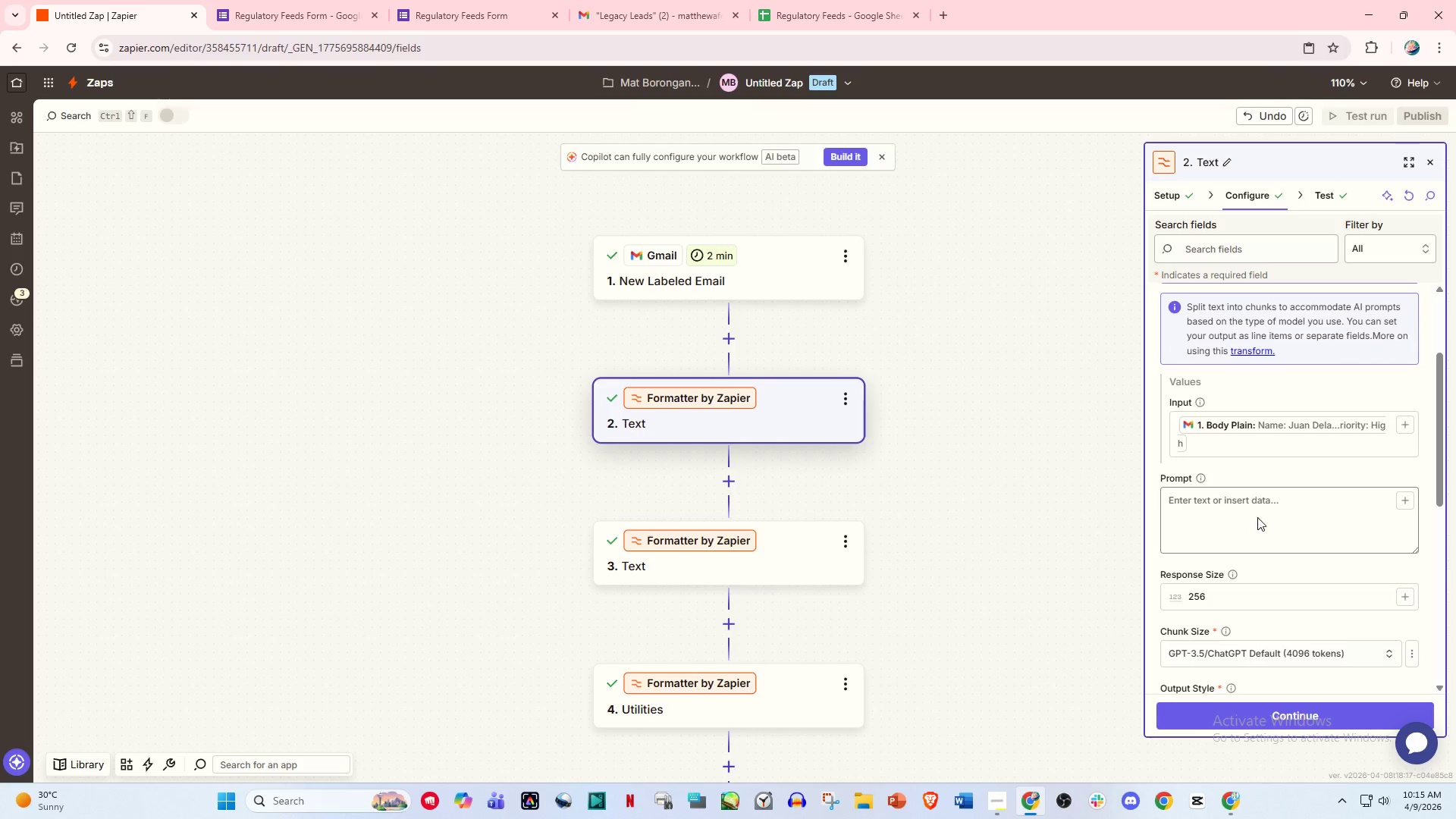 
left_click([1261, 507])
 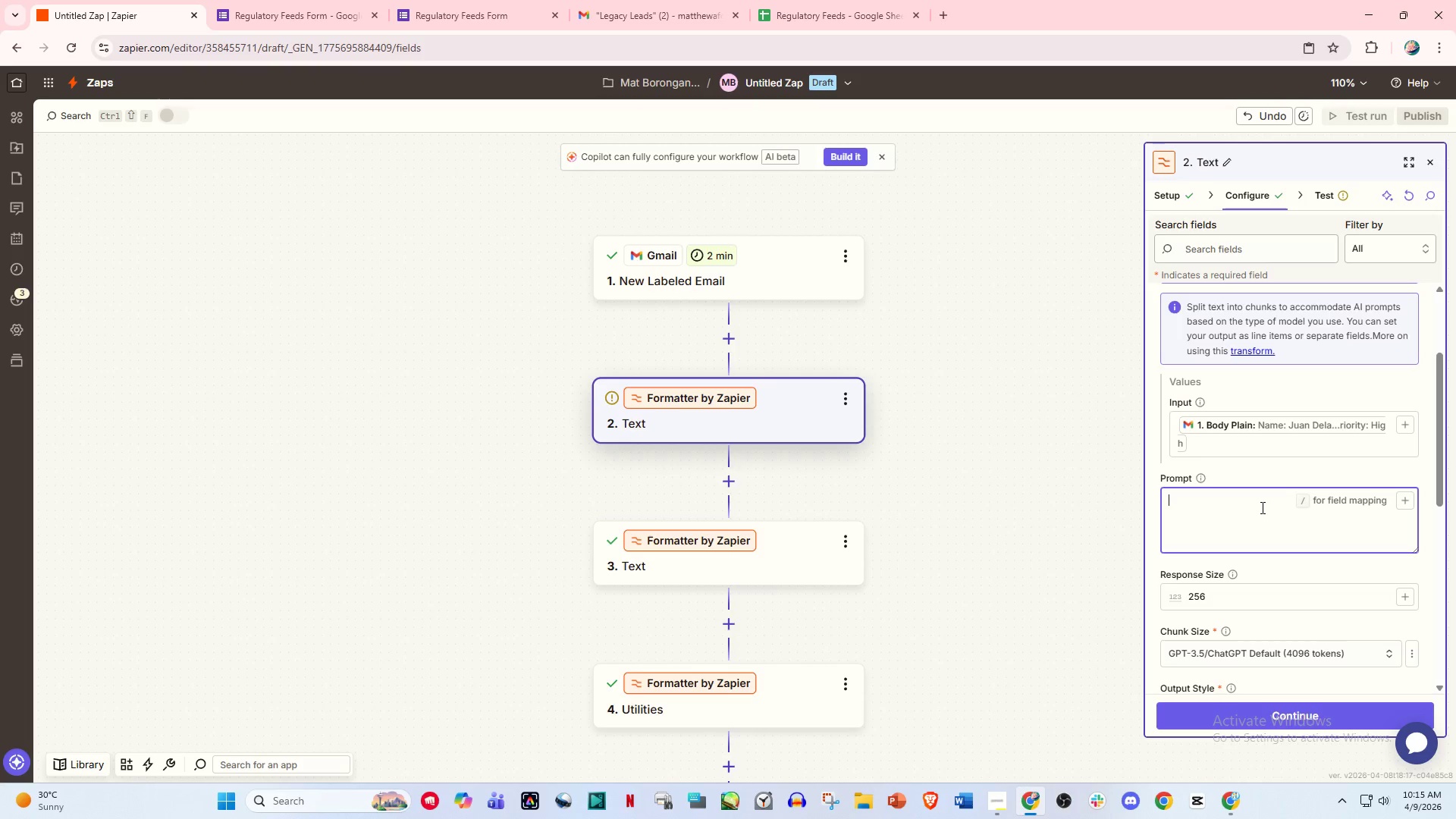 
scroll: coordinate [1288, 525], scroll_direction: down, amount: 4.0
 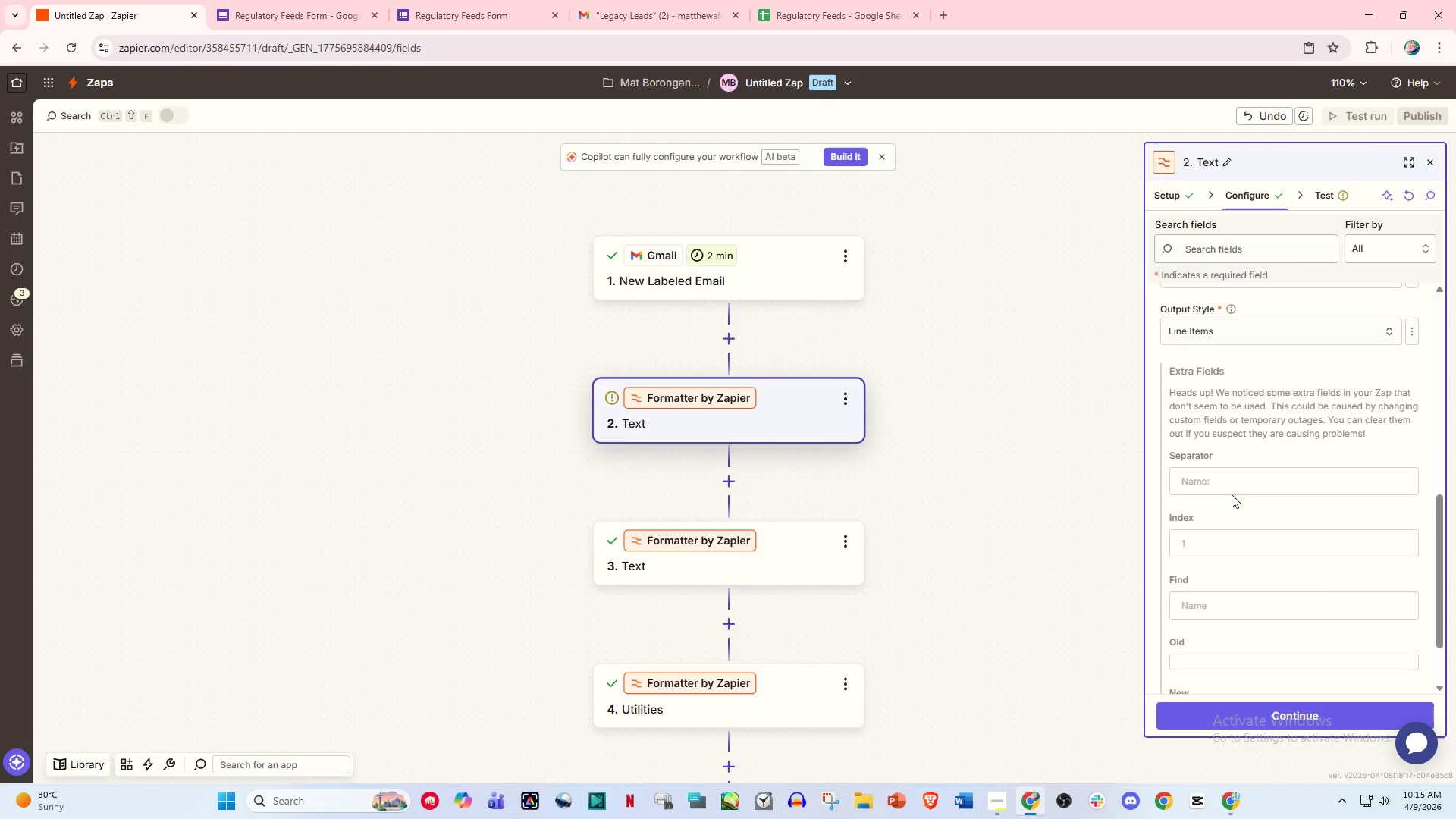 
left_click([1225, 487])
 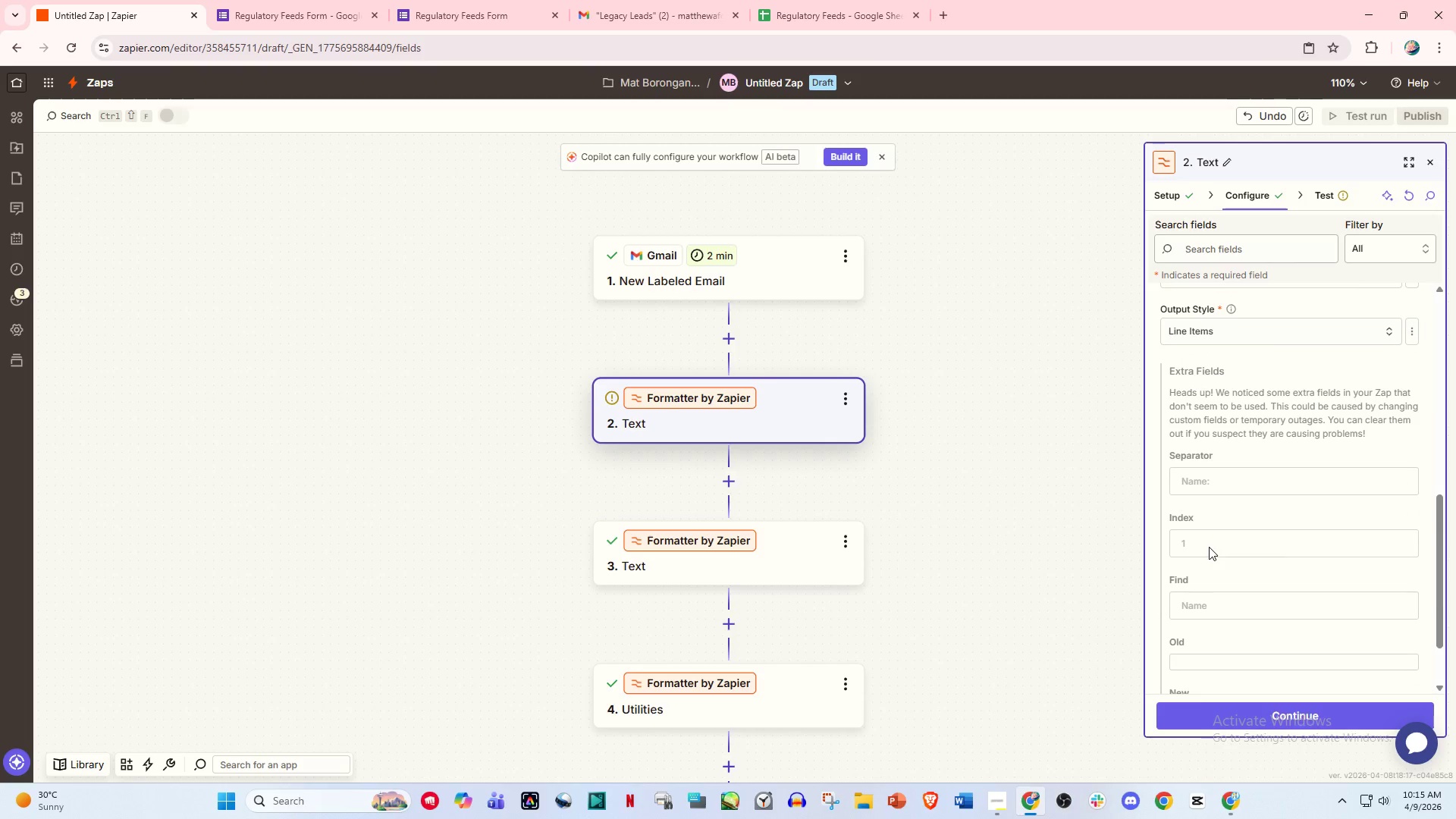 
scroll: coordinate [1209, 547], scroll_direction: down, amount: 3.0
 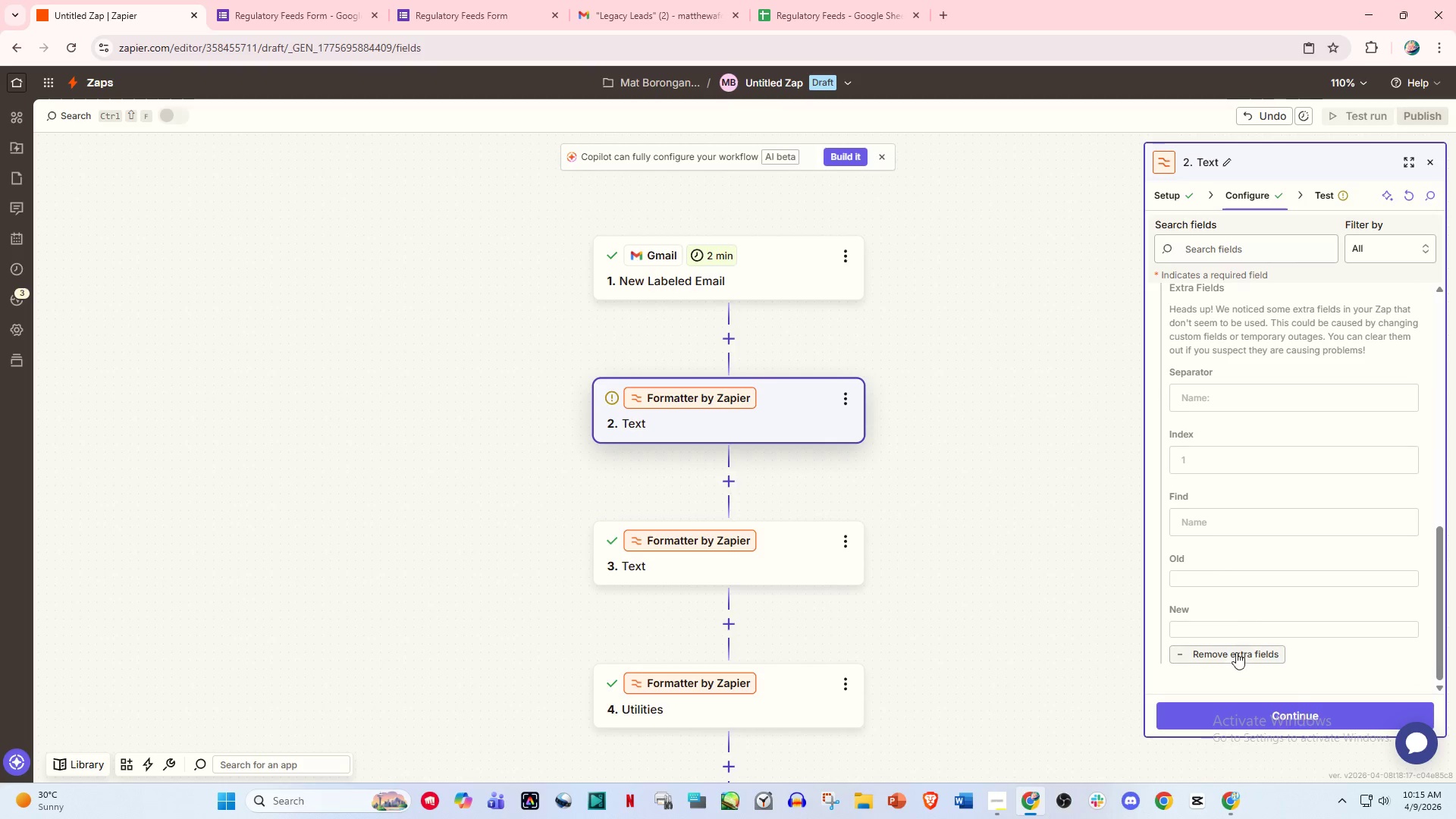 
scroll: coordinate [1236, 373], scroll_direction: up, amount: 4.0
 